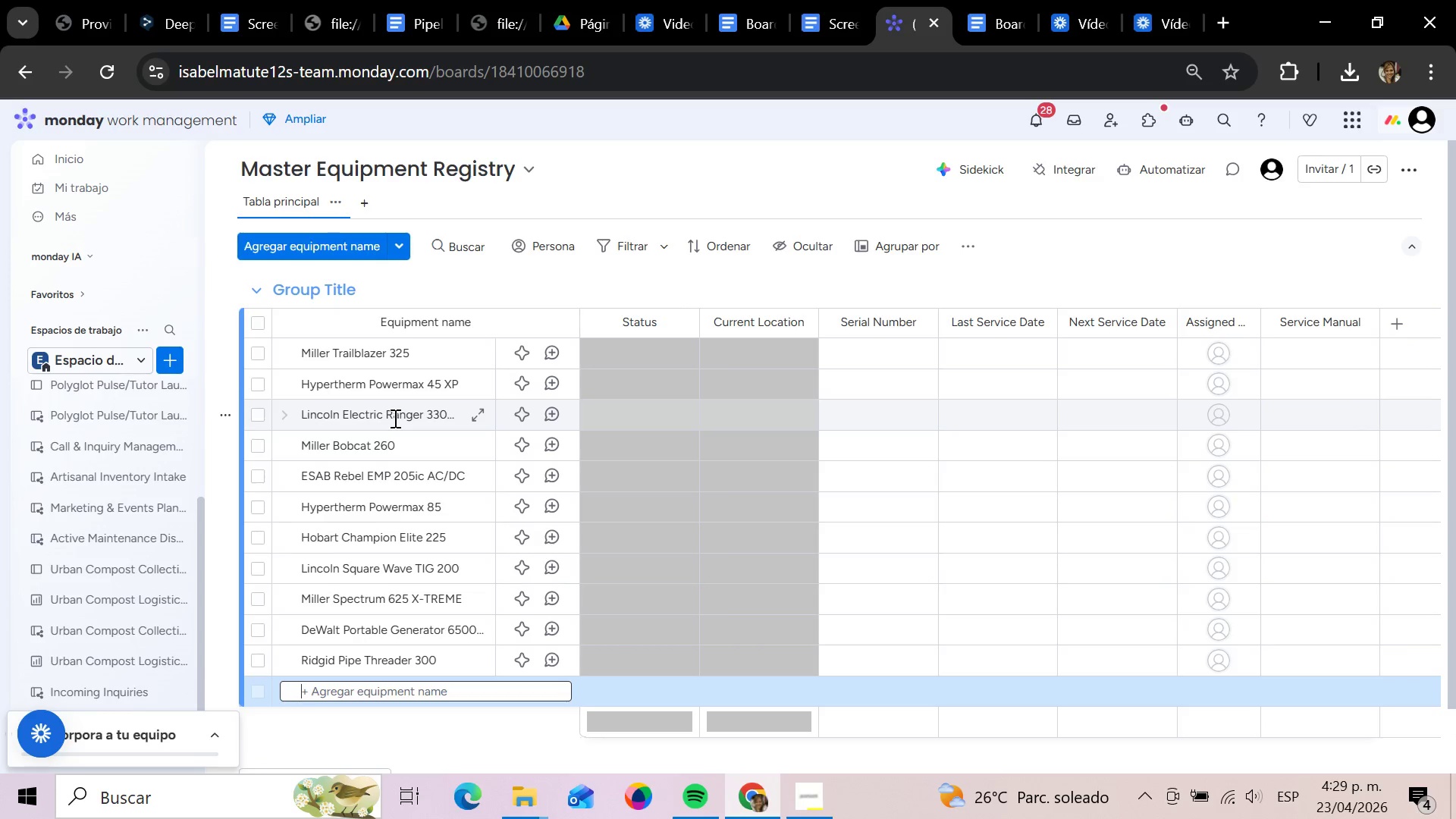 
type(Makita Angle Grinder GA7021)
 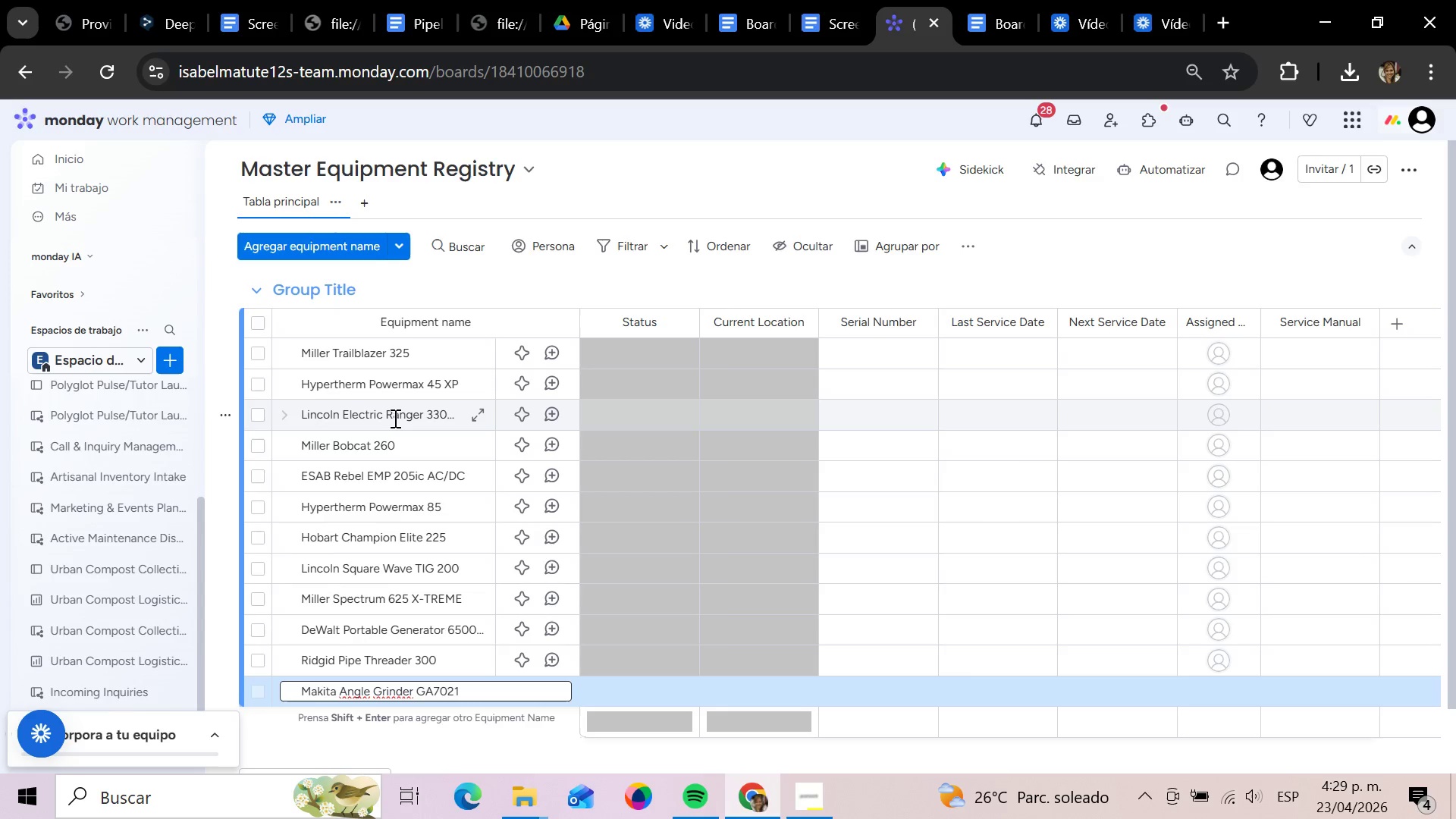 
key(Shift+Enter)
 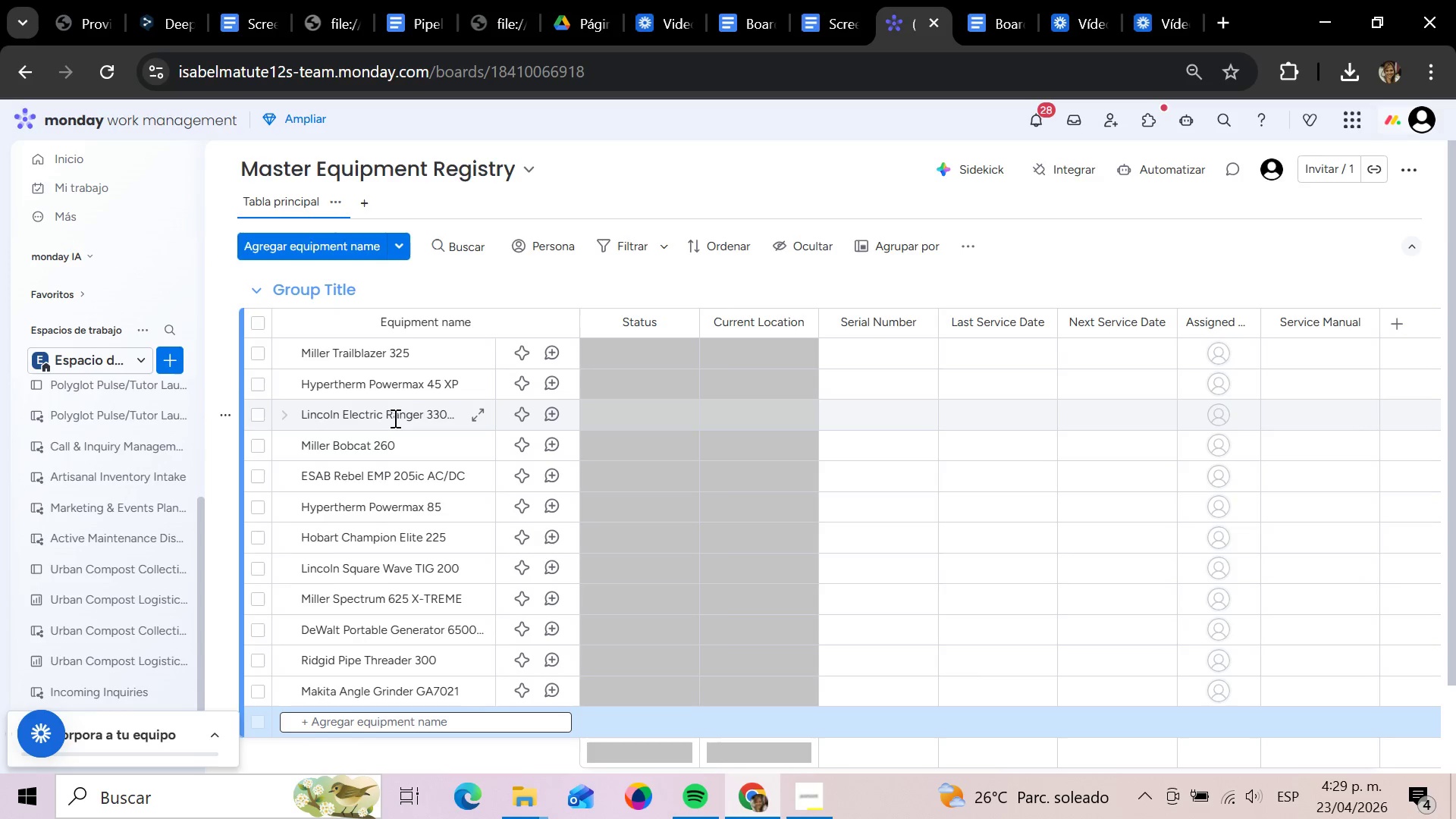 
type(B)
key(Backspace)
type(Victor Cutting Torch Kit)
 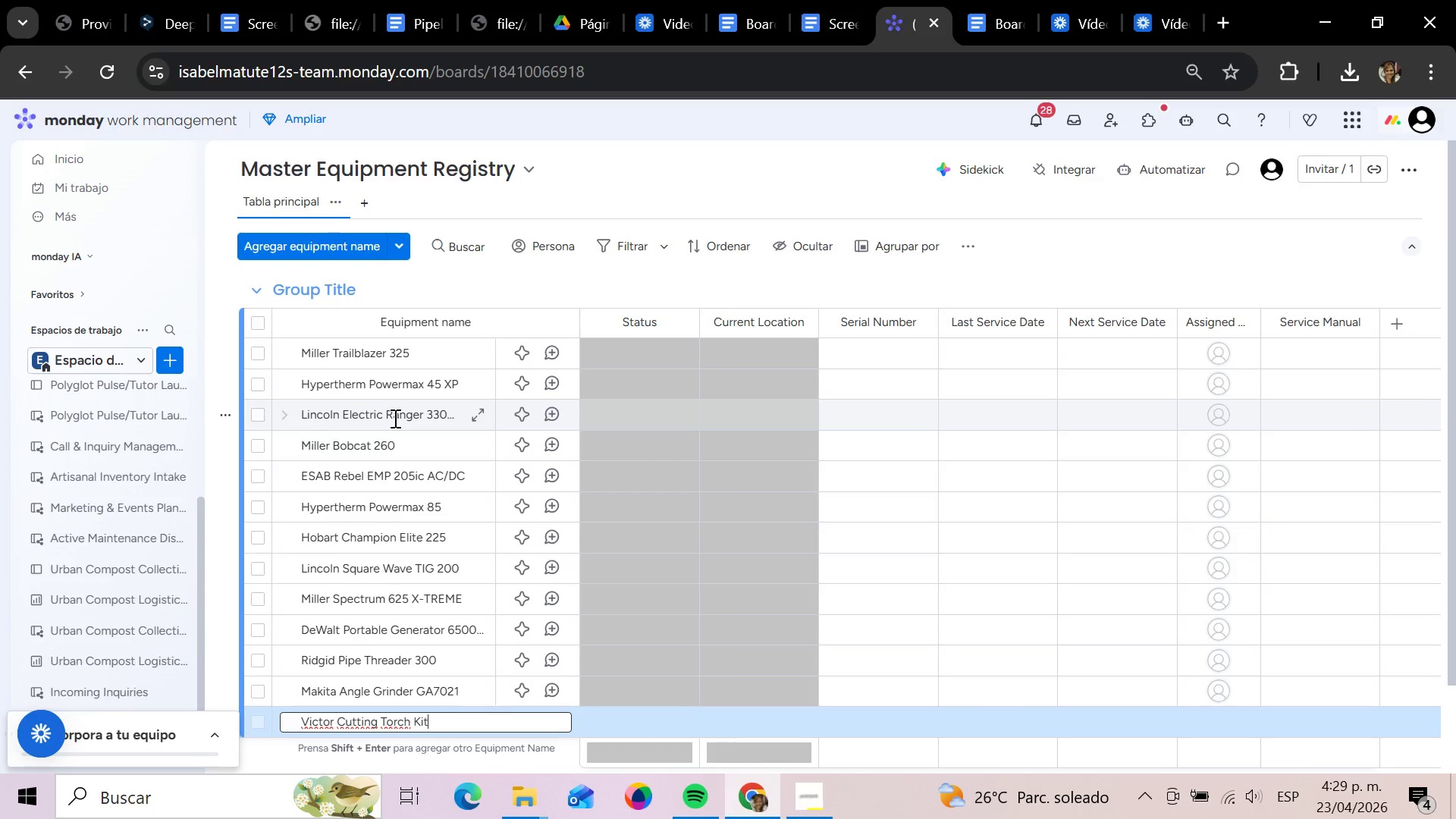 
key(Shift+Enter)
 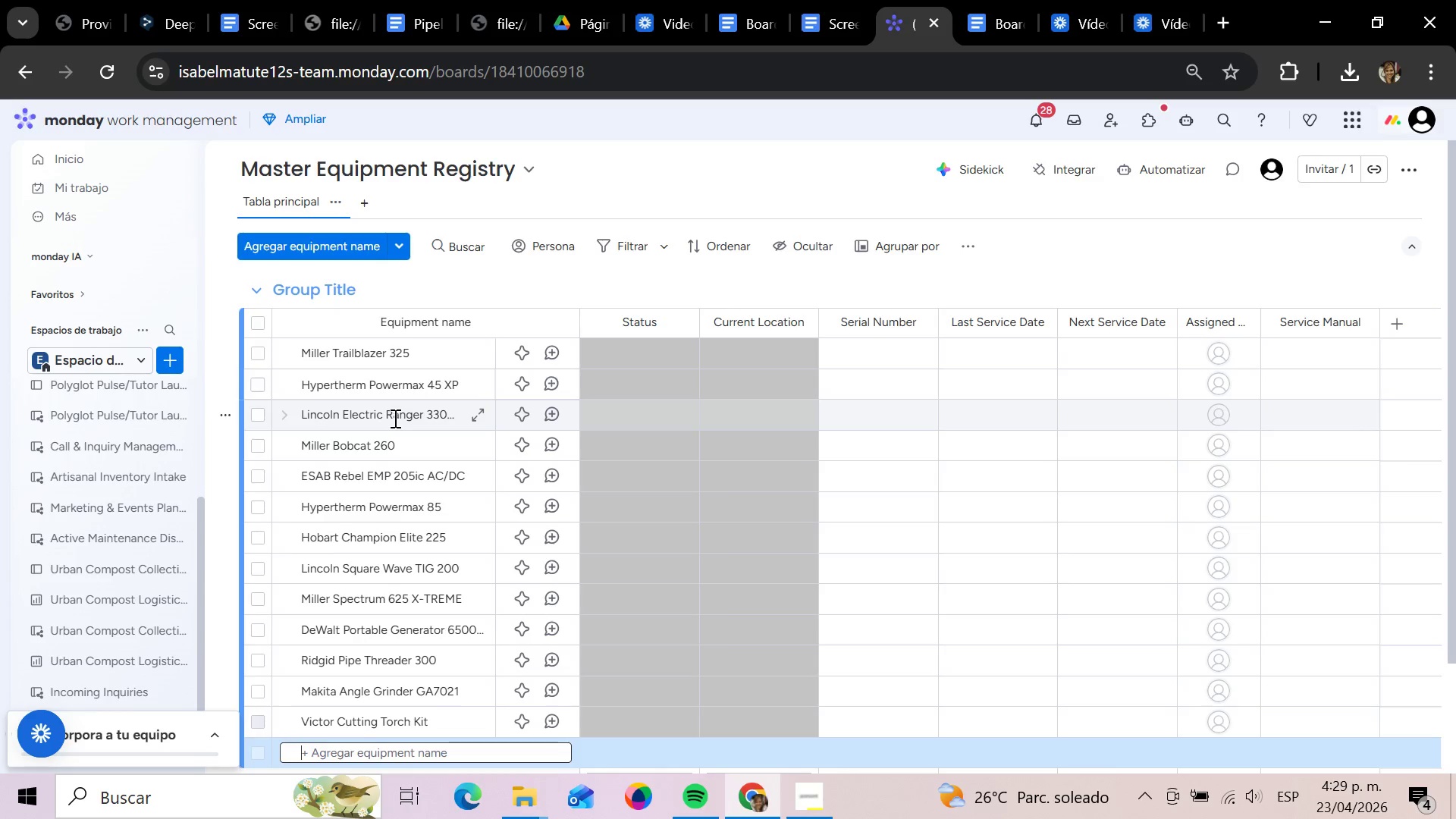 
type(Milwa)
key(Backspace)
type(uakee Magnetic Drill Prees)
key(Backspace)
key(Backspace)
type(ss)
 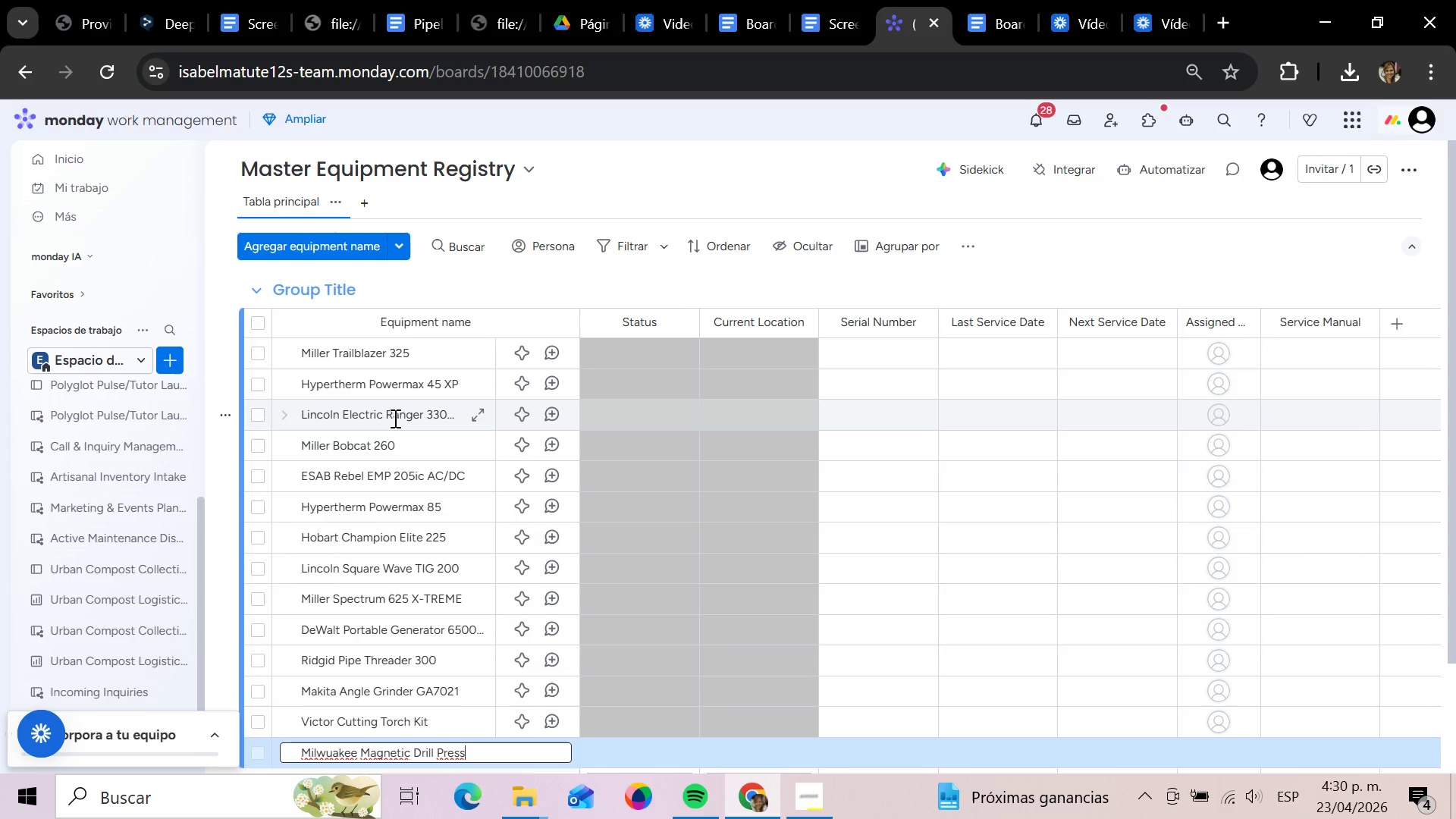 
wait(5.81)
 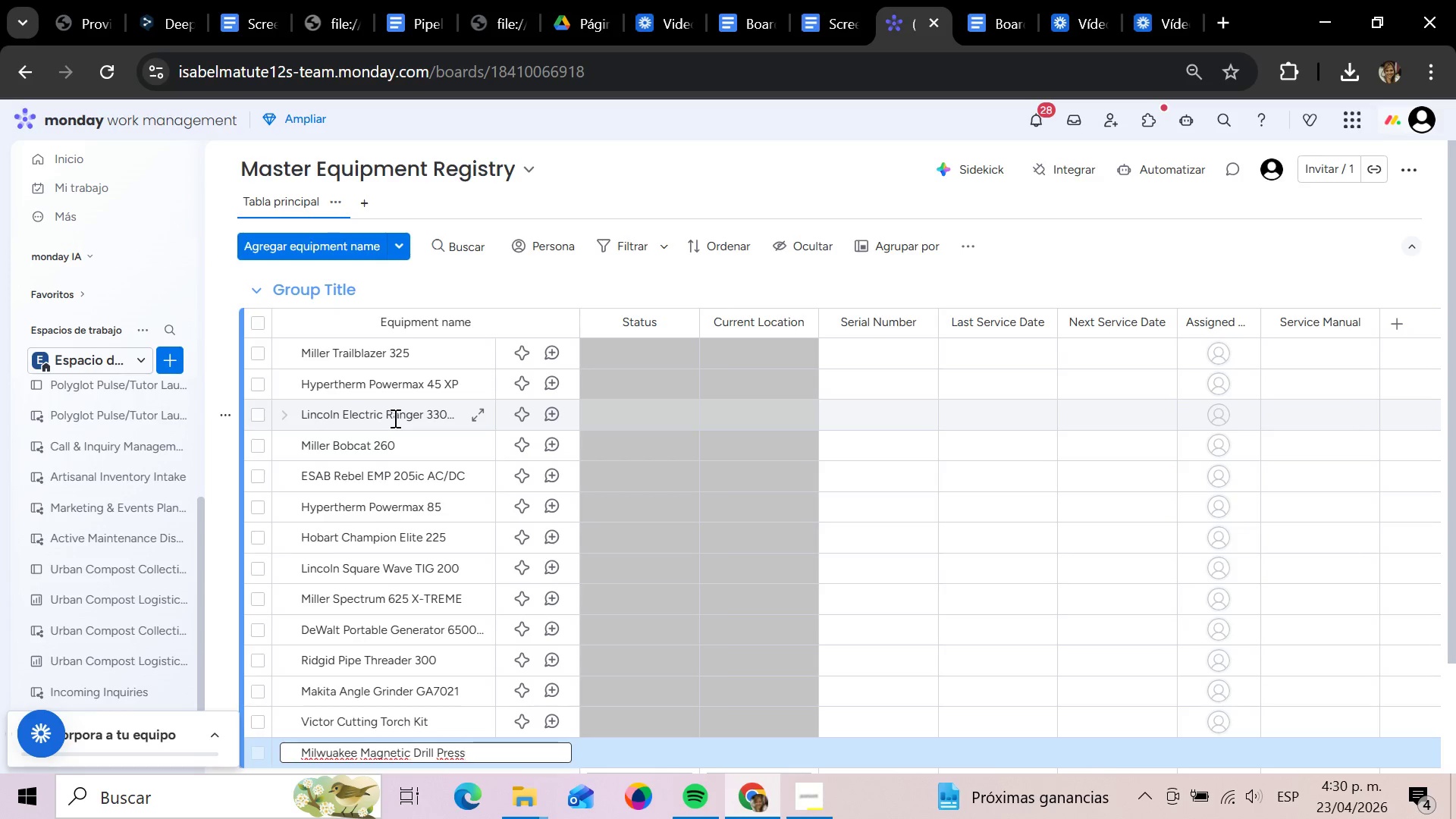 
key(Space)
 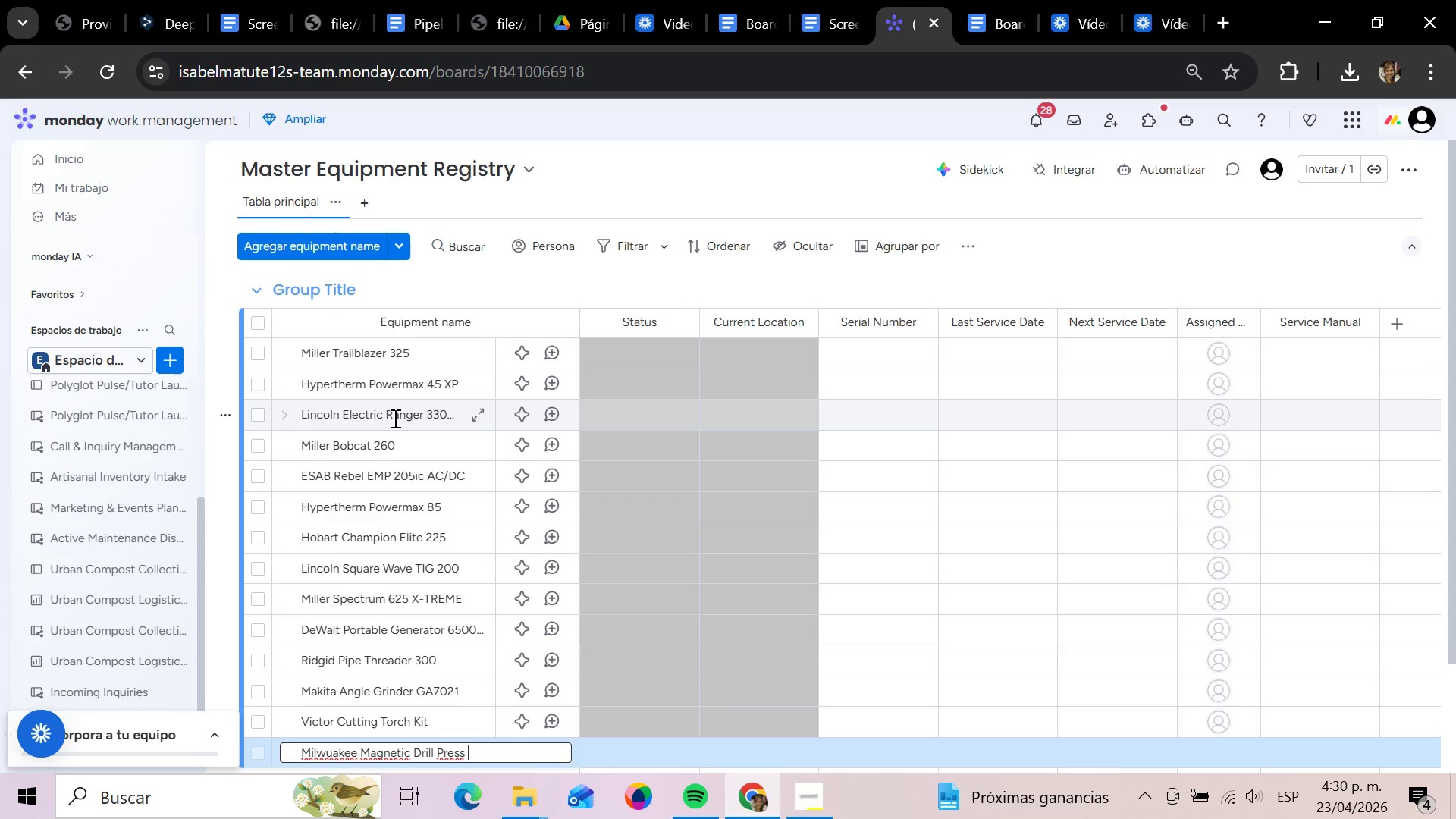 
key(Shift+Enter)
 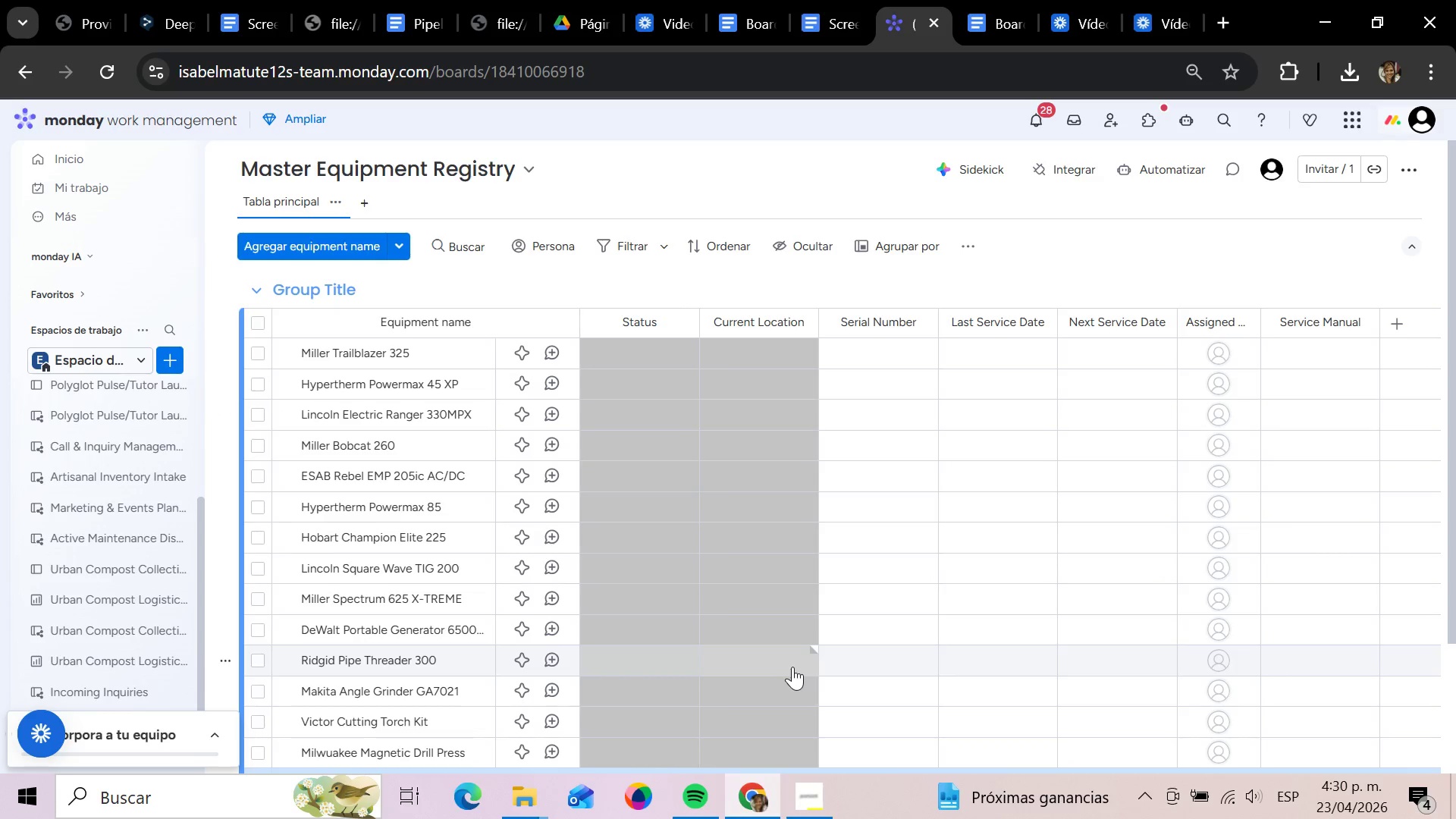 
scroll: coordinate [1183, 610], scroll_direction: down, amount: 3.0
 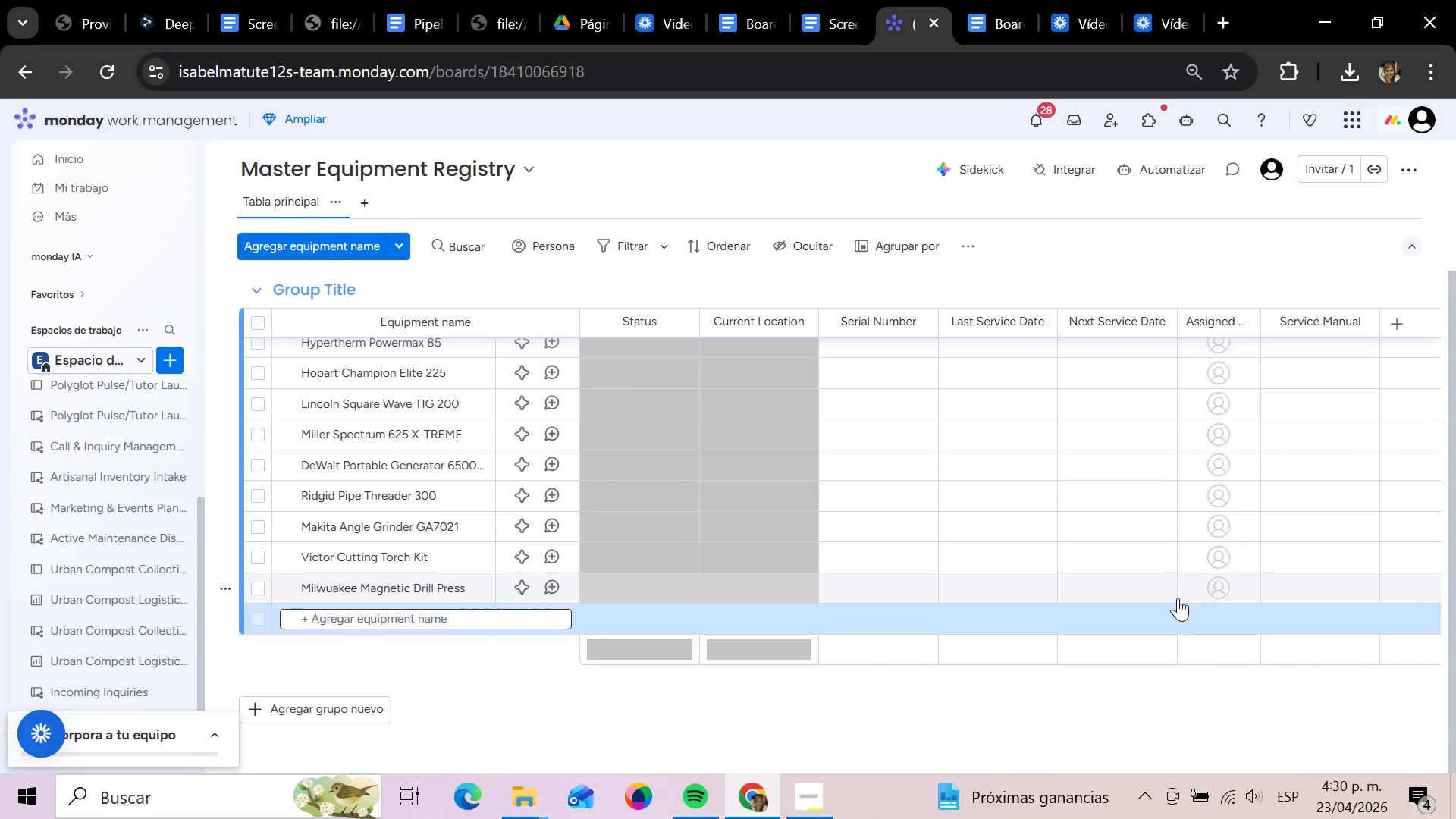 
type(A)
key(Backspace)
type(Strong Hna)
key(Backspace)
key(Backspace)
type(and Welding Table Kit)
 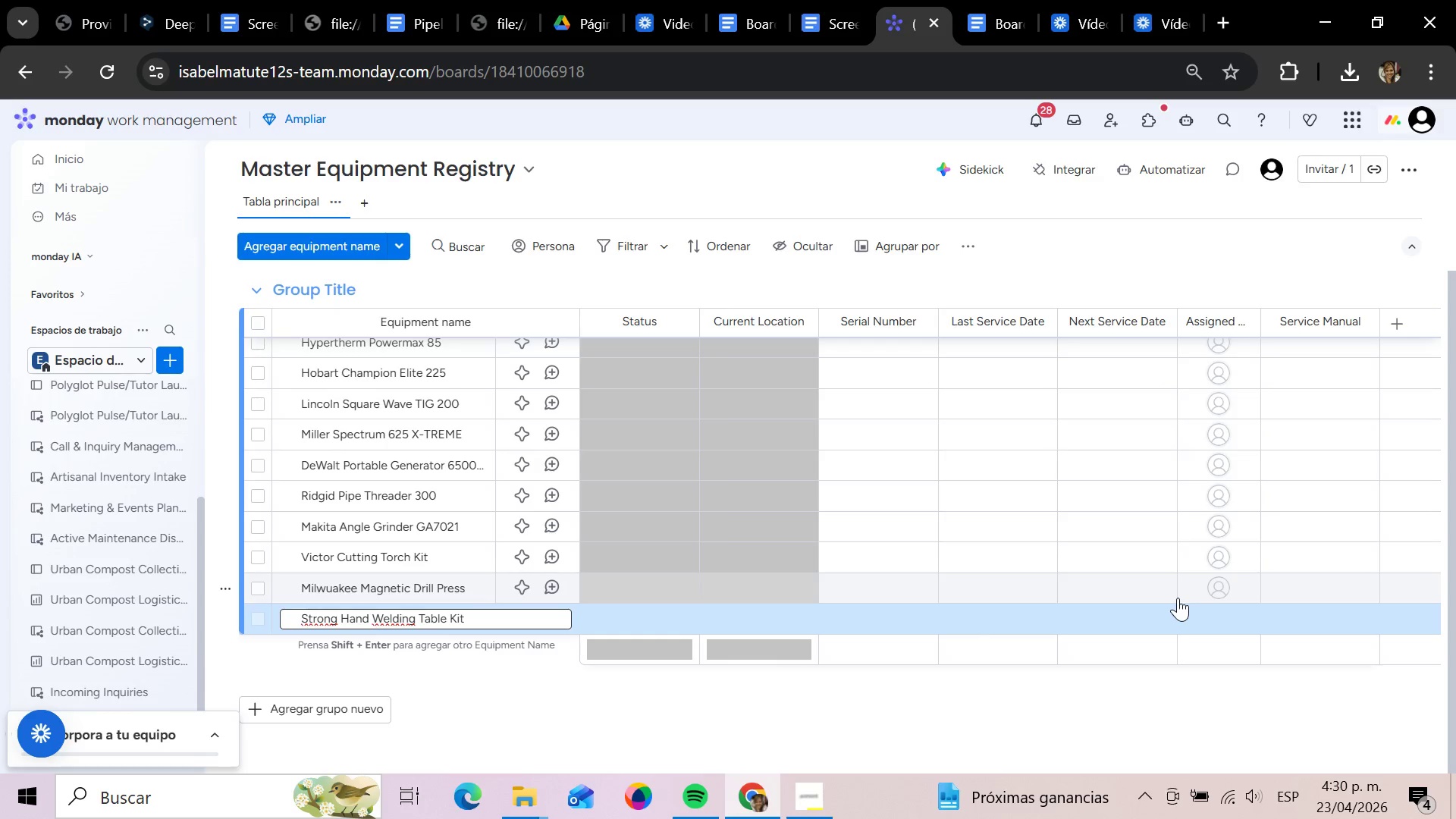 
key(Enter)
 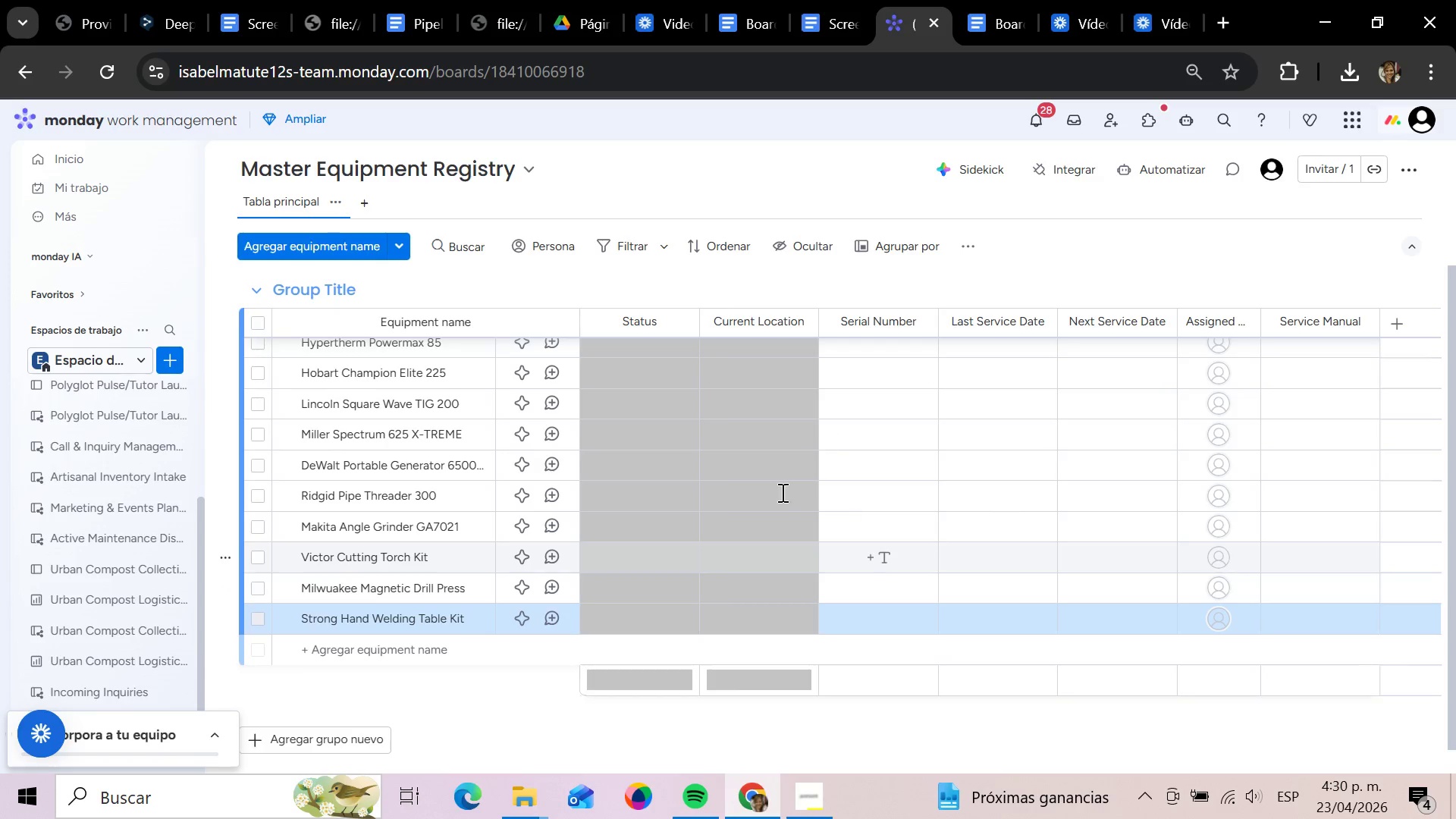 
scroll: coordinate [775, 547], scroll_direction: up, amount: 7.0
 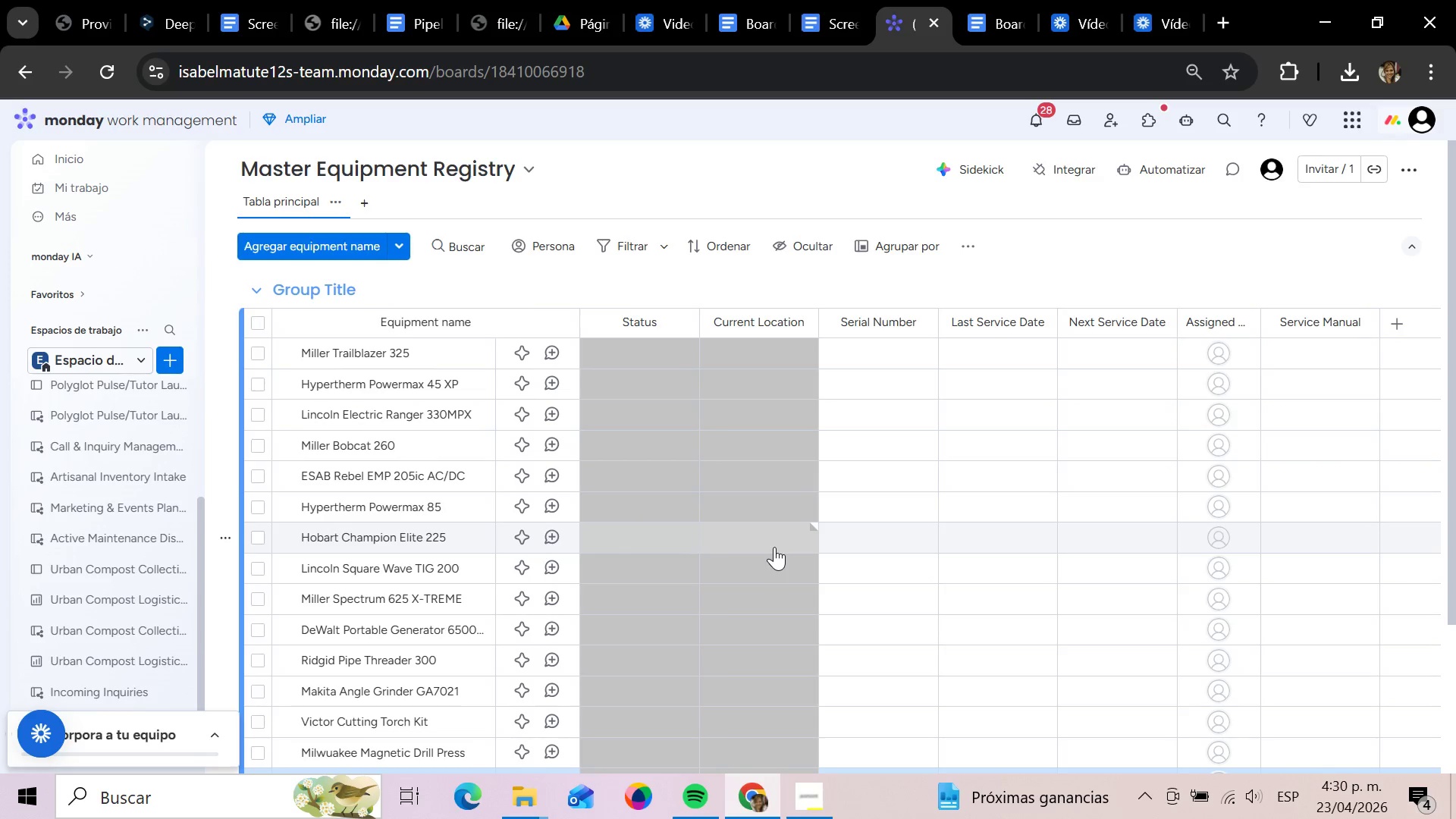 
wait(15.08)
 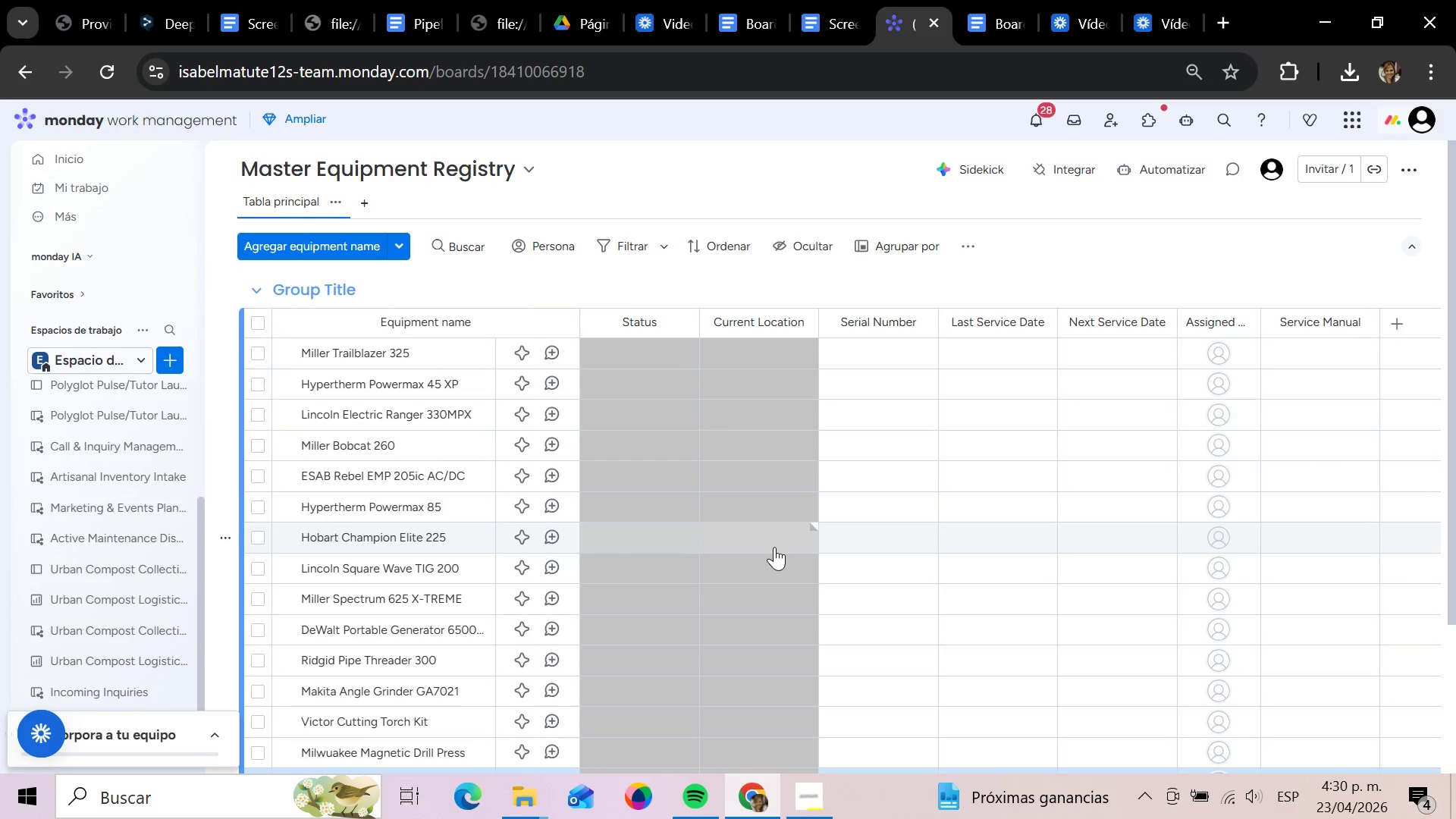 
left_click([660, 354])
 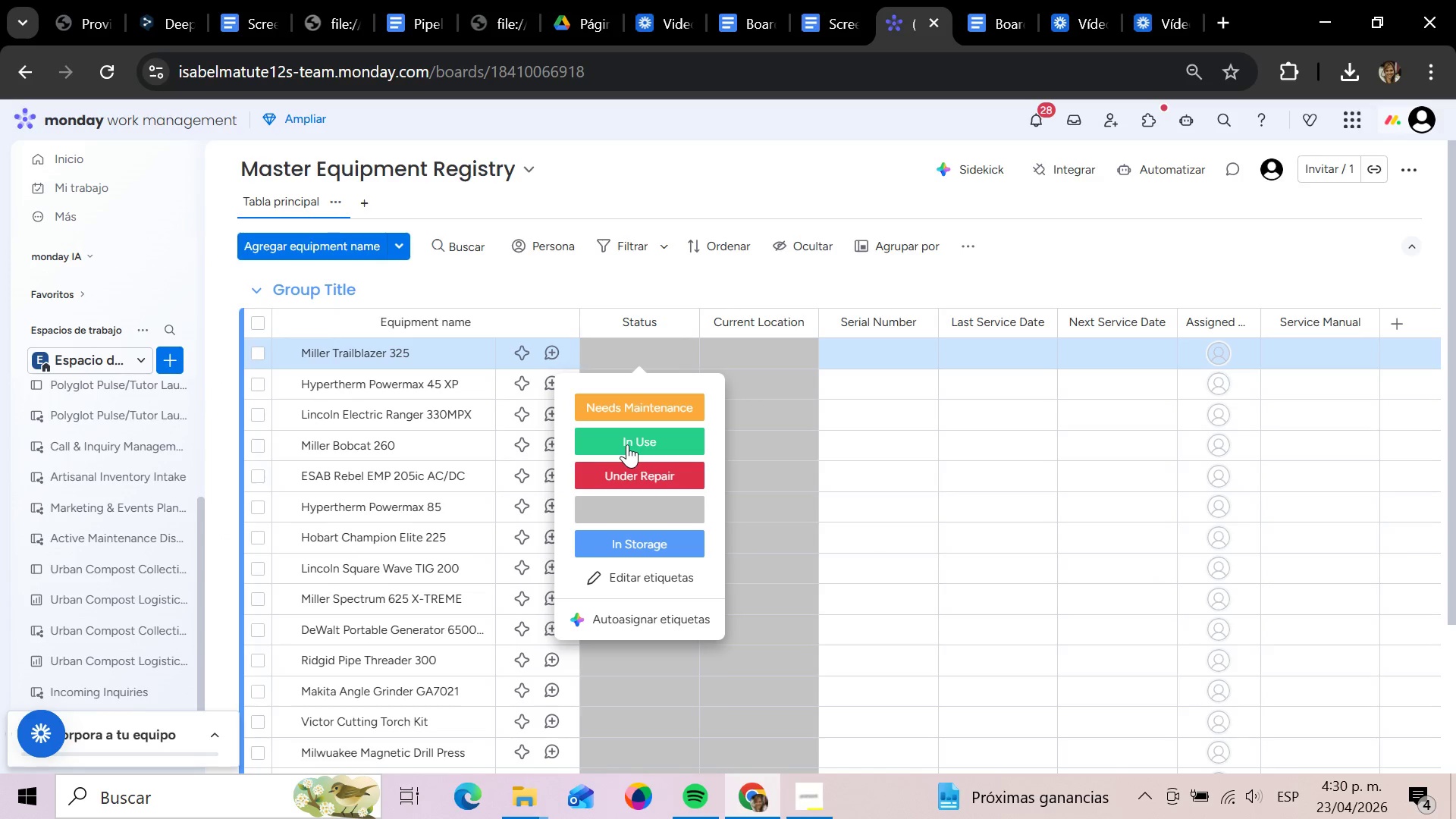 
left_click([628, 446])
 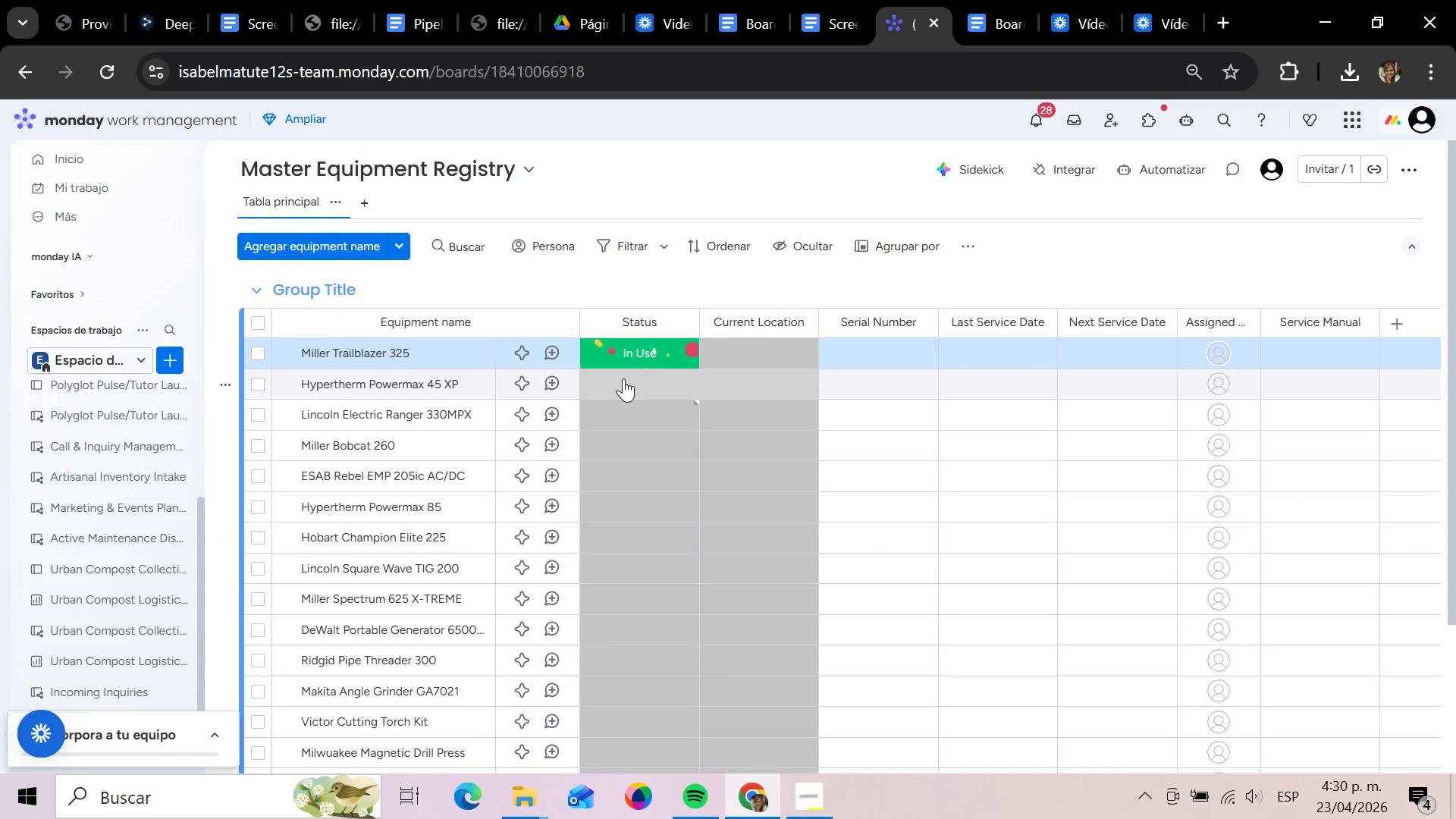 
left_click([623, 378])
 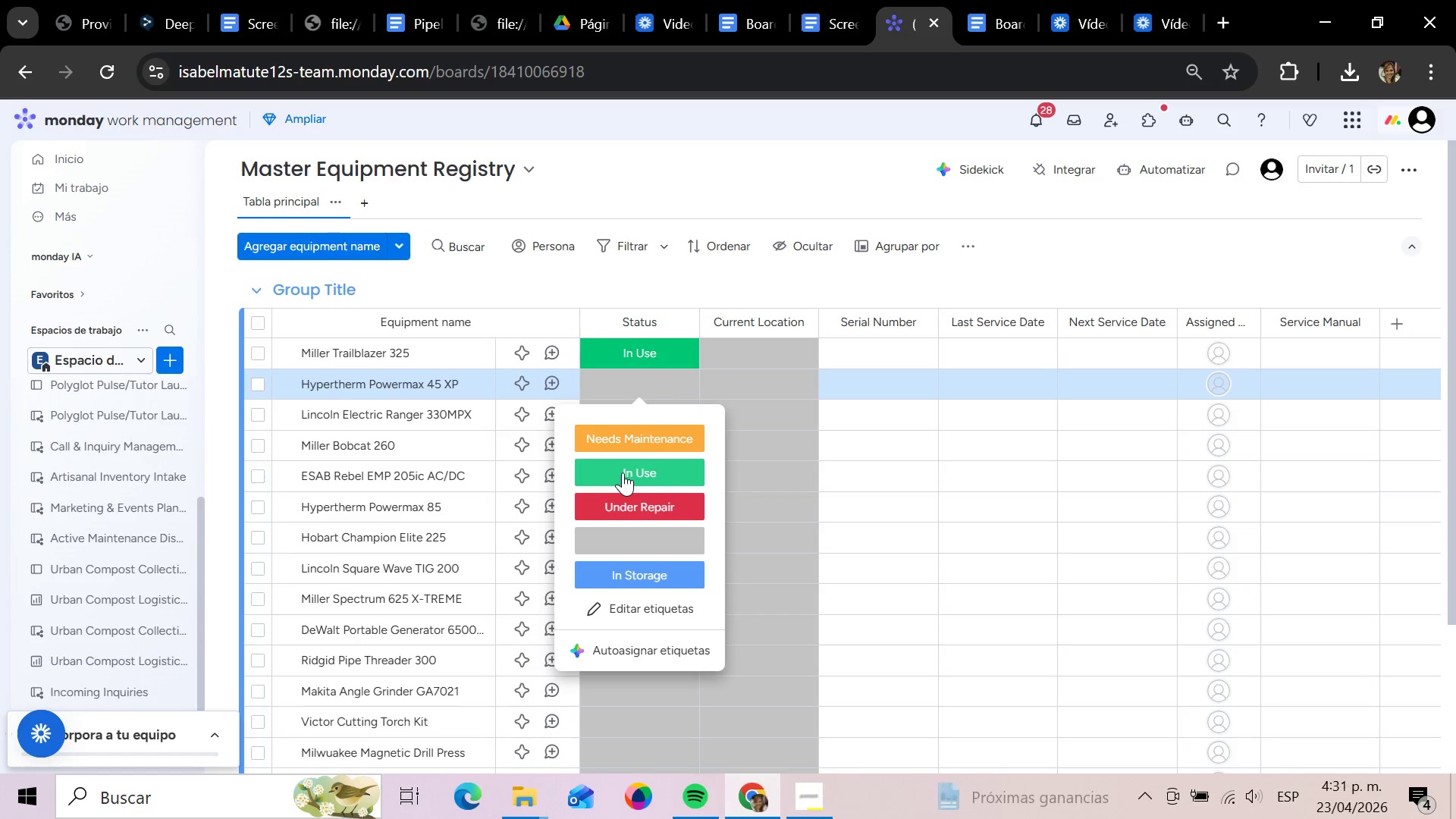 
wait(9.12)
 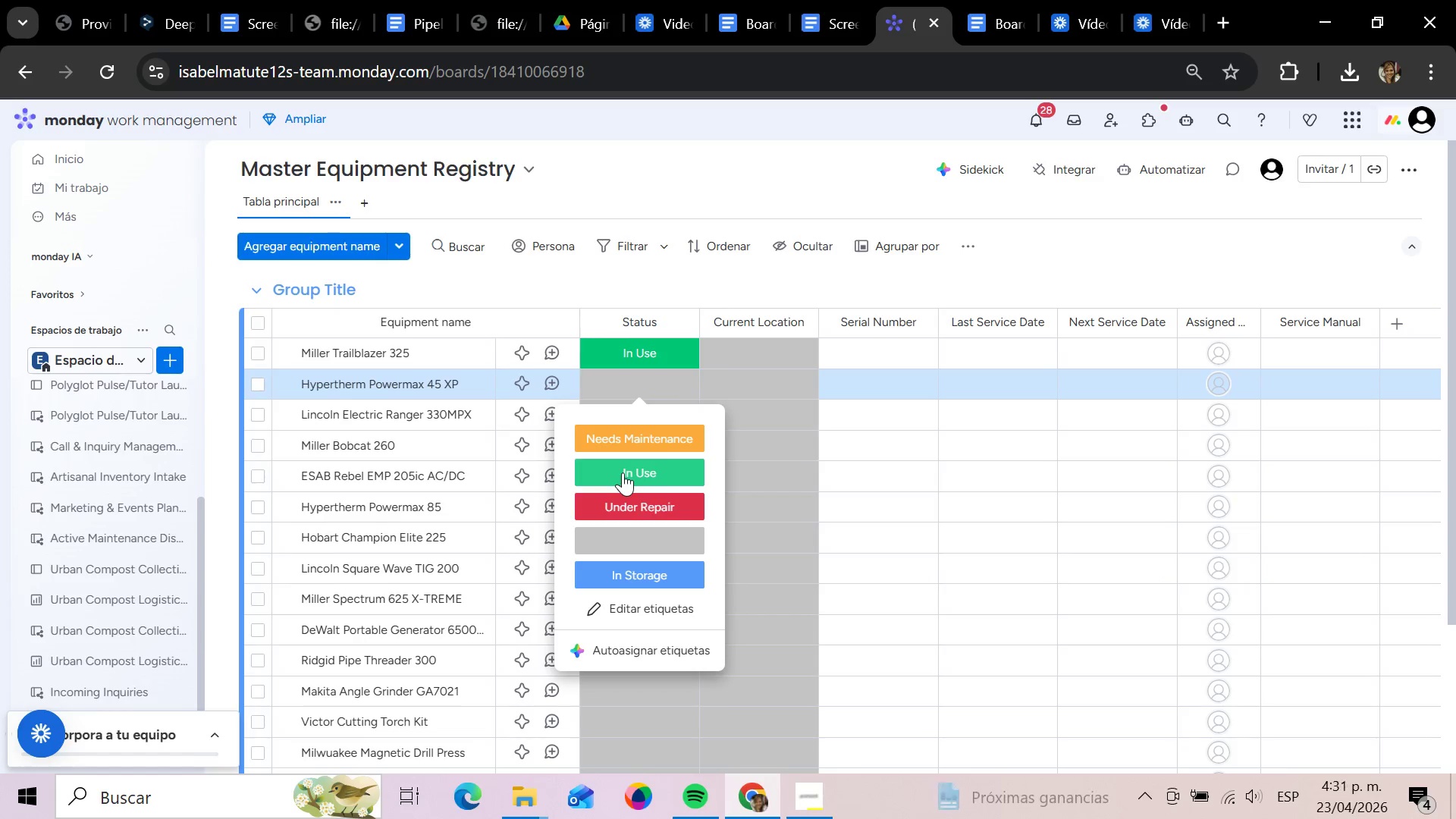 
left_click([877, 352])
 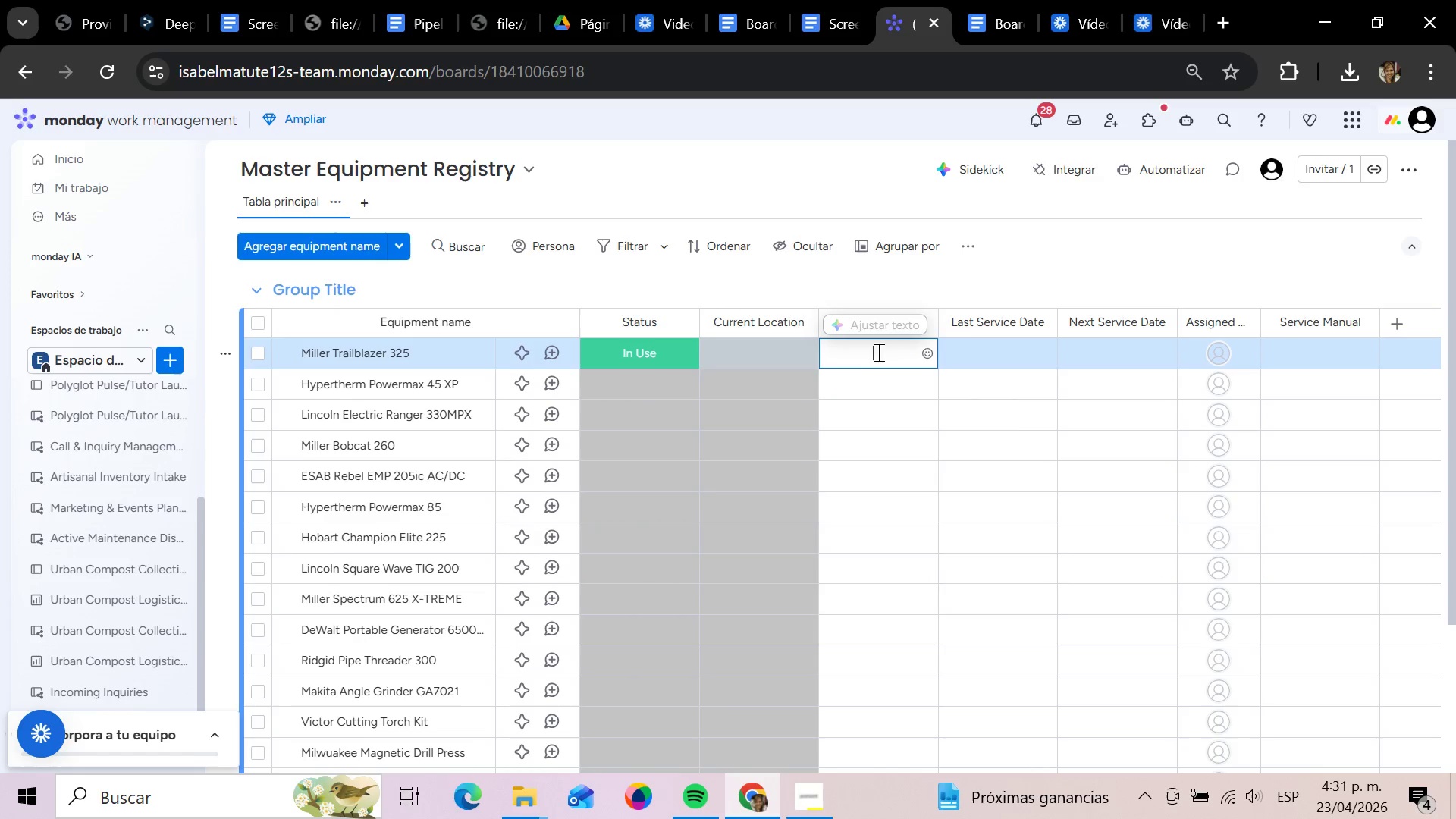 
left_click([773, 370])
 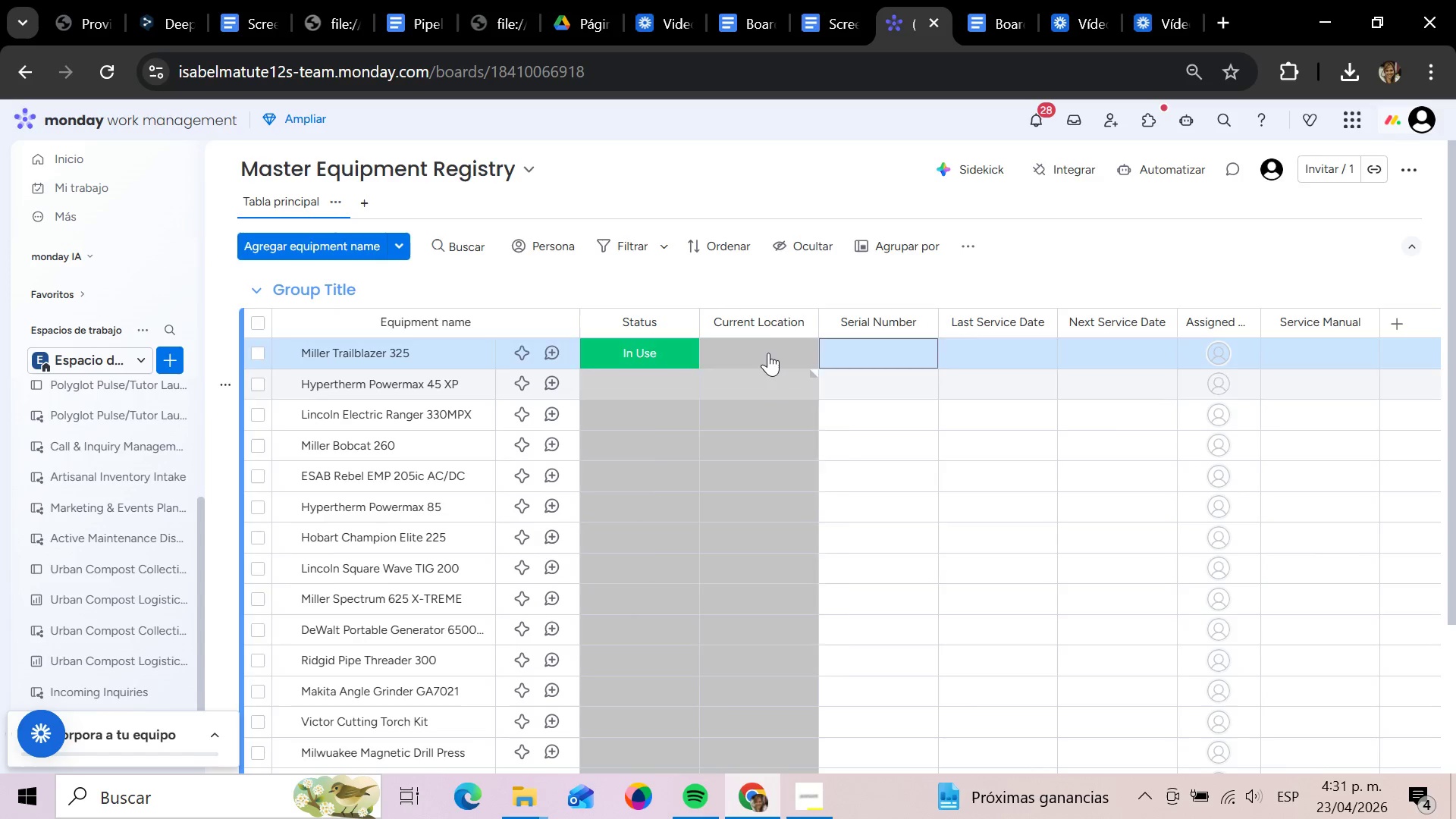 
left_click([768, 353])
 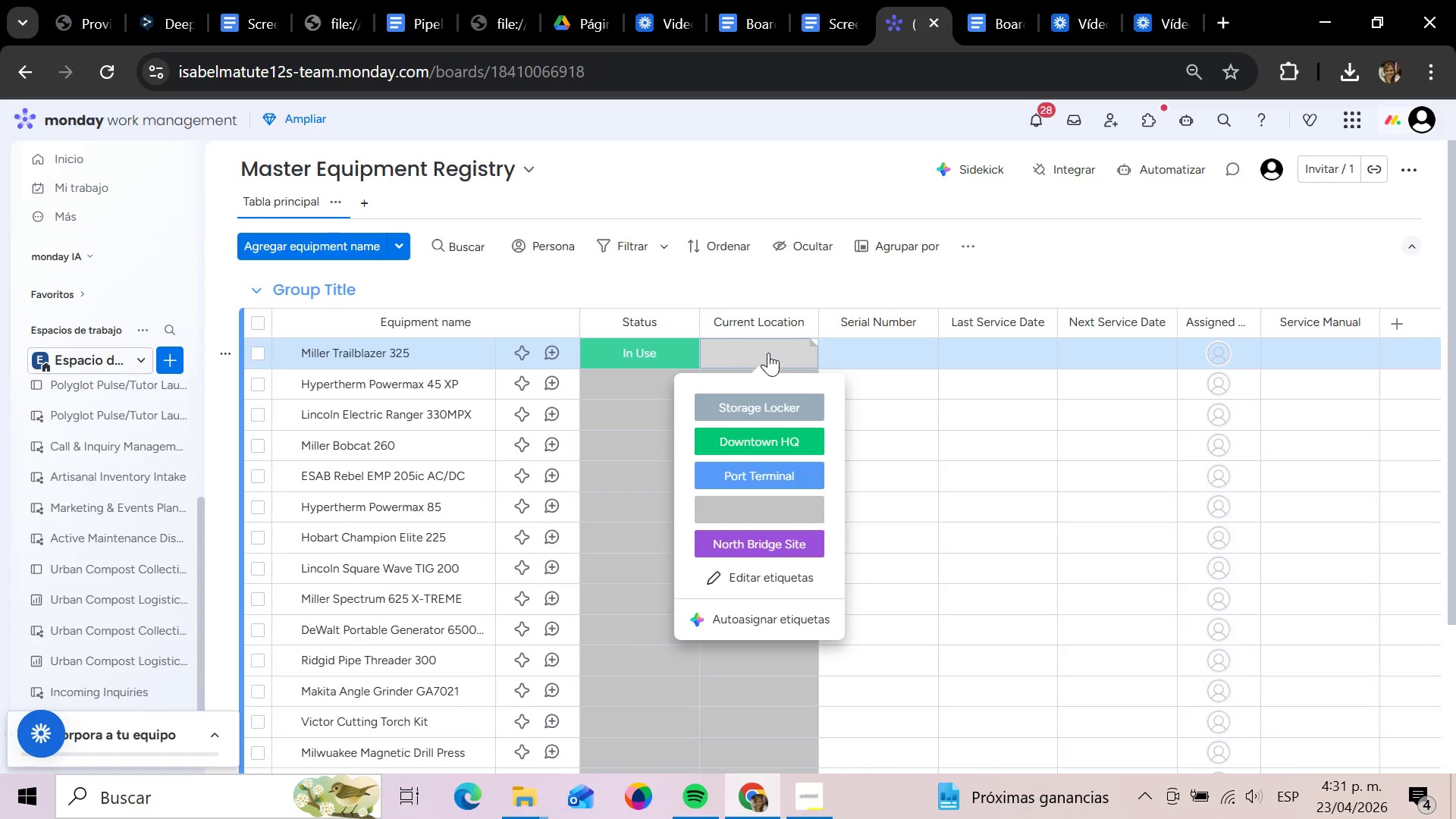 
wait(8.95)
 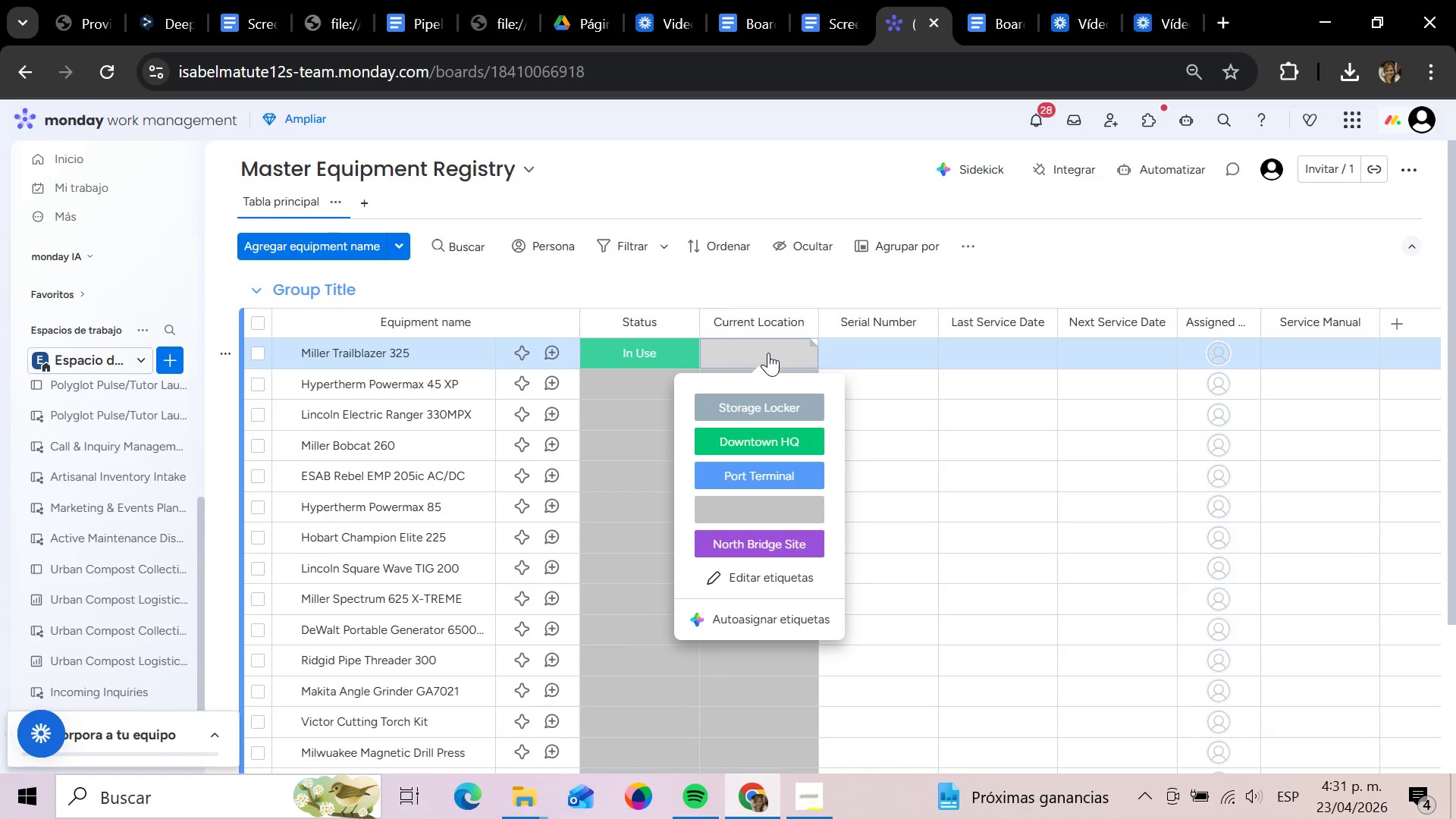 
scroll: coordinate [770, 508], scroll_direction: down, amount: 5.0
 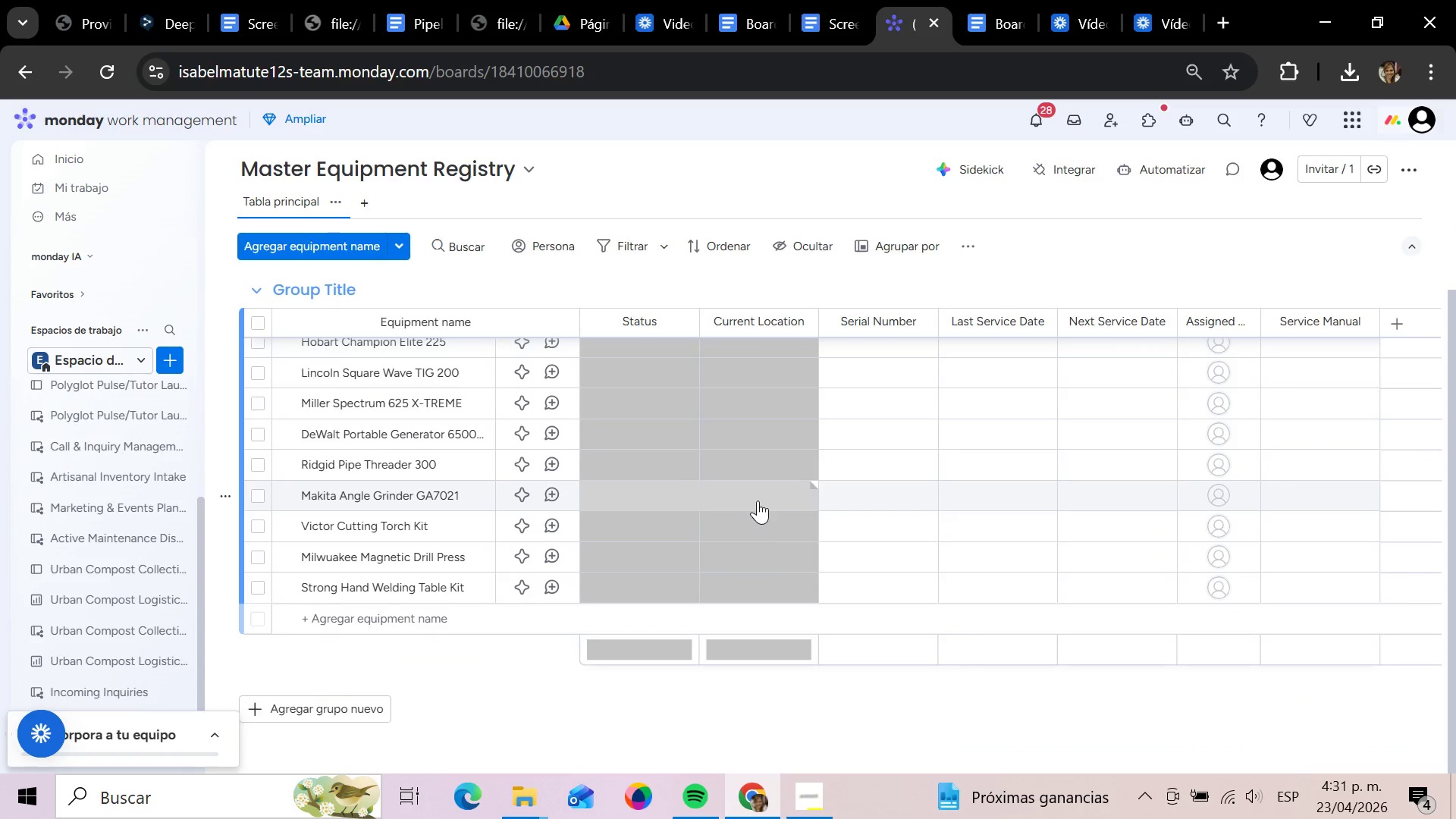 
scroll: coordinate [758, 500], scroll_direction: up, amount: 4.0
 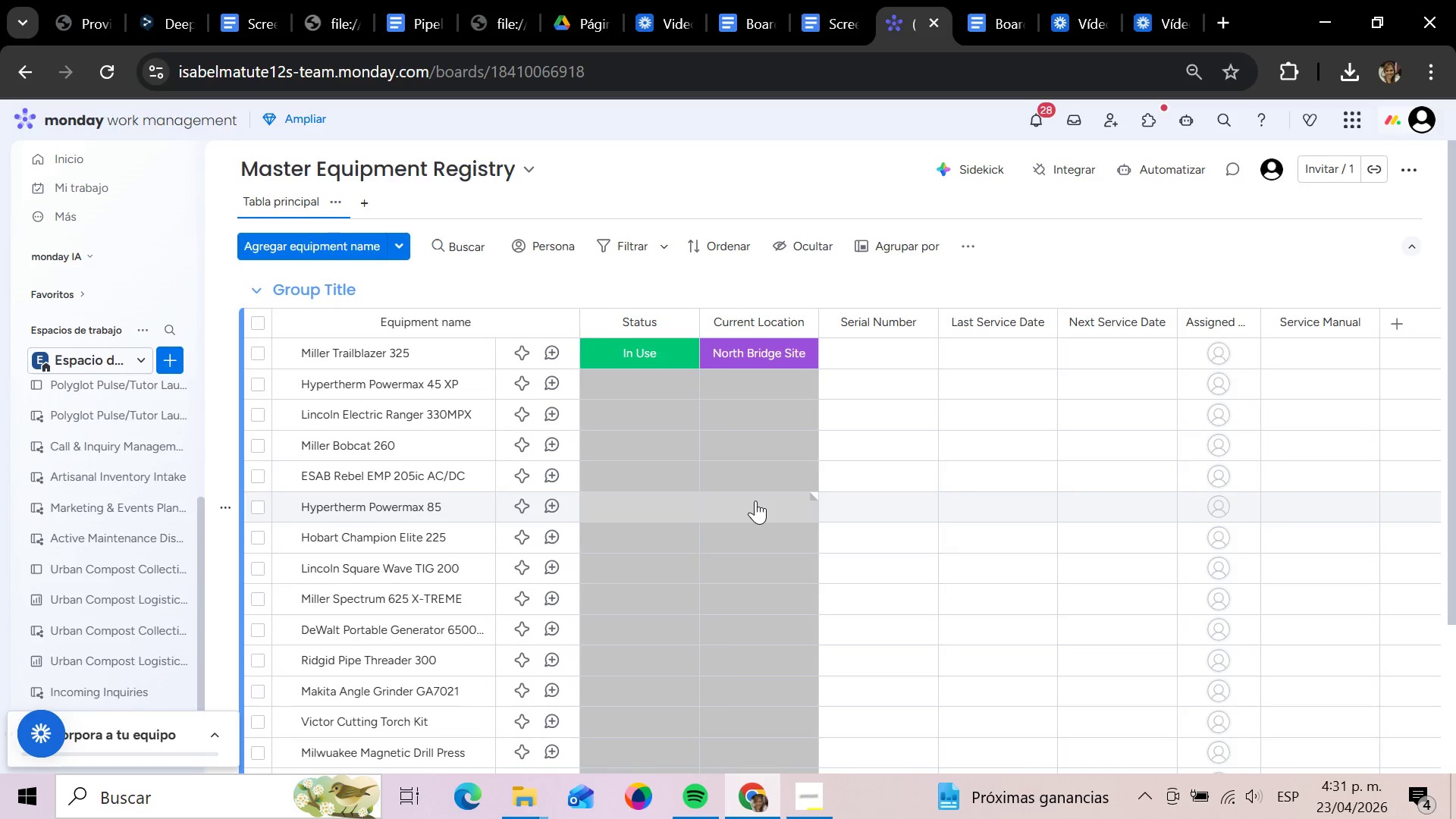 
wait(22.81)
 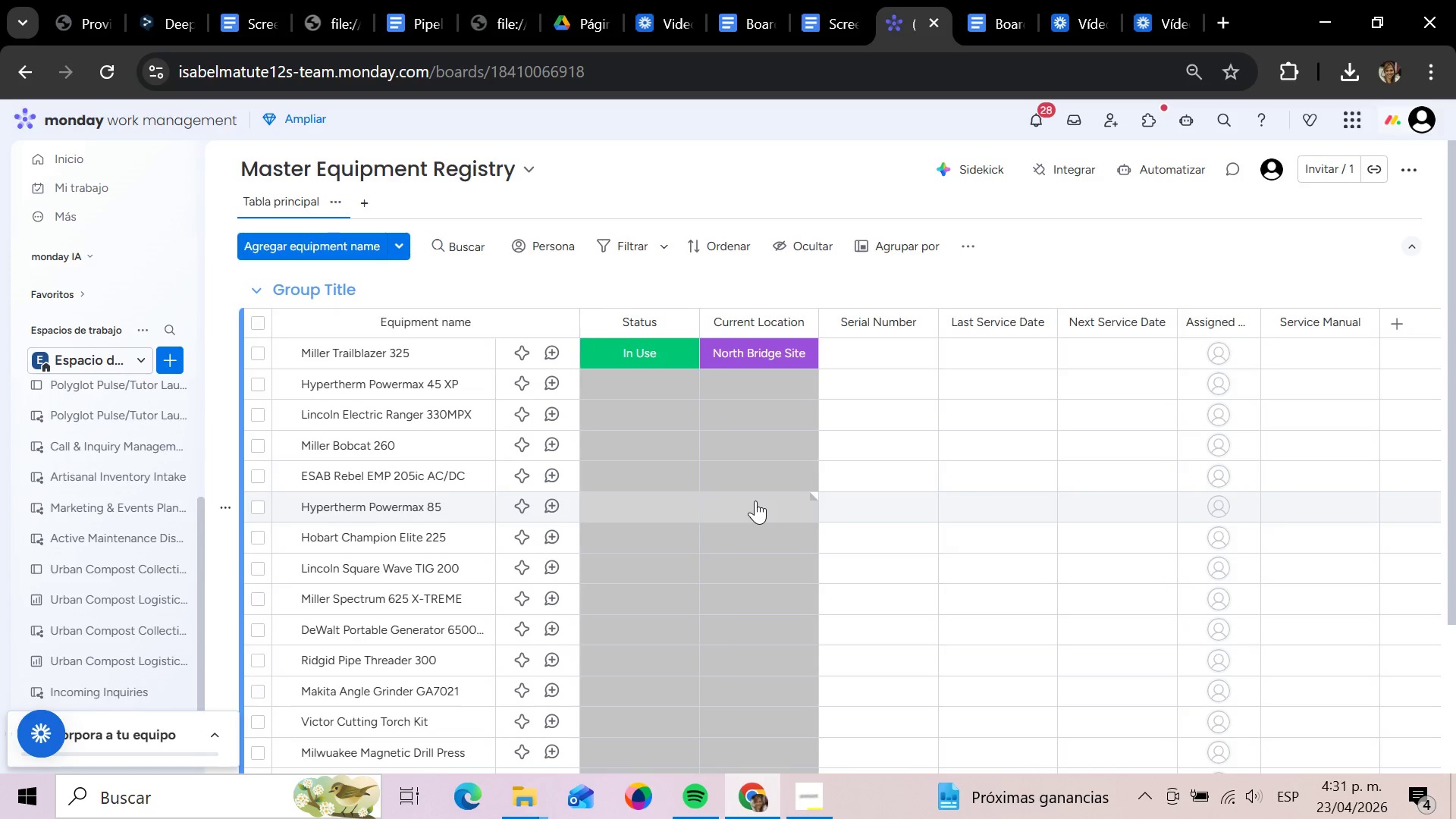 
left_click([1143, 171])
 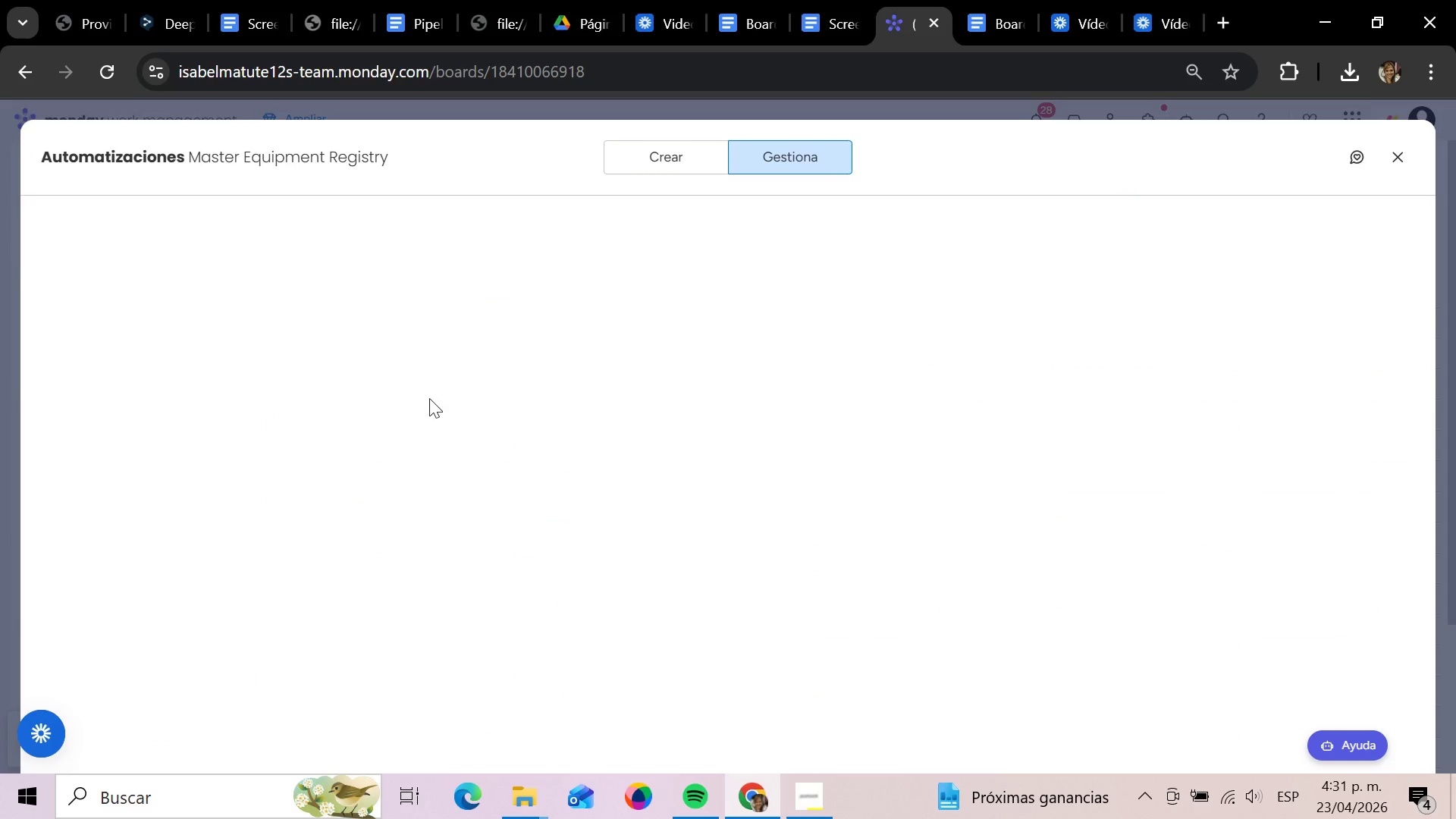 
mouse_move([424, 400])
 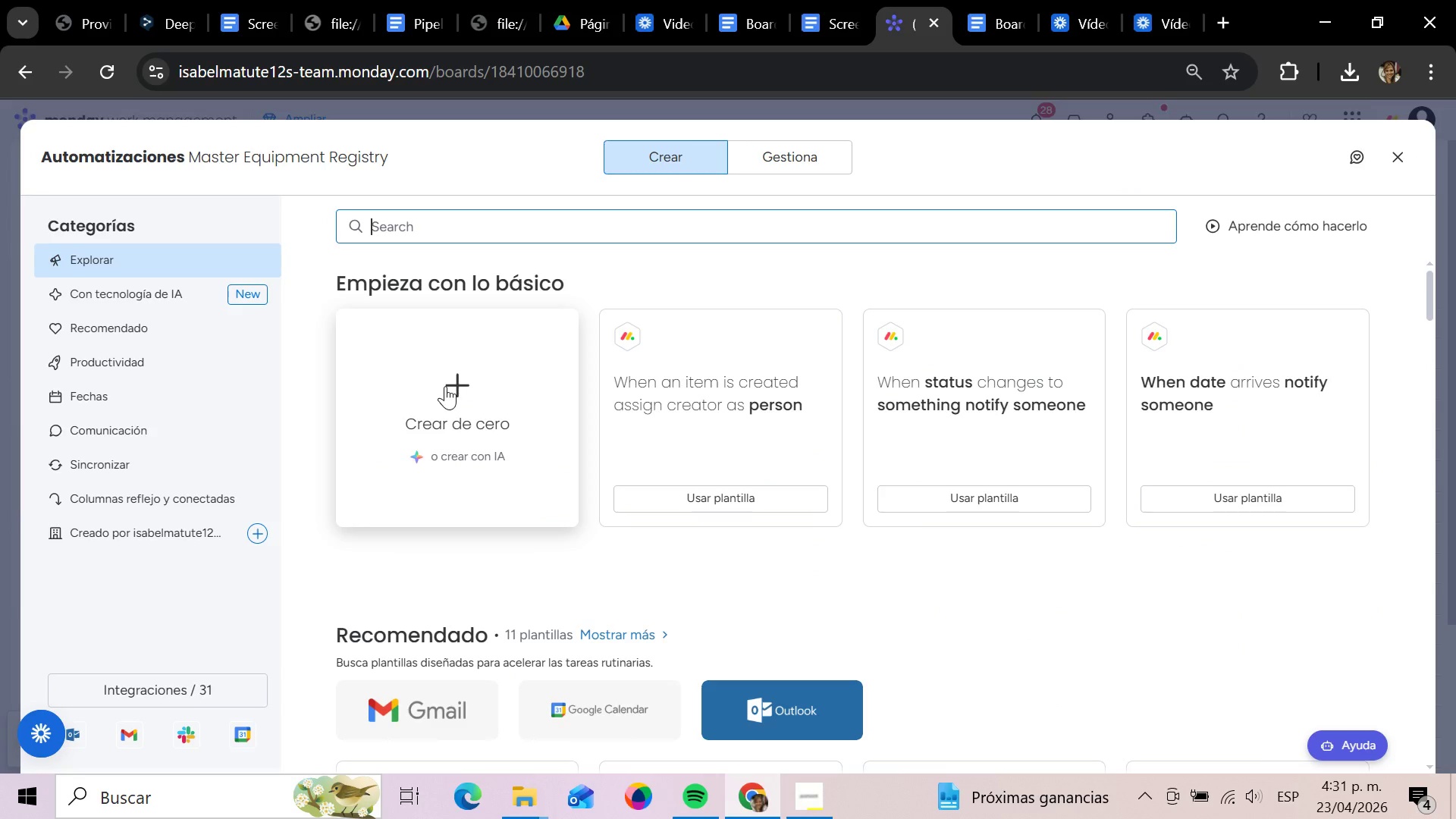 
left_click_drag(start_coordinate=[439, 391], to_coordinate=[443, 388])
 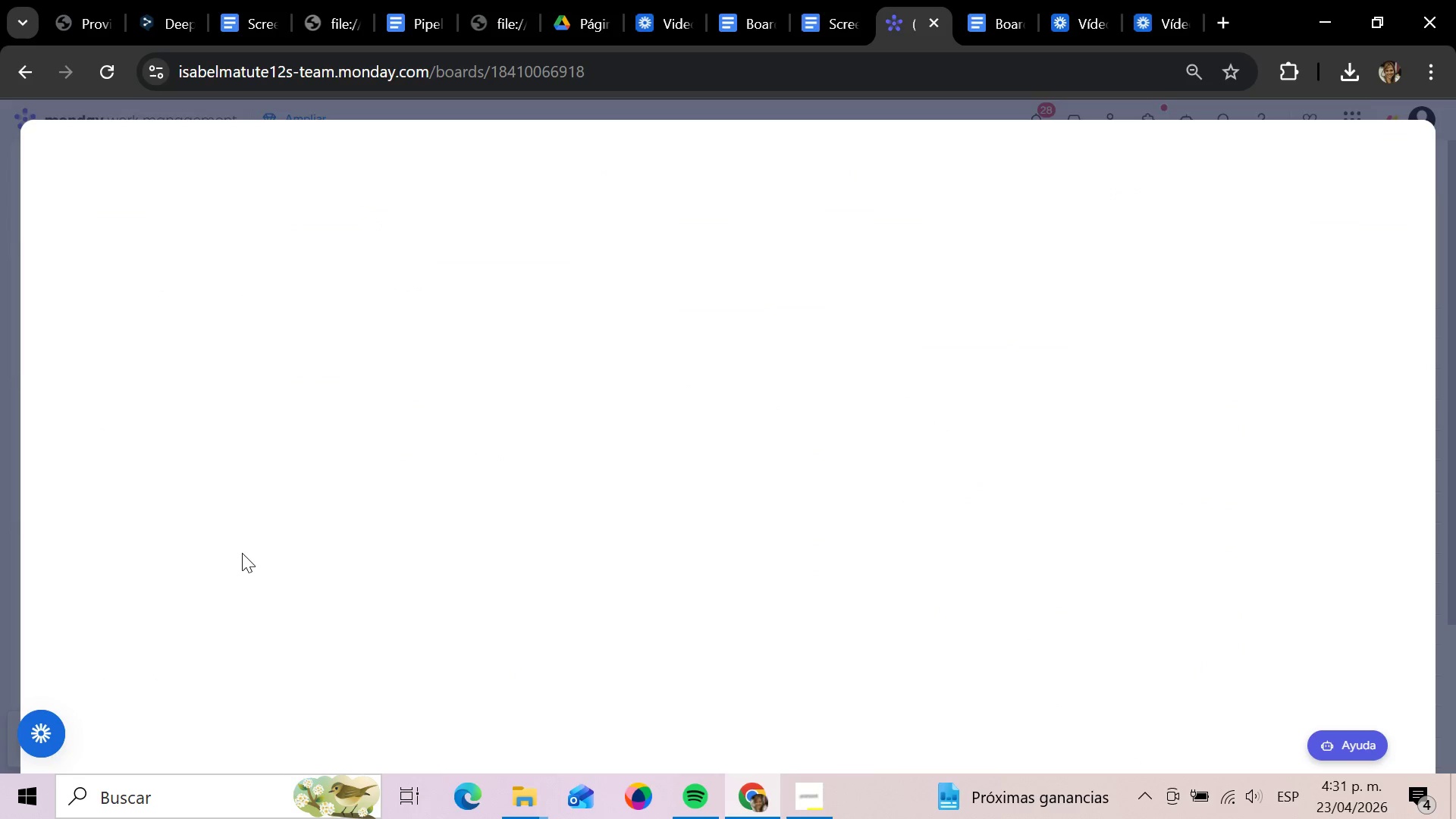 
wait(5.44)
 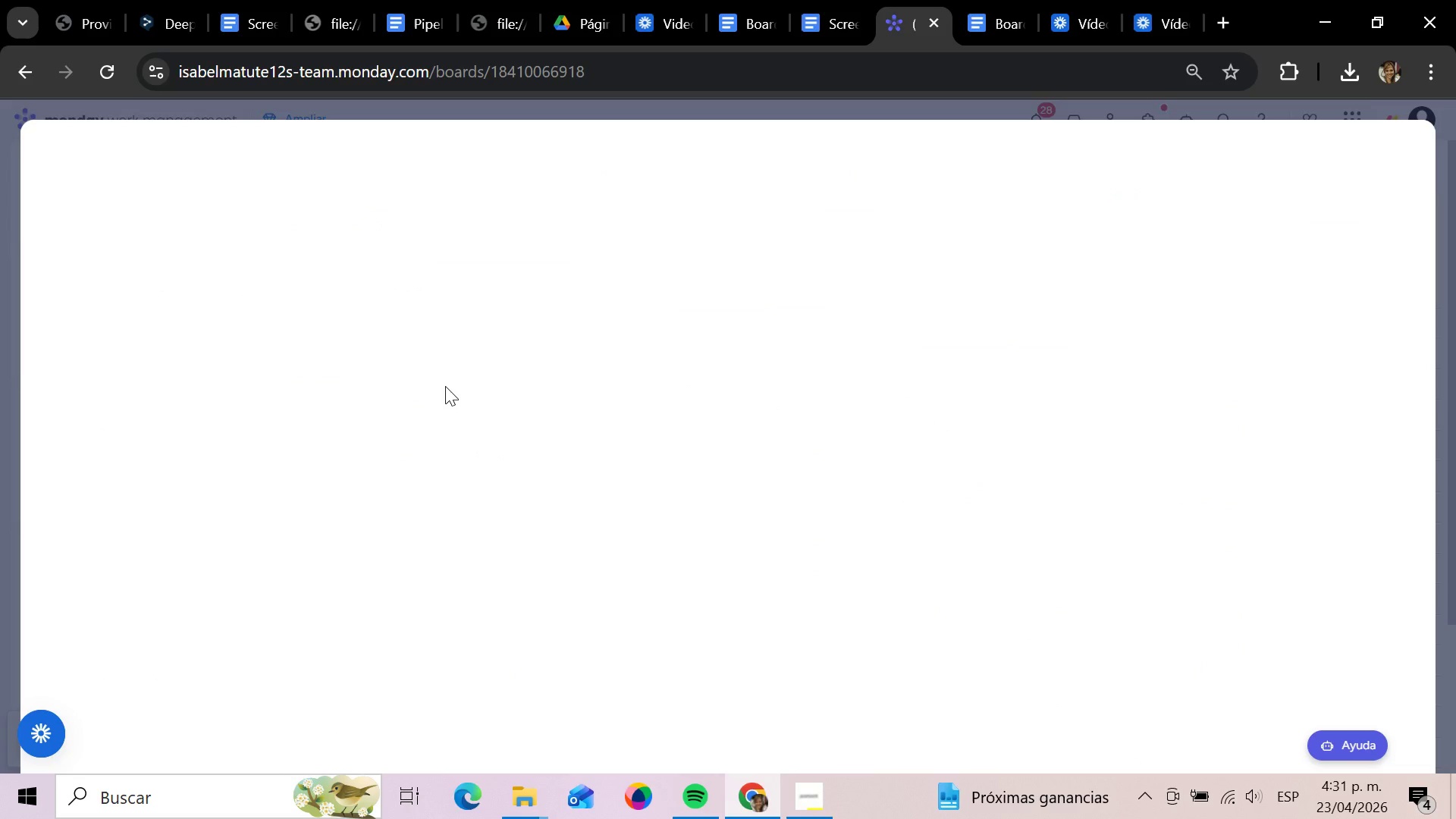 
left_click([315, 303])
 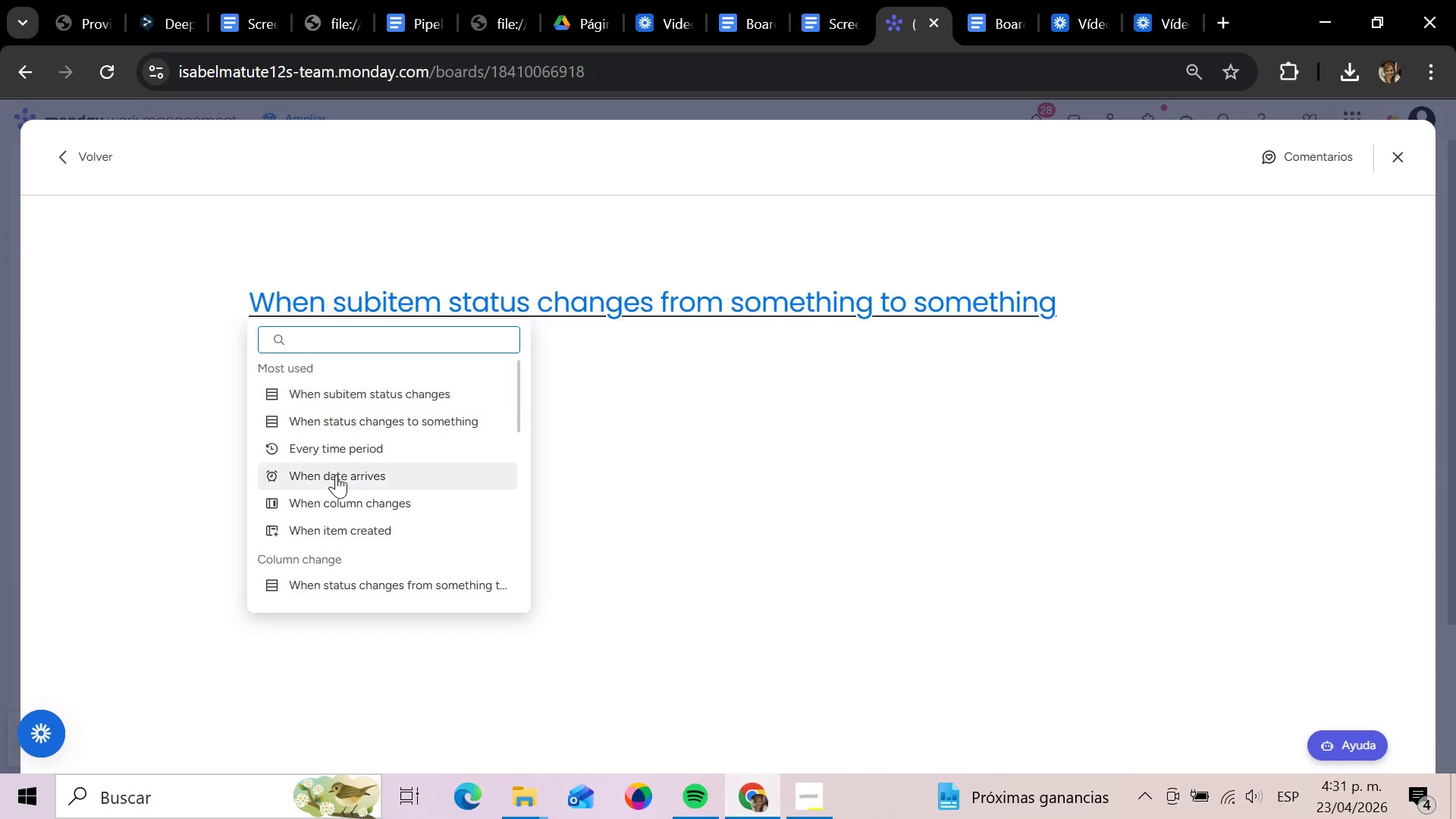 
wait(5.91)
 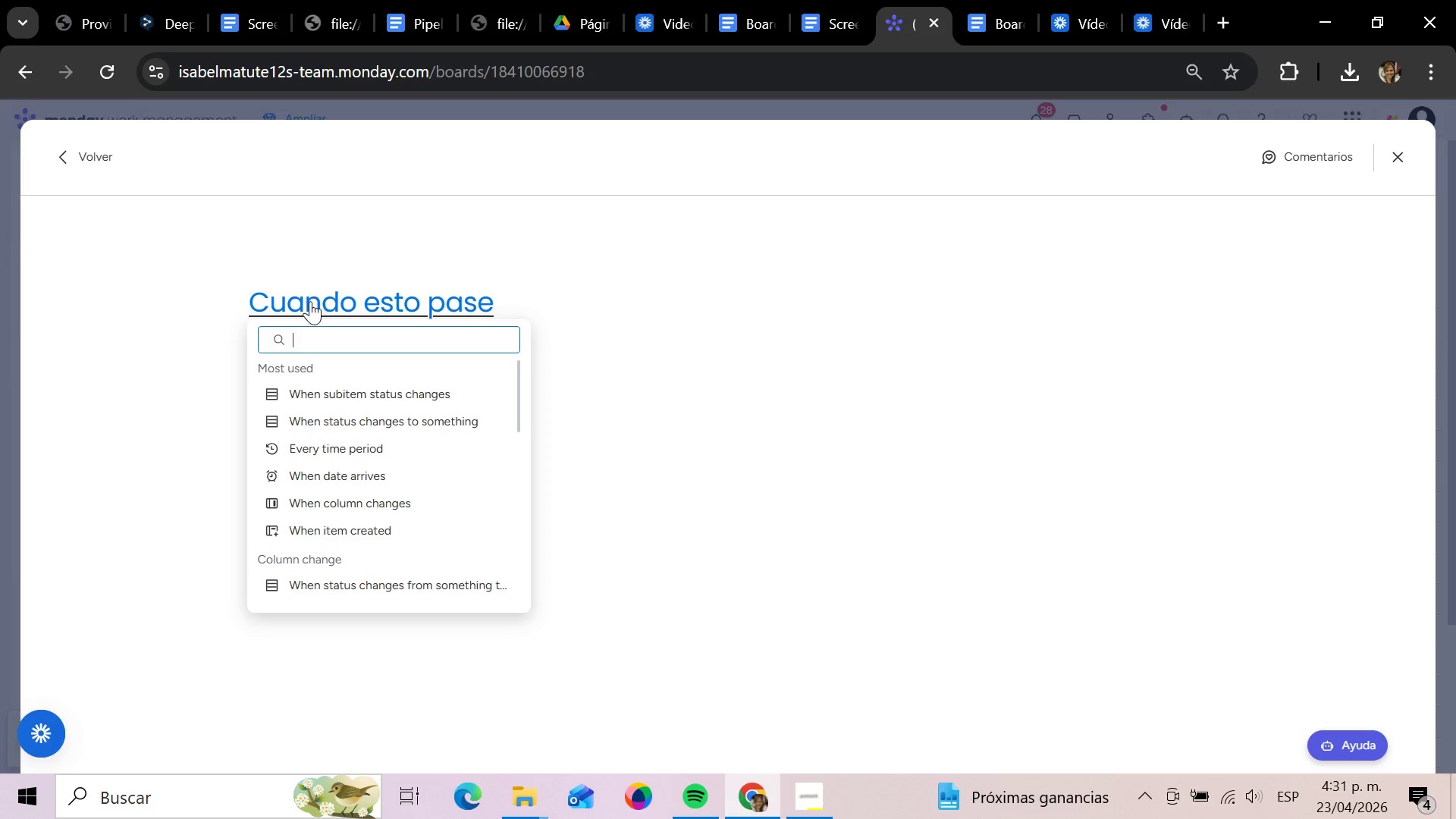 
left_click([356, 479])
 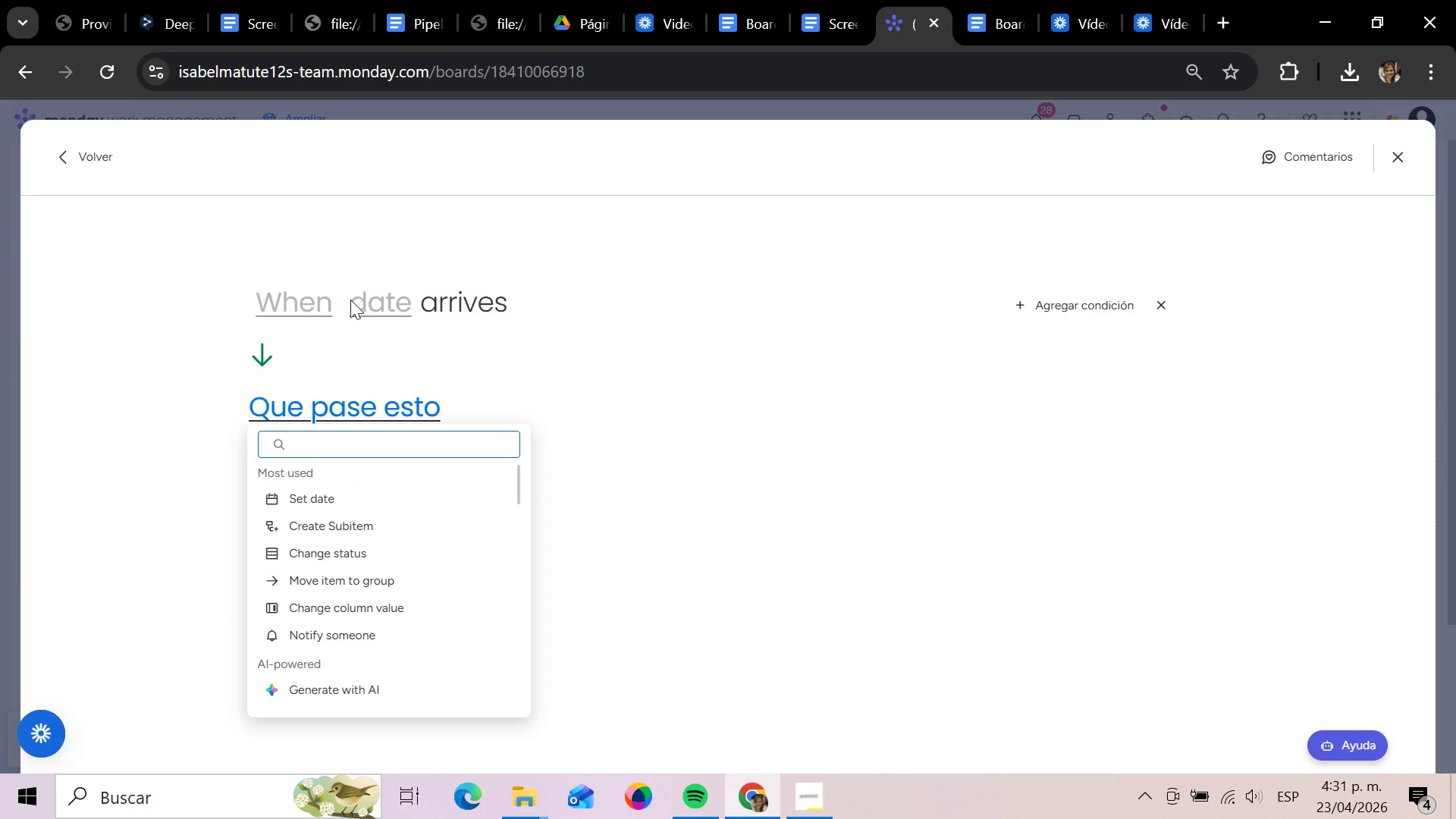 
left_click([293, 312])
 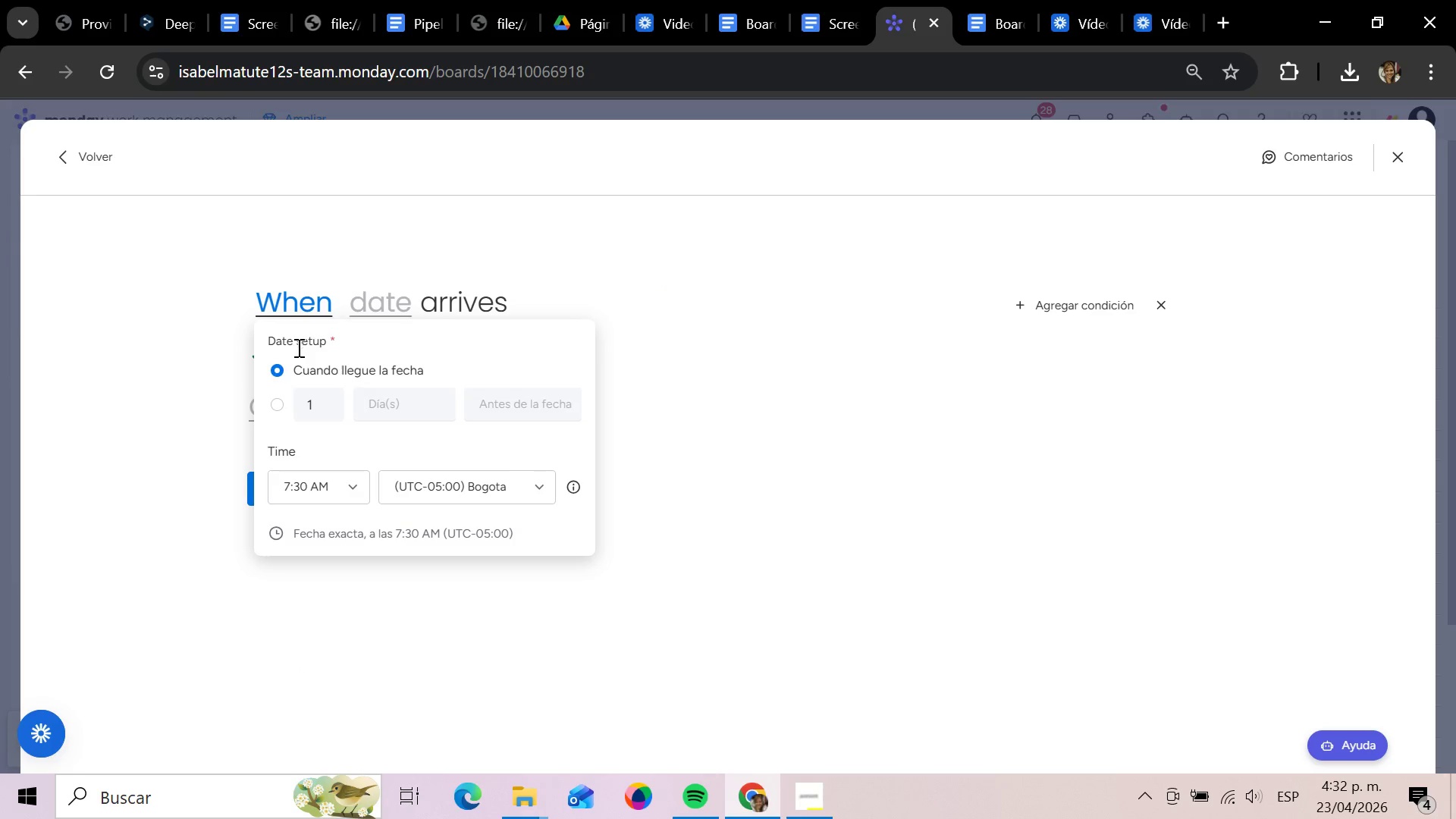 
left_click([372, 311])
 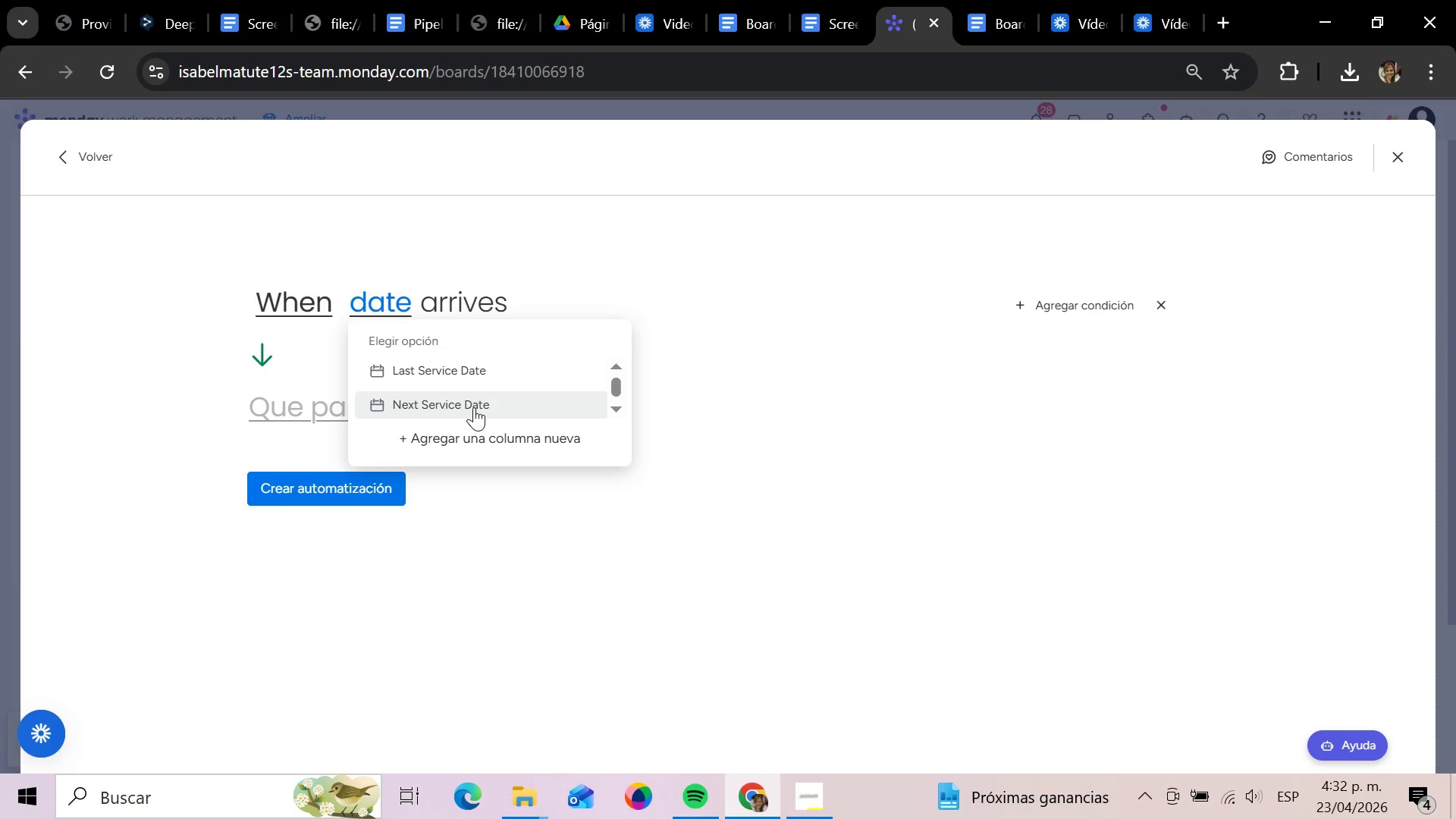 
left_click([474, 407])
 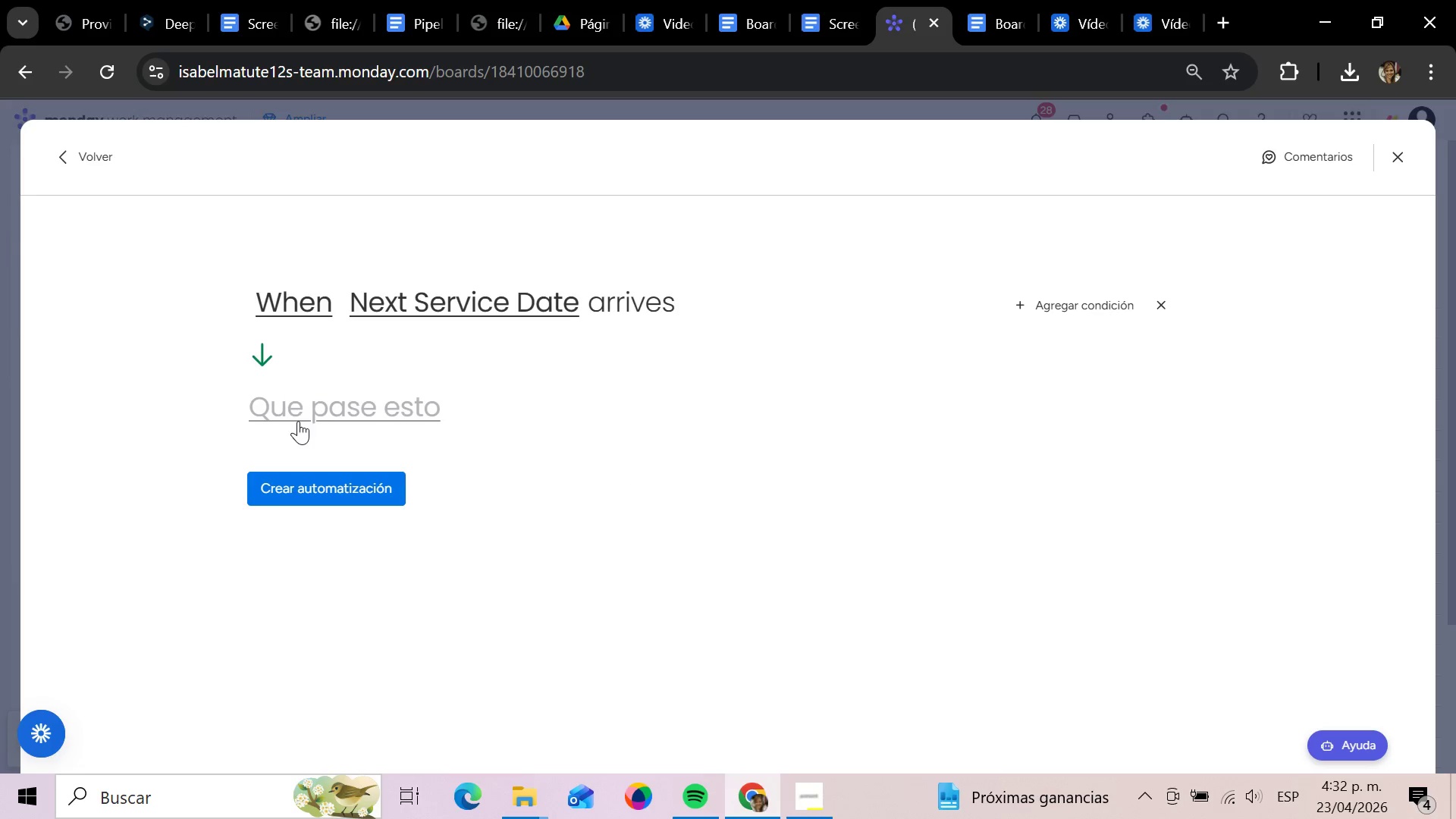 
left_click([308, 408])
 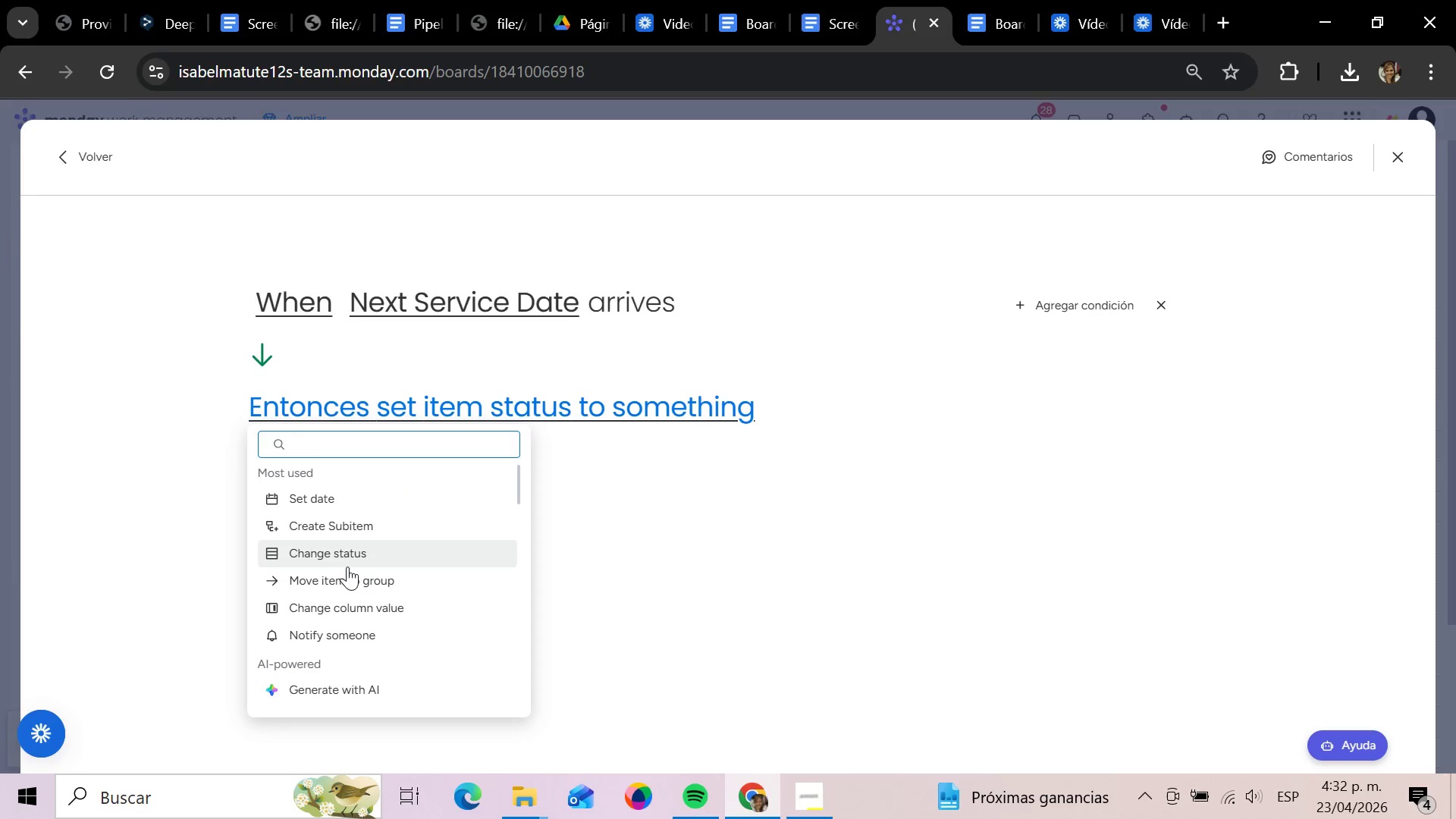 
left_click([348, 552])
 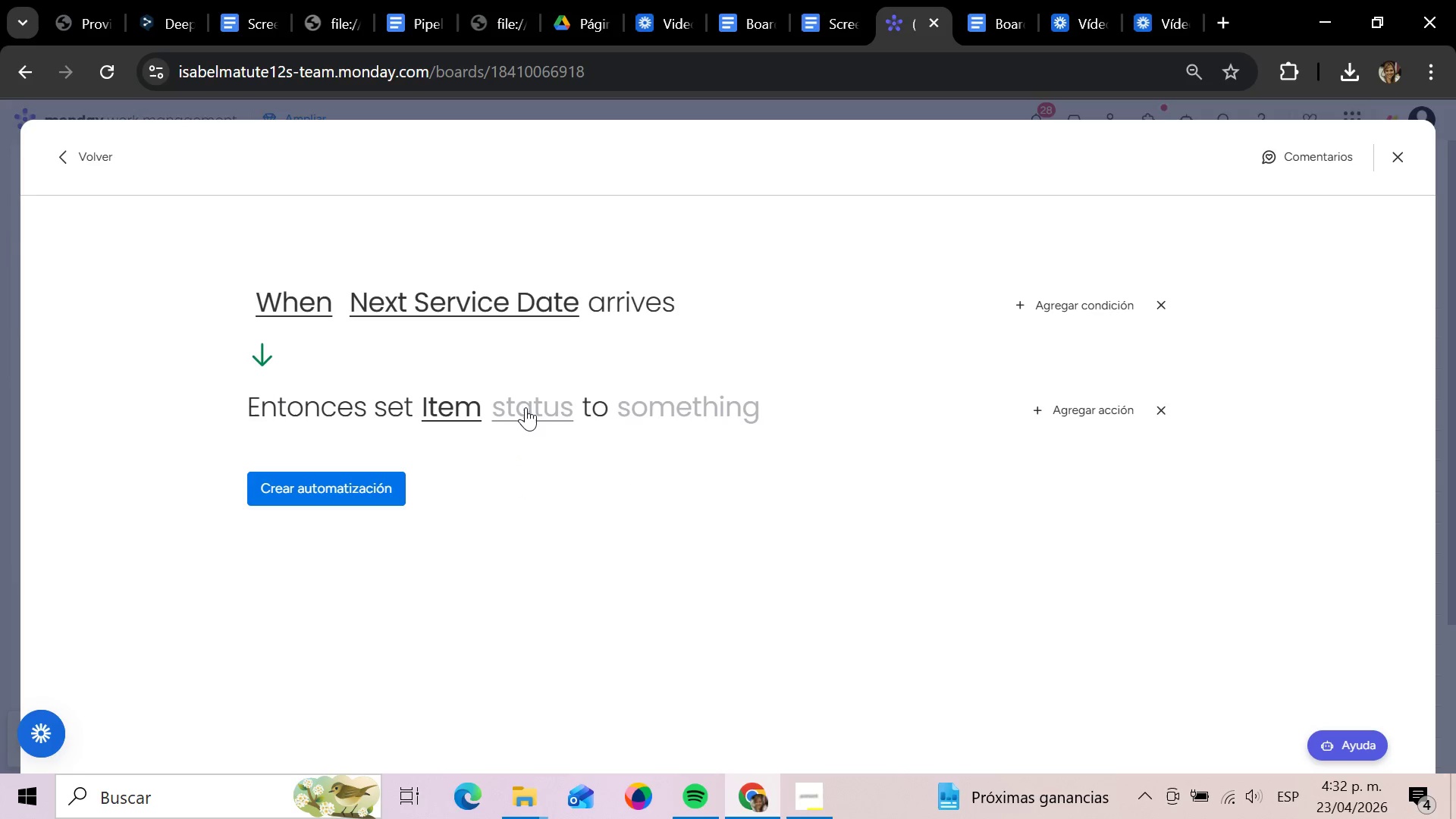 
left_click([526, 407])
 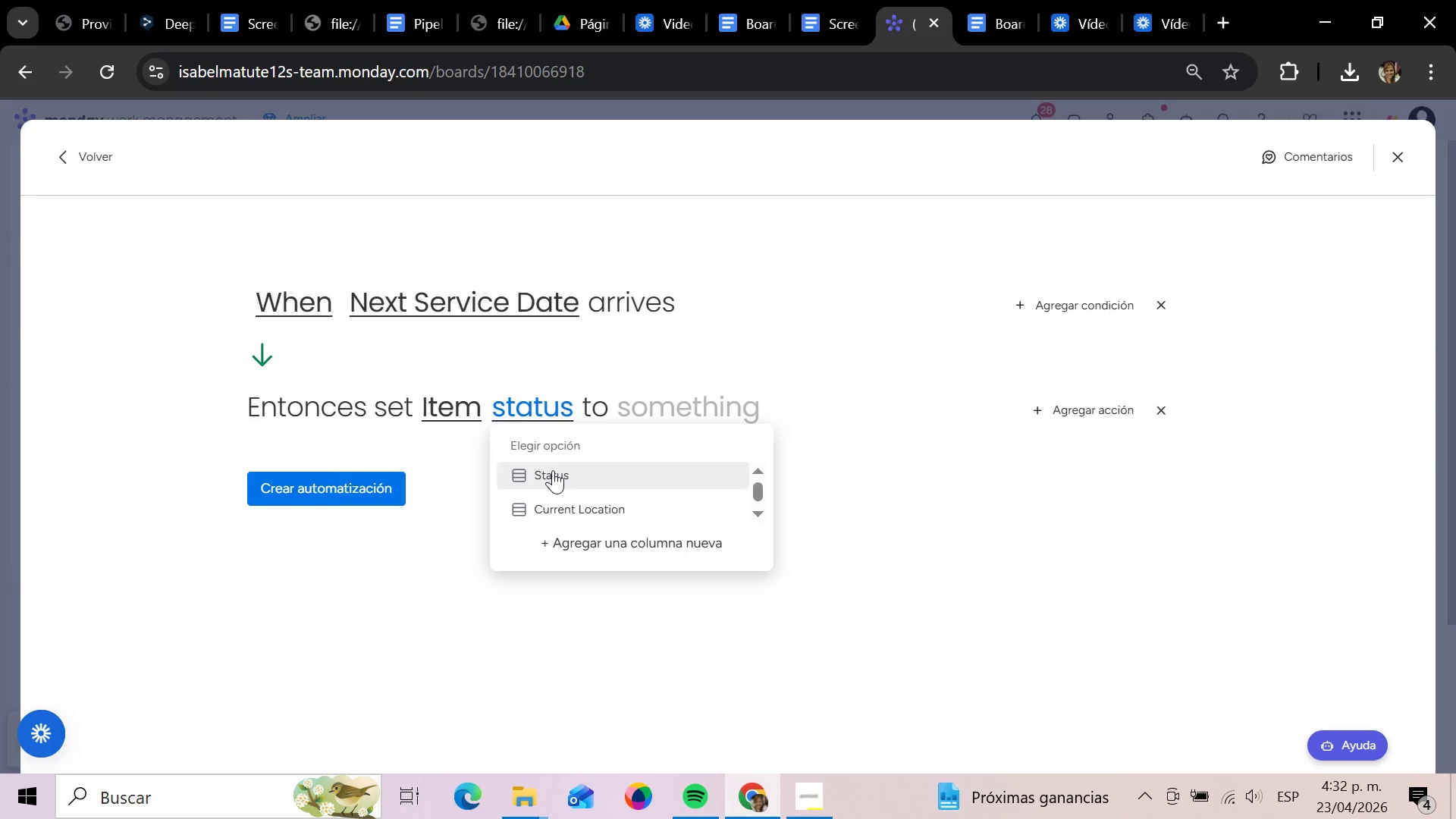 
left_click([553, 472])
 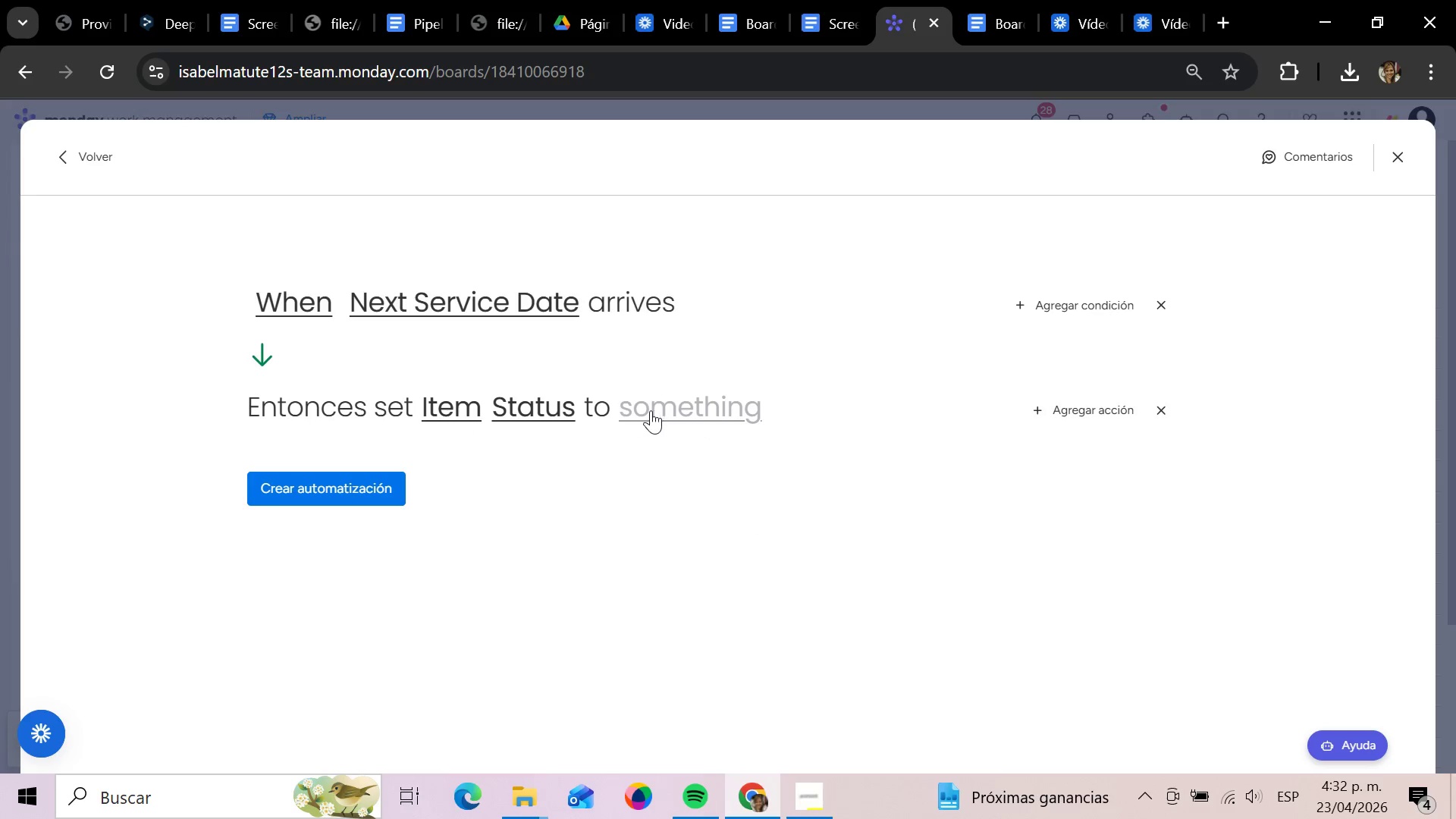 
mouse_move([668, 417])
 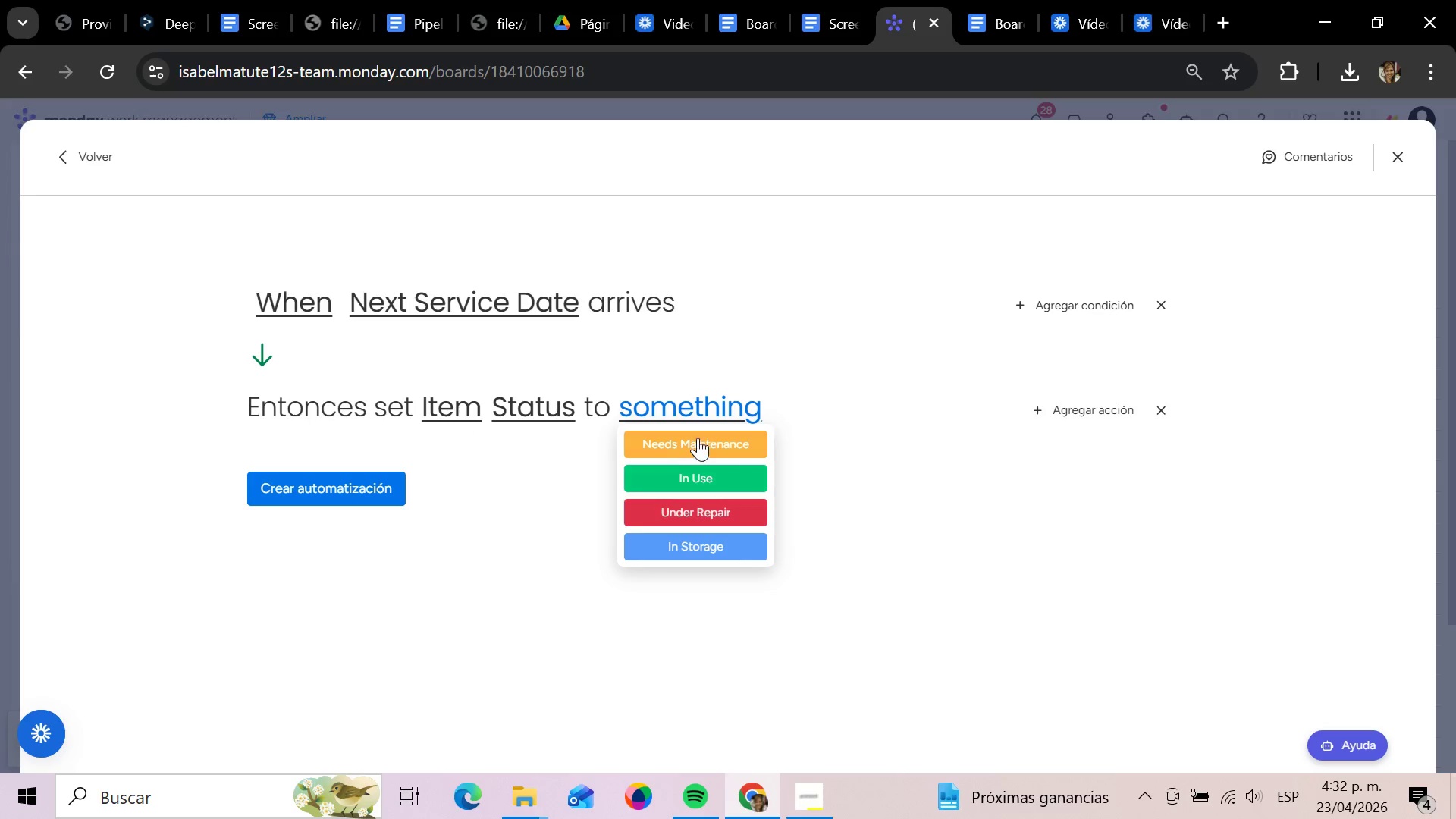 
left_click([698, 437])
 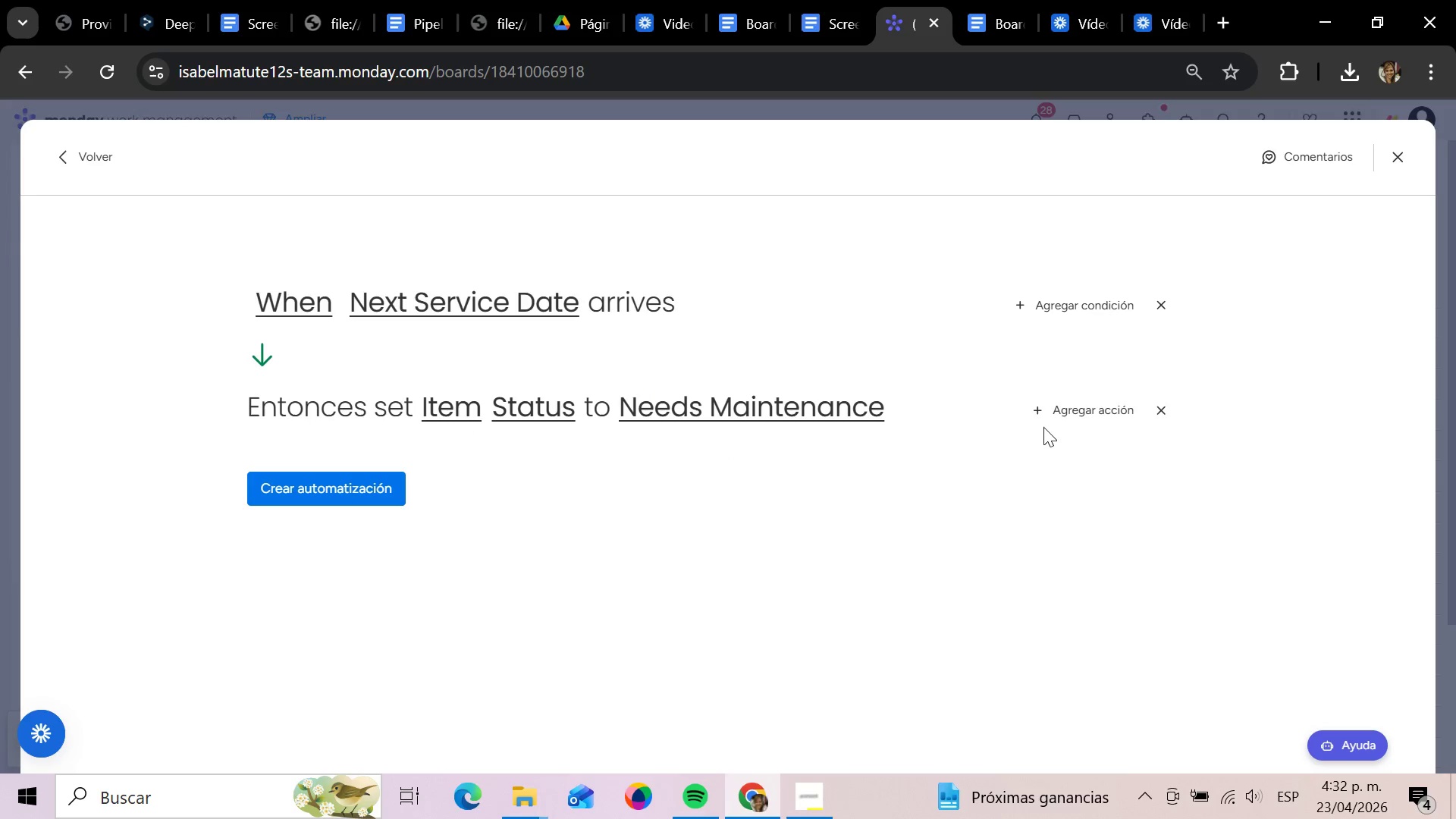 
left_click([1056, 410])
 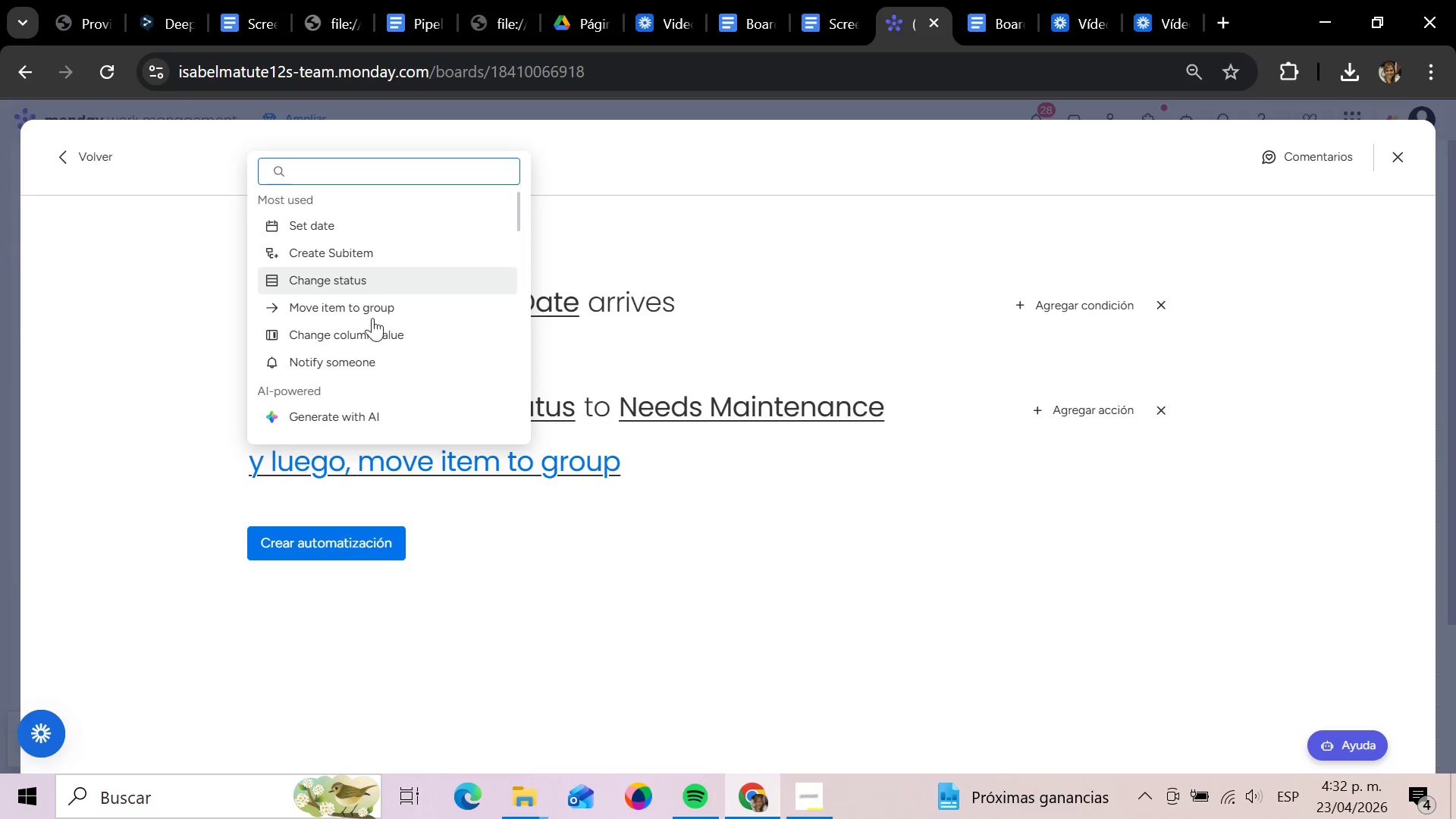 
left_click([373, 359])
 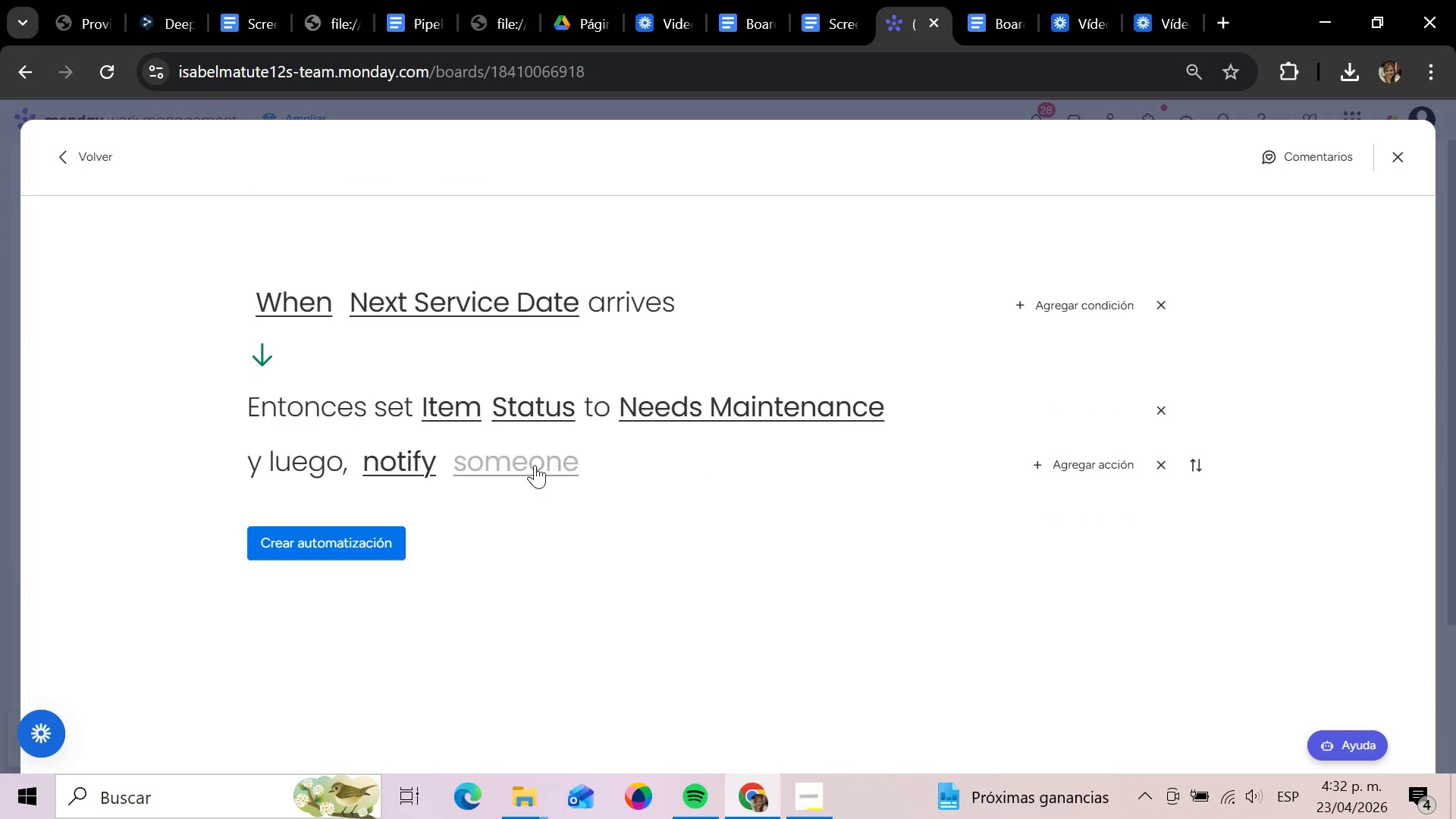 
left_click([535, 465])
 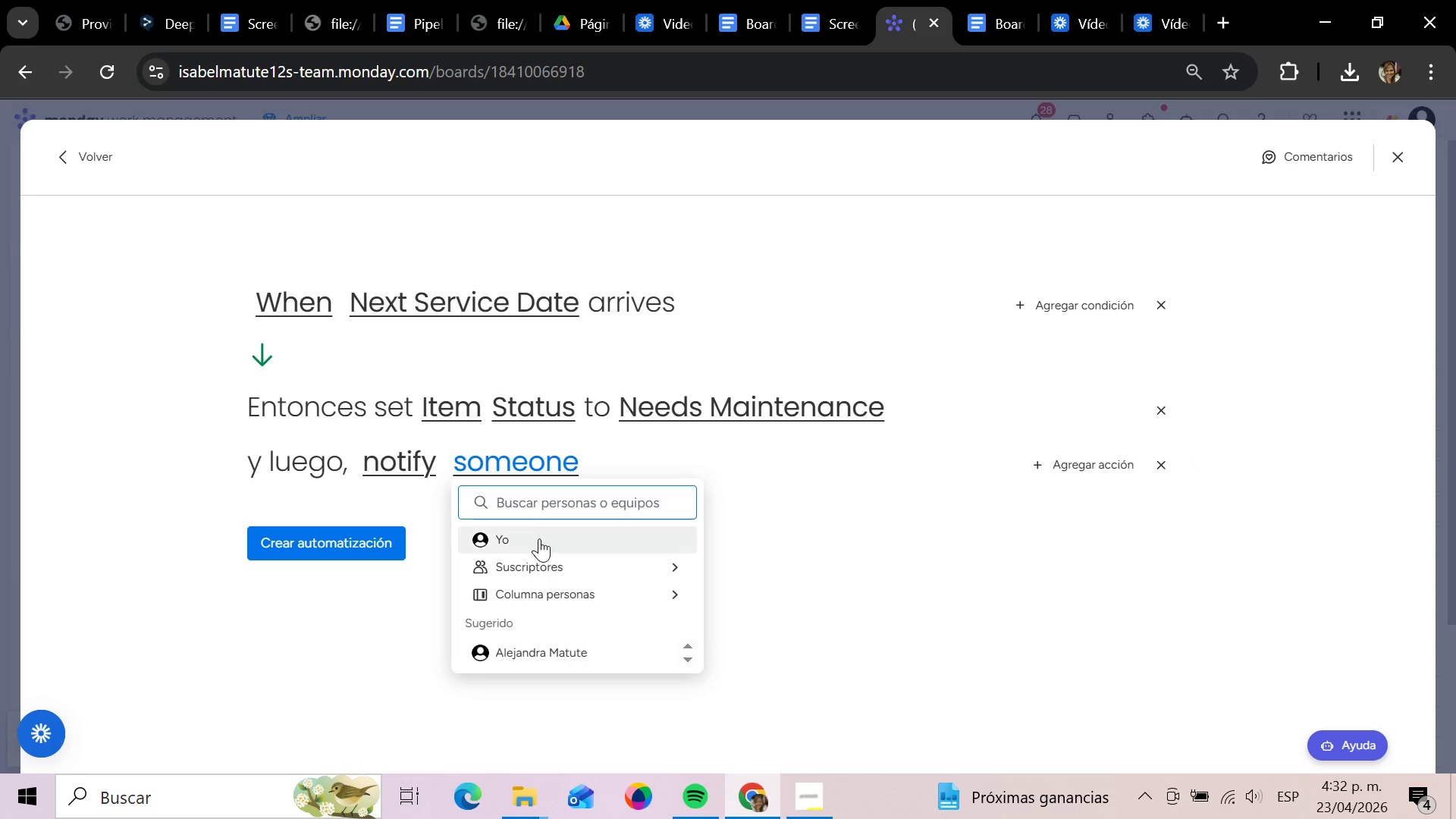 
left_click([539, 538])
 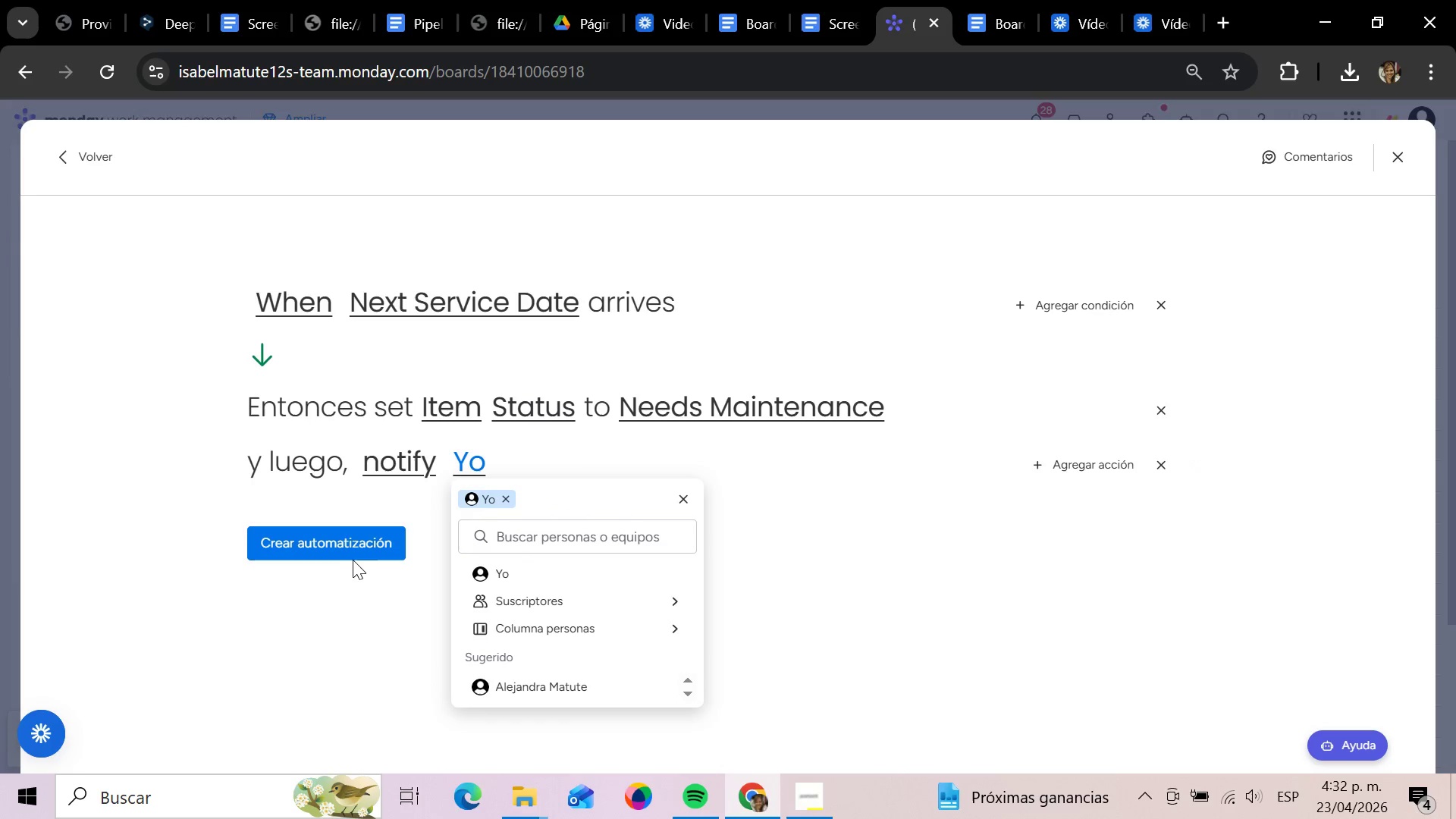 
left_click([353, 560])
 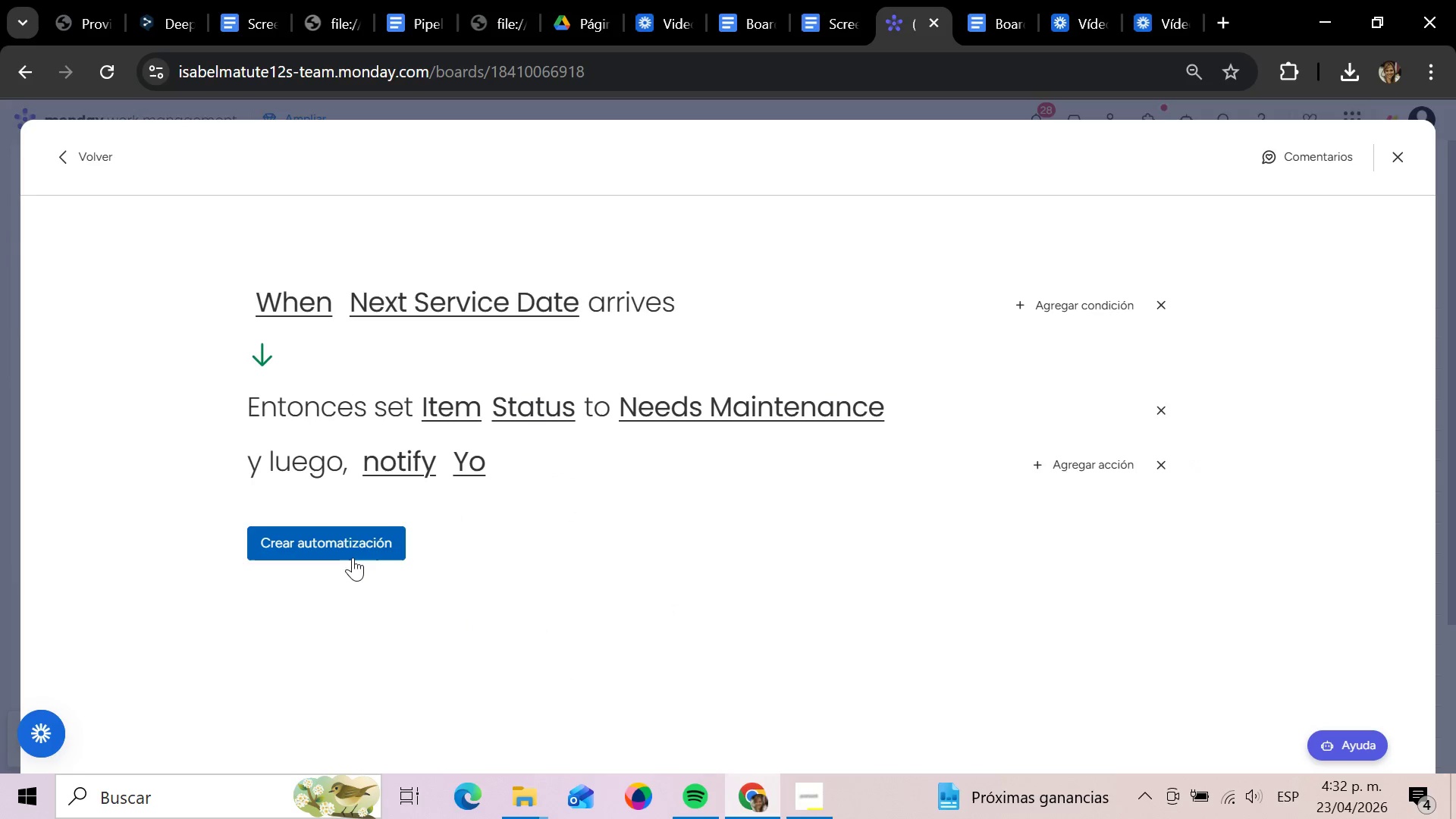 
left_click([346, 541])
 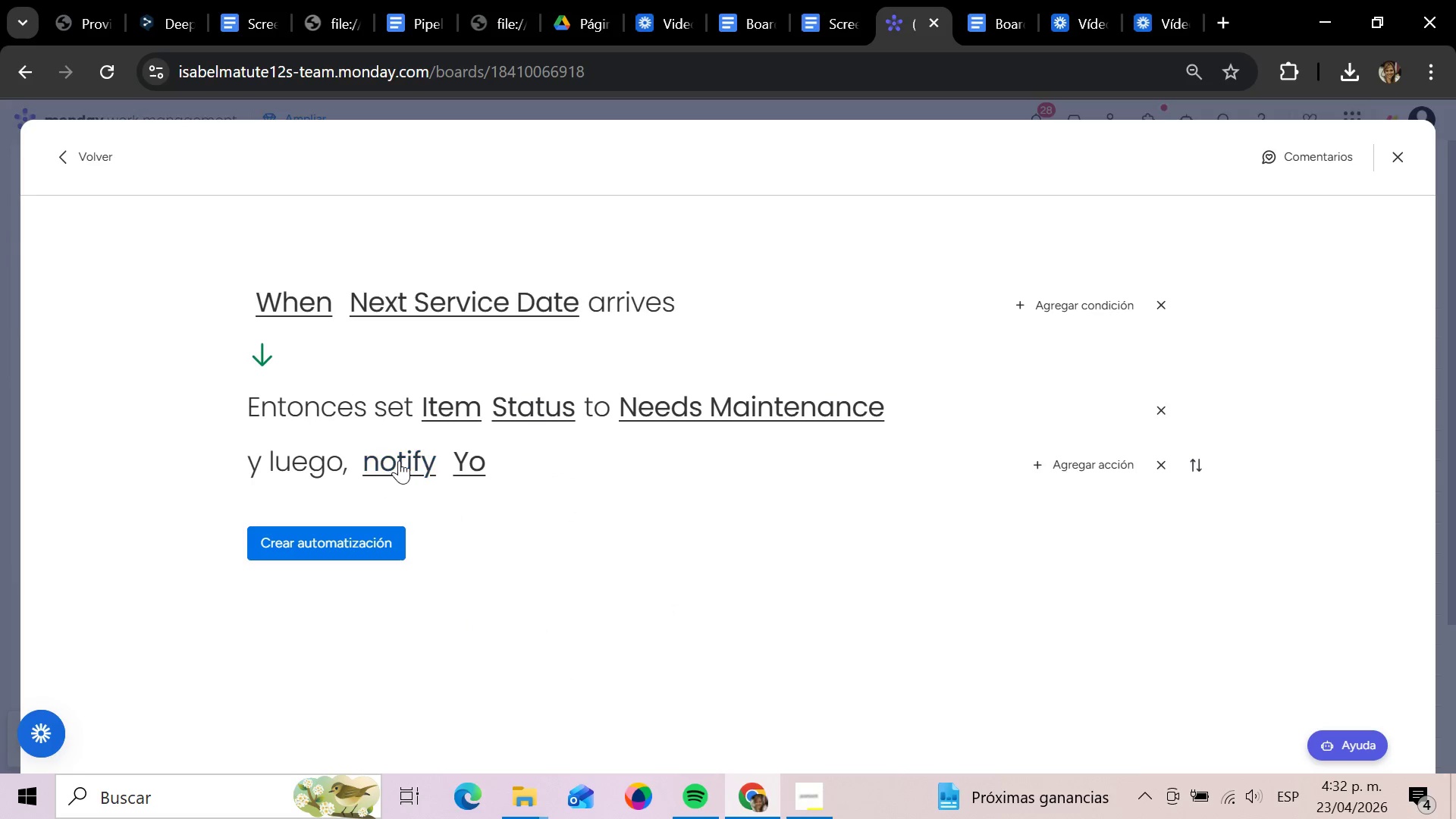 
left_click([399, 460])
 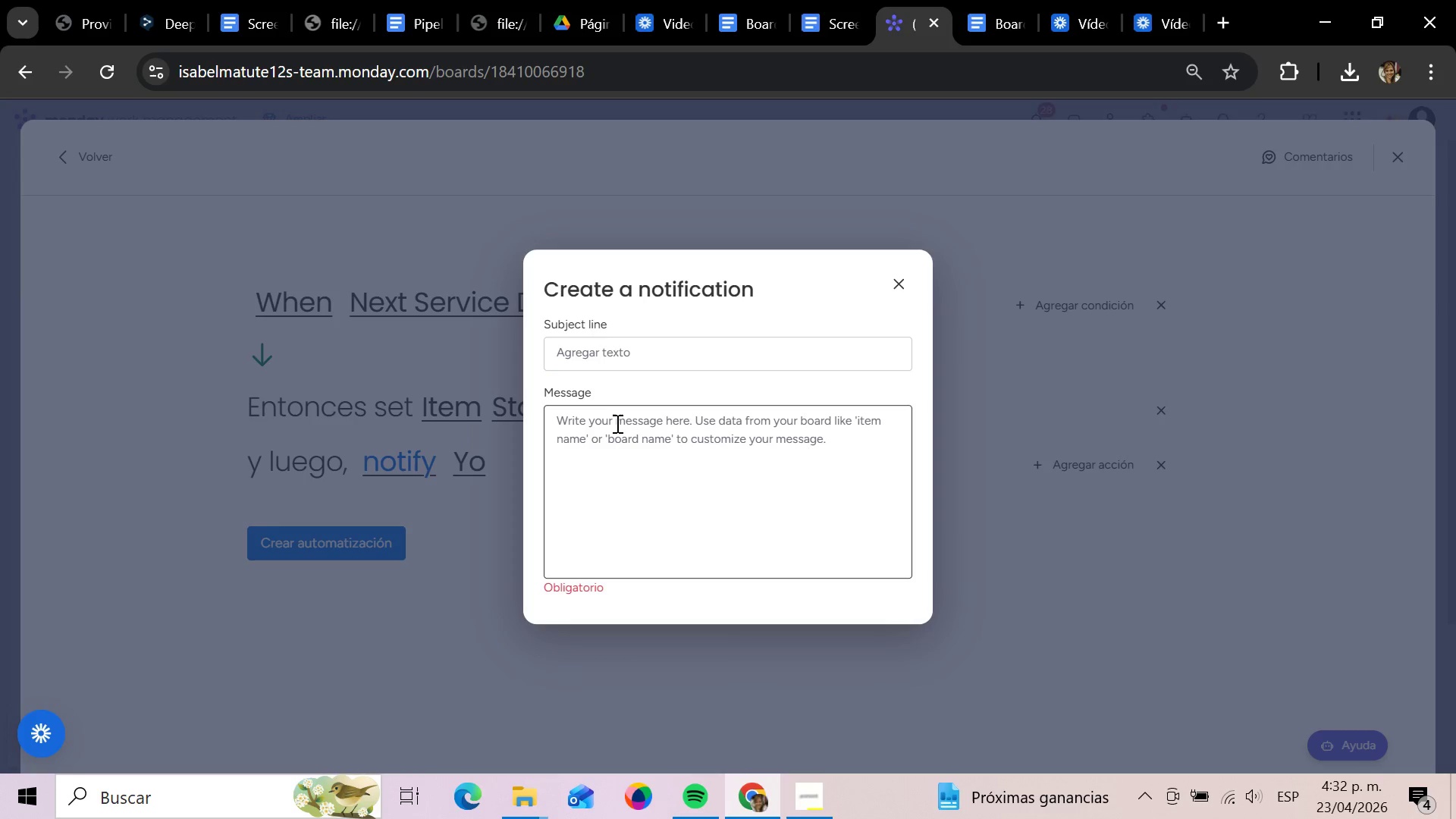 
key(CapsLock)
 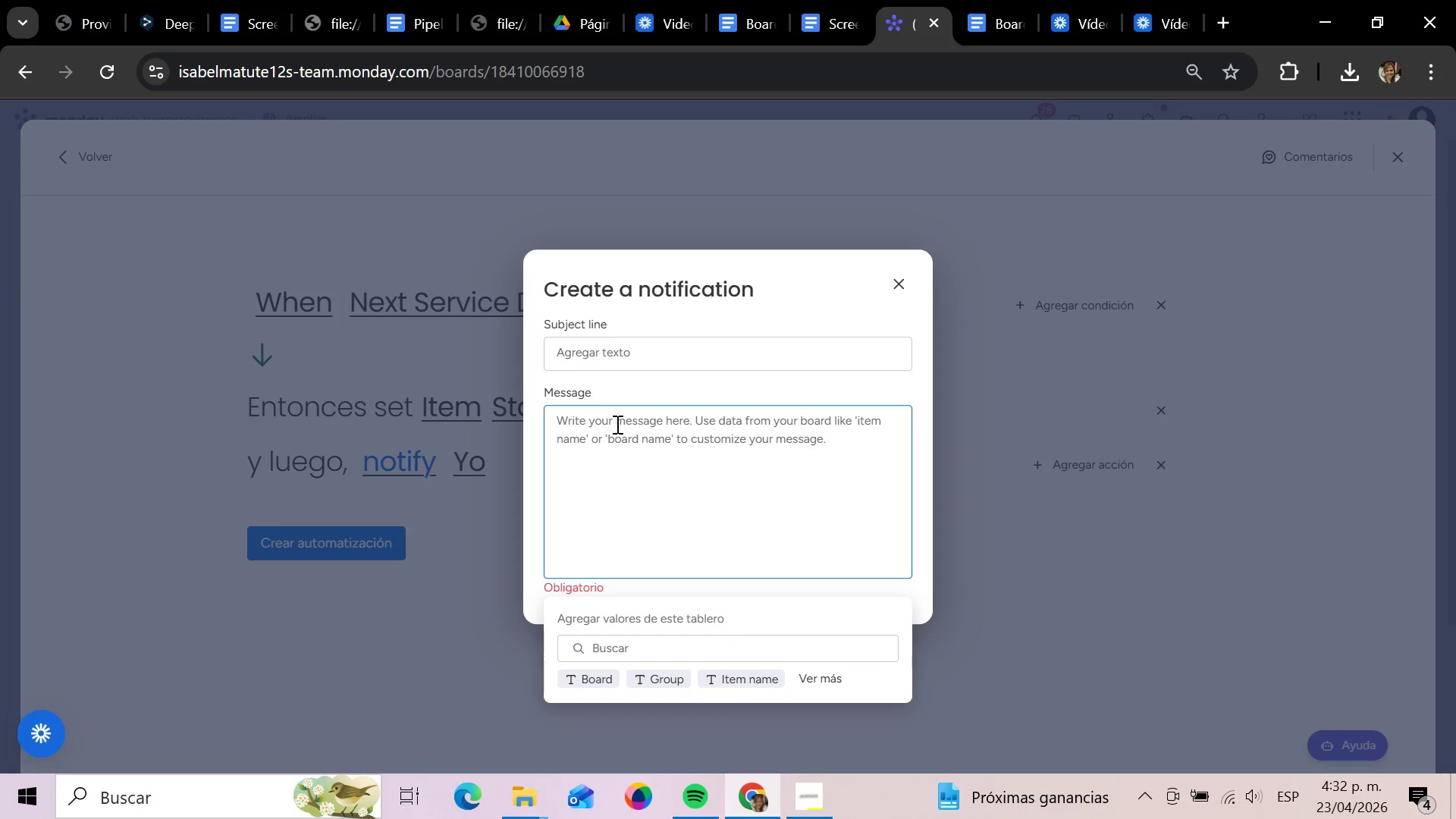 
key(M)
 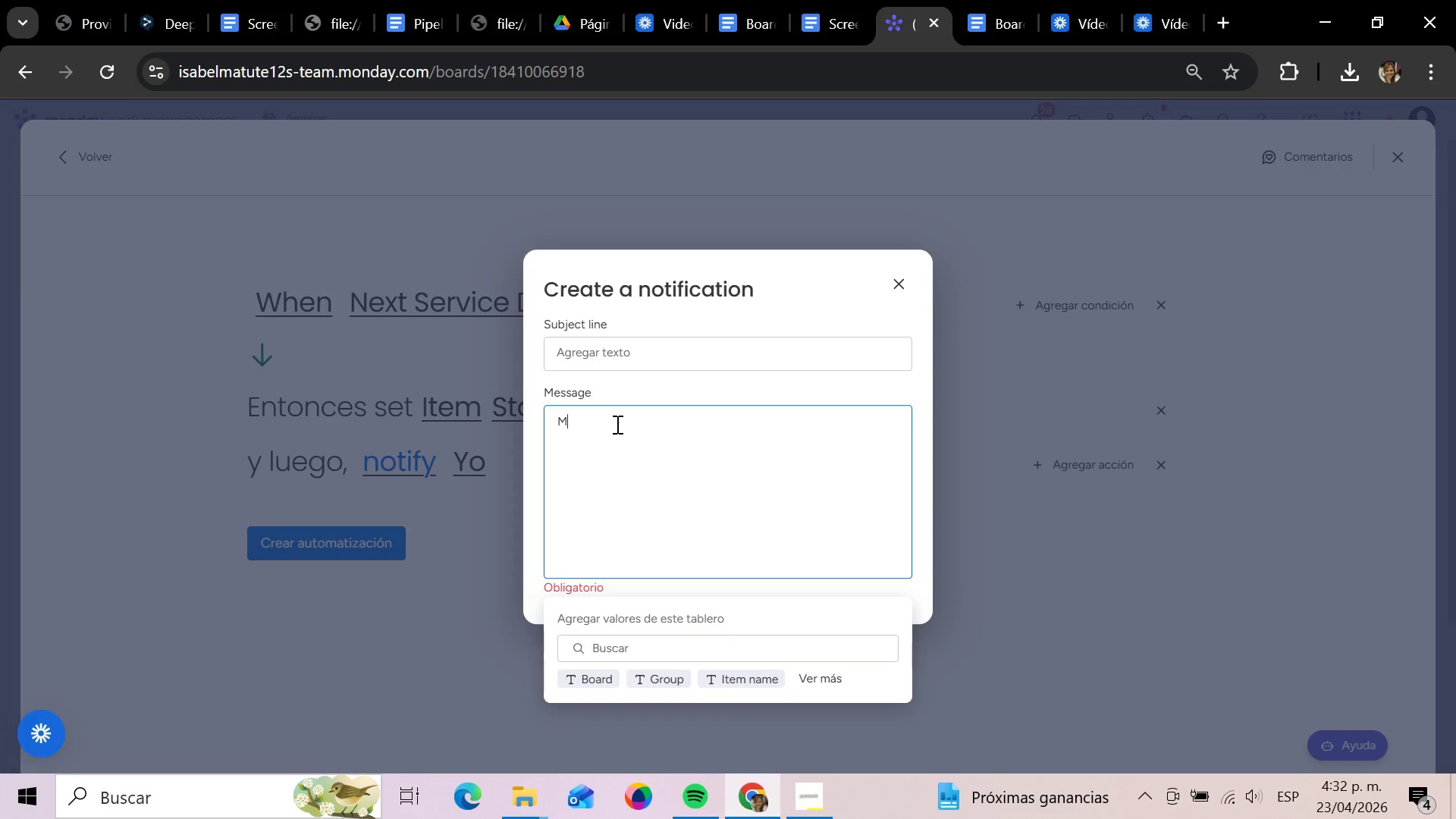 
key(CapsLock)
 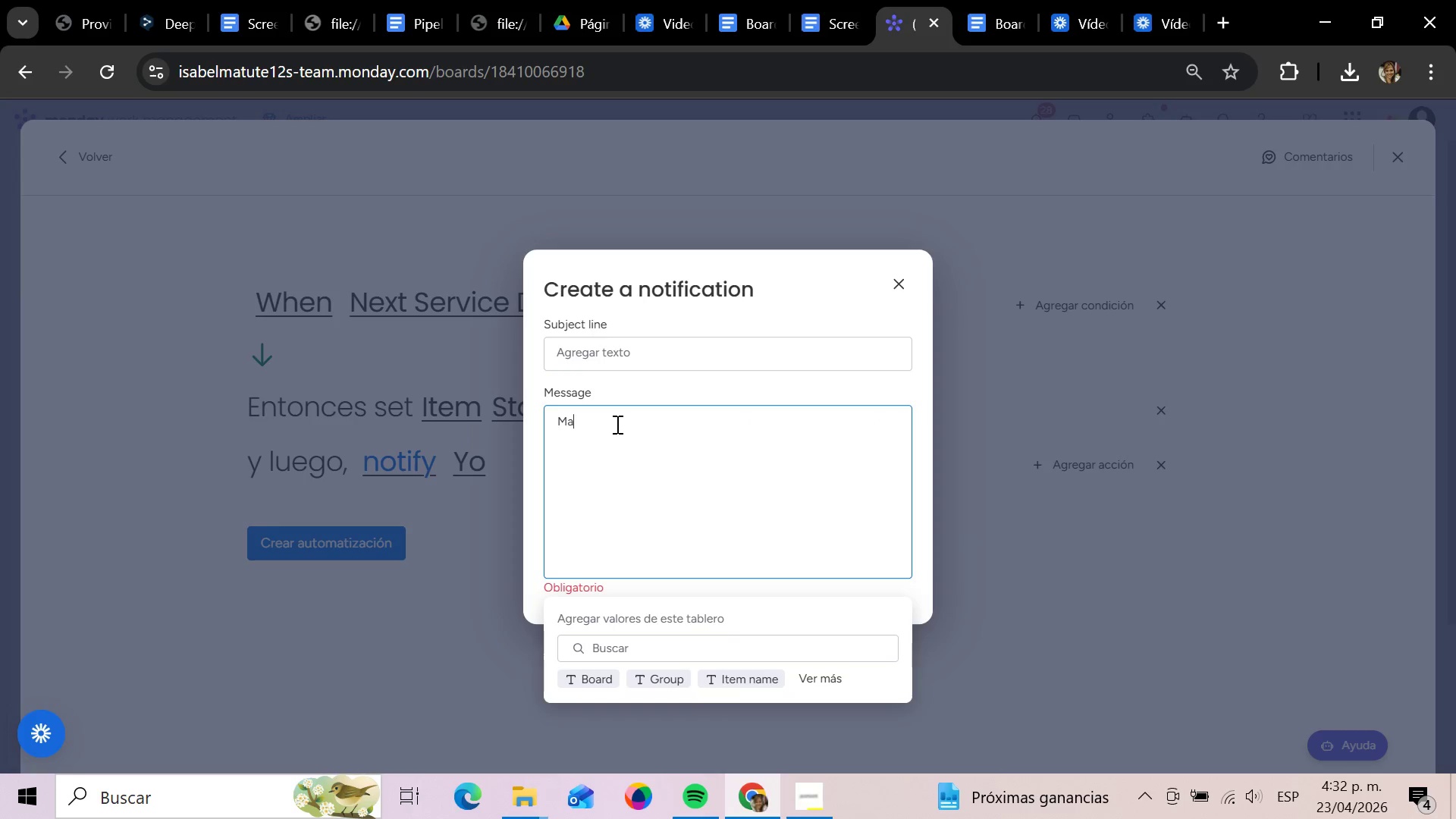 
key(A)
 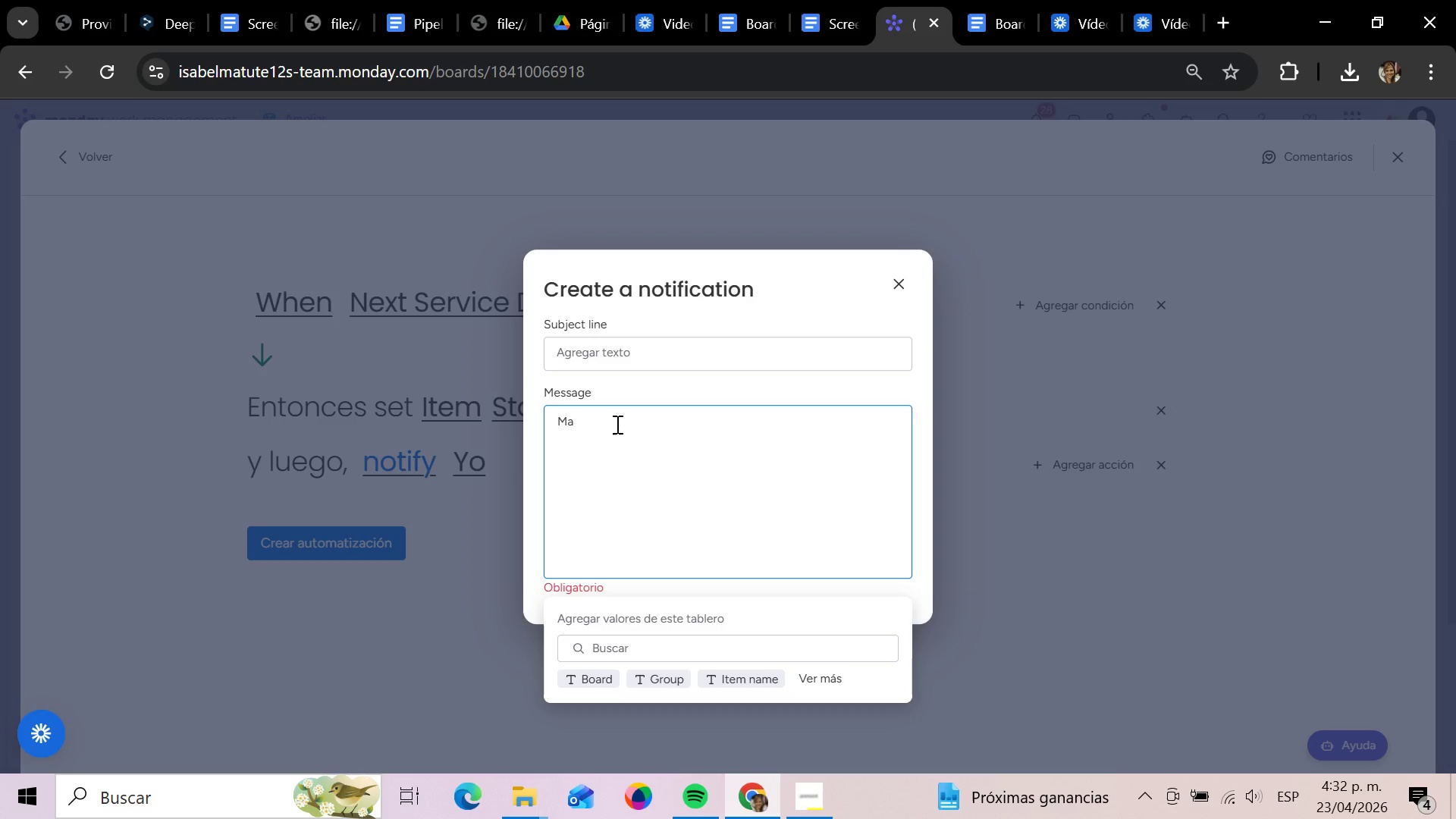 
type(inrena)
key(Backspace)
key(Backspace)
key(Backspace)
key(Backspace)
type(tenance I)
key(Backspace)
type(is due for this equipment. Please inspect )
key(Backspace)
type(, service, abd)
key(Backspace)
key(Backspace)
type(nd update the equipment status once conp)
key(Backspace)
key(Backspace)
type(mpleted)
 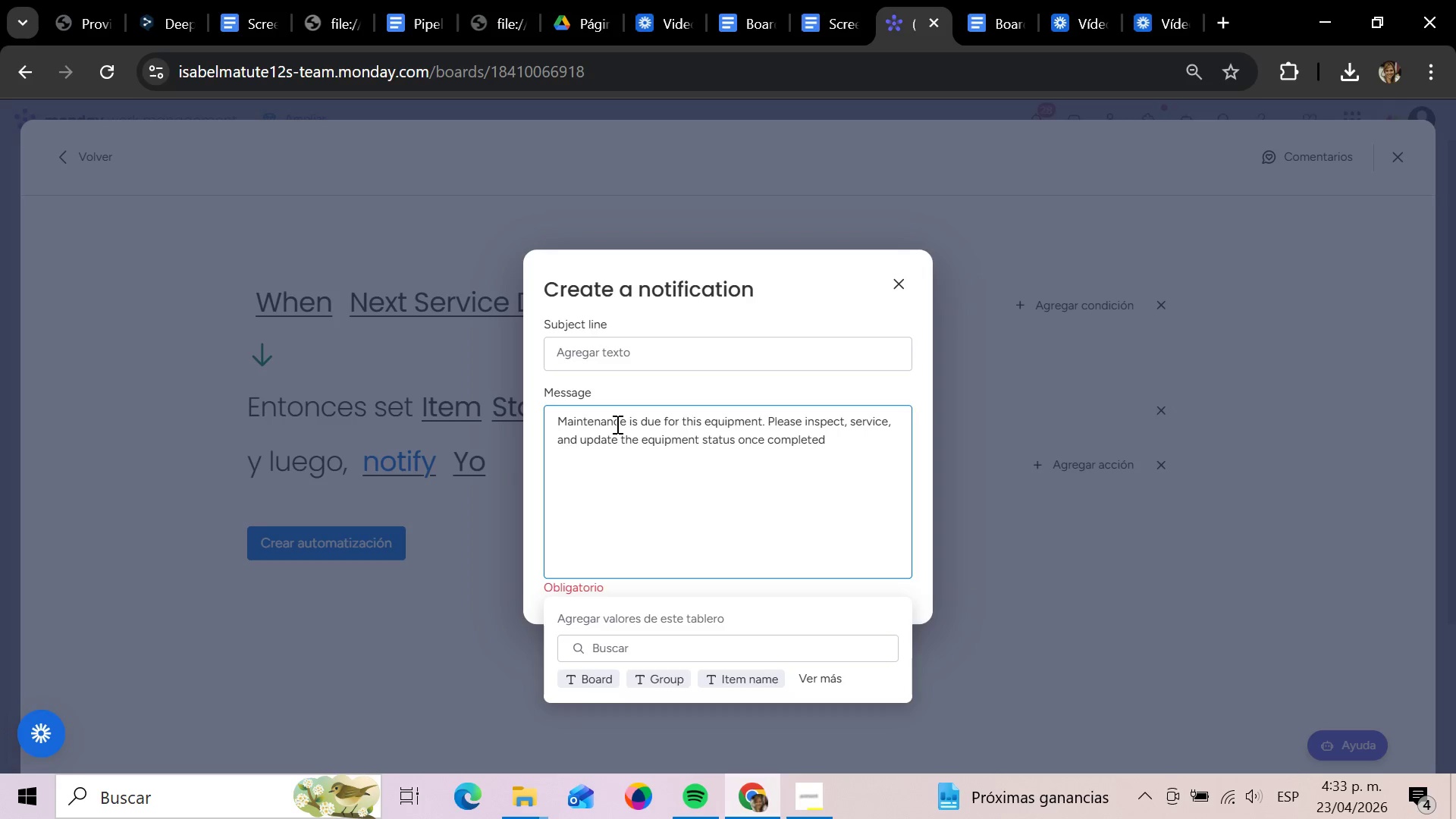 
key(Enter)
 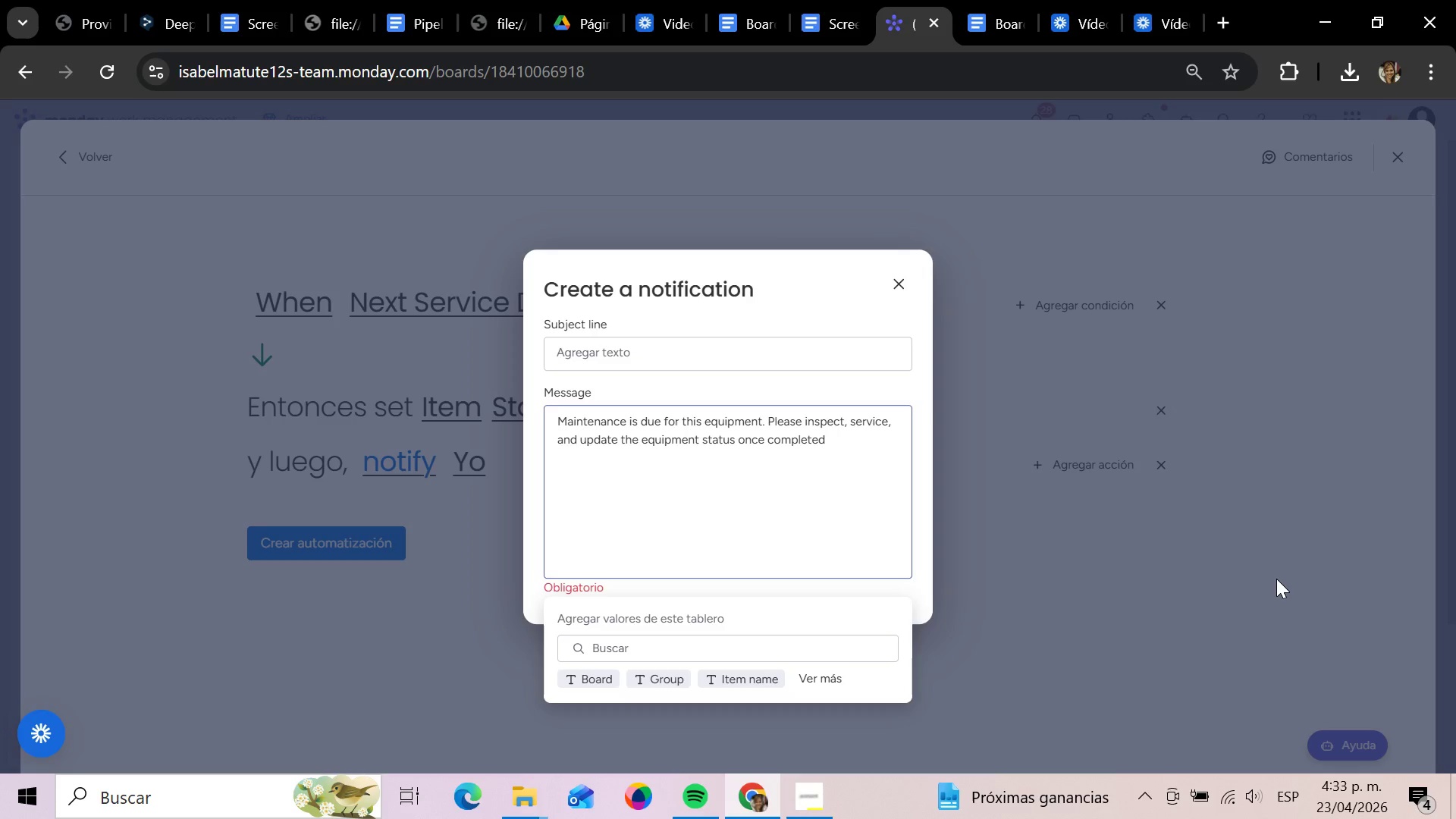 
left_click([1276, 579])
 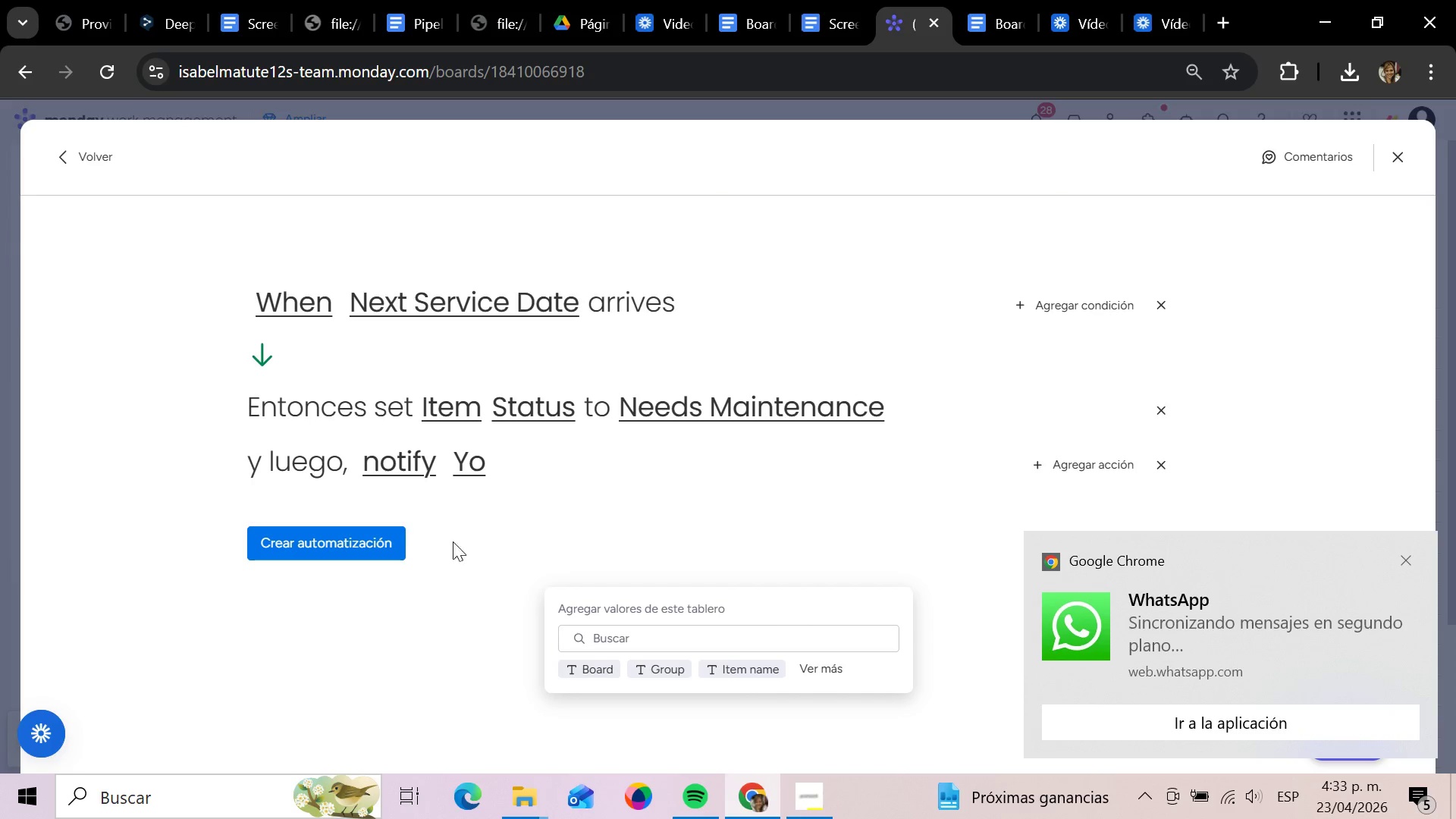 
left_click([347, 540])
 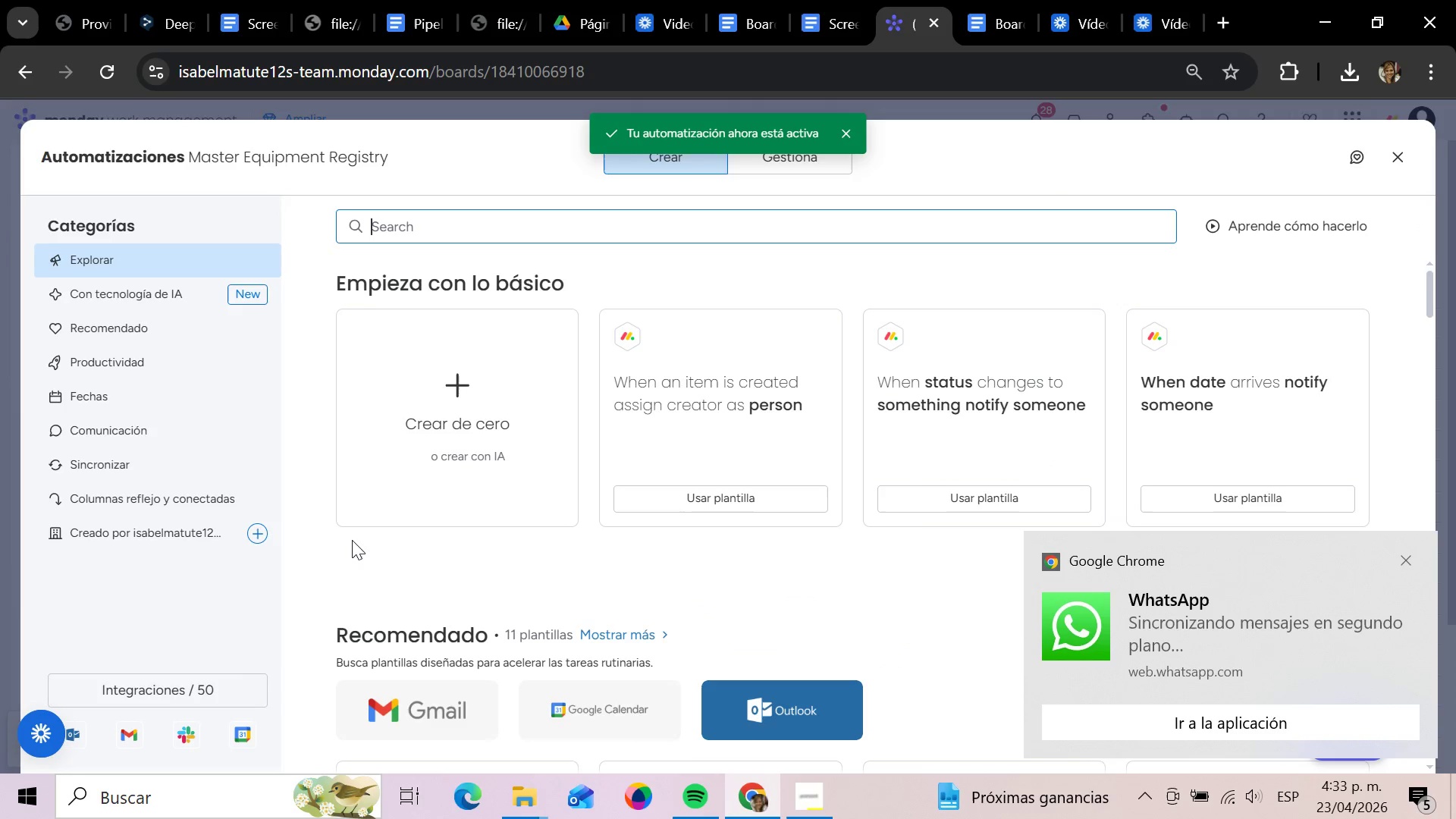 
wait(6.06)
 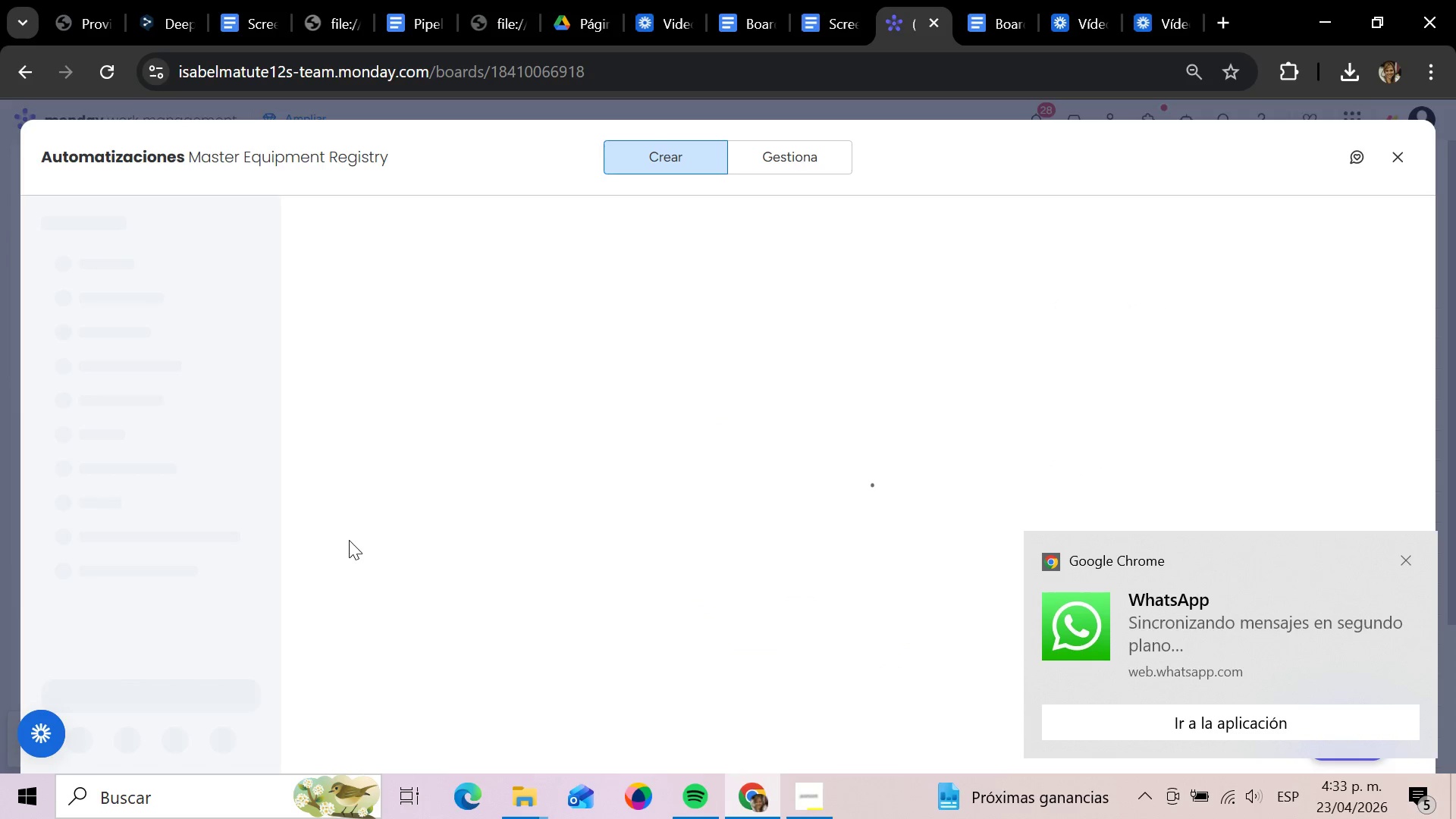 
left_click([1388, 159])
 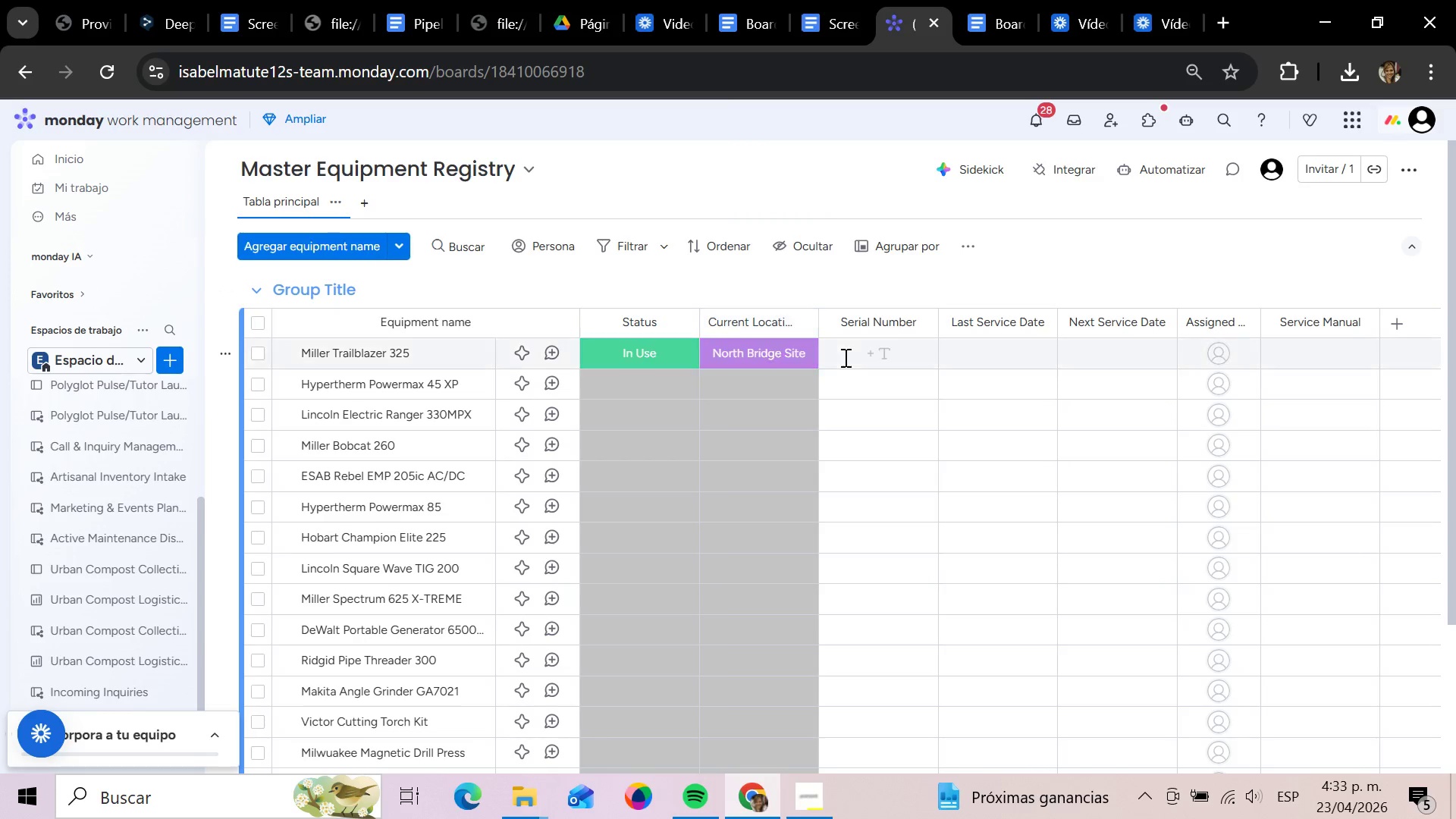 
wait(7.69)
 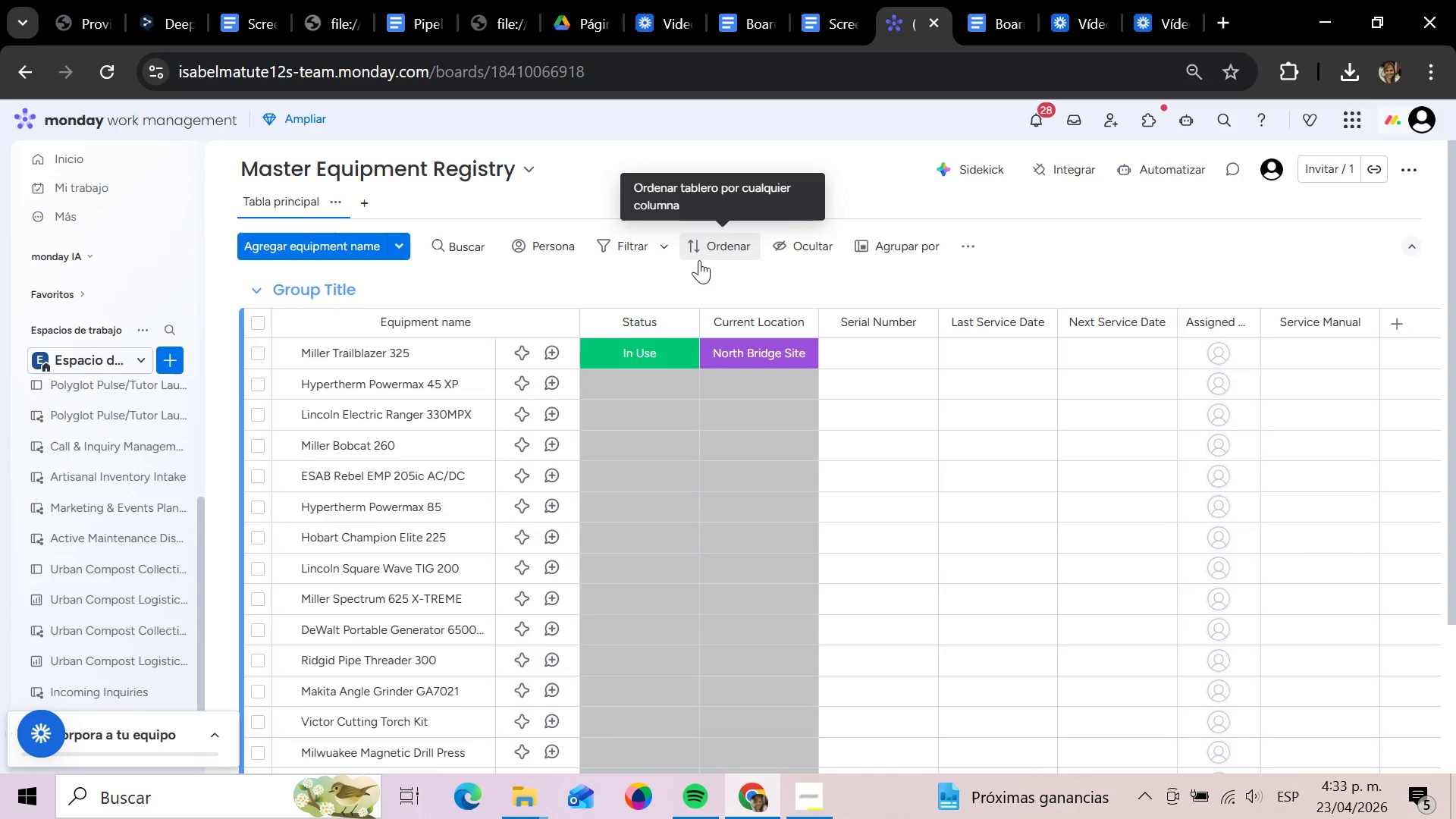 
type(Mr)
key(Backspace)
type(t)
key(Backspace)
type(T31)
key(Backspace)
type(25-88)
 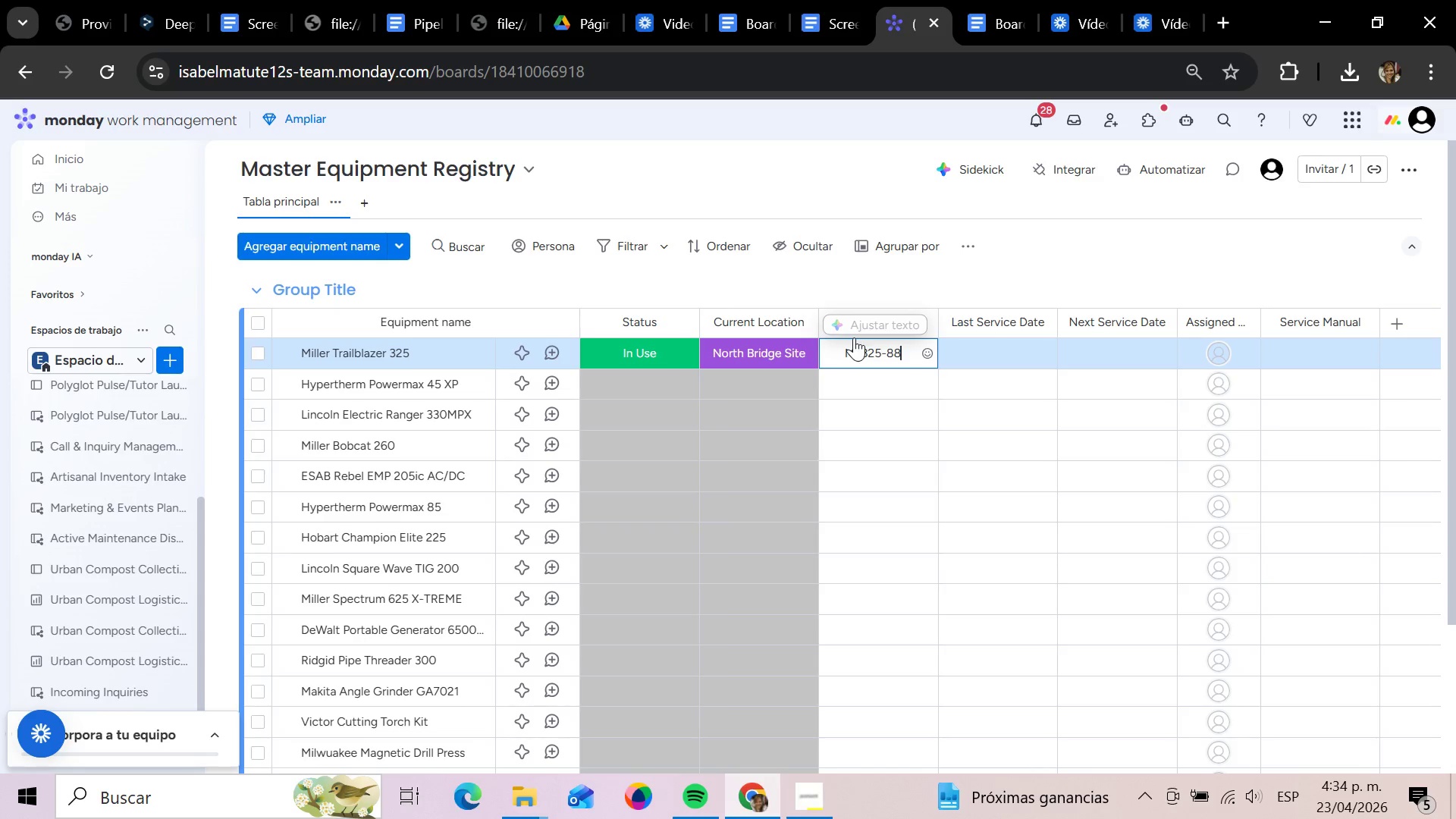 
type(421)
 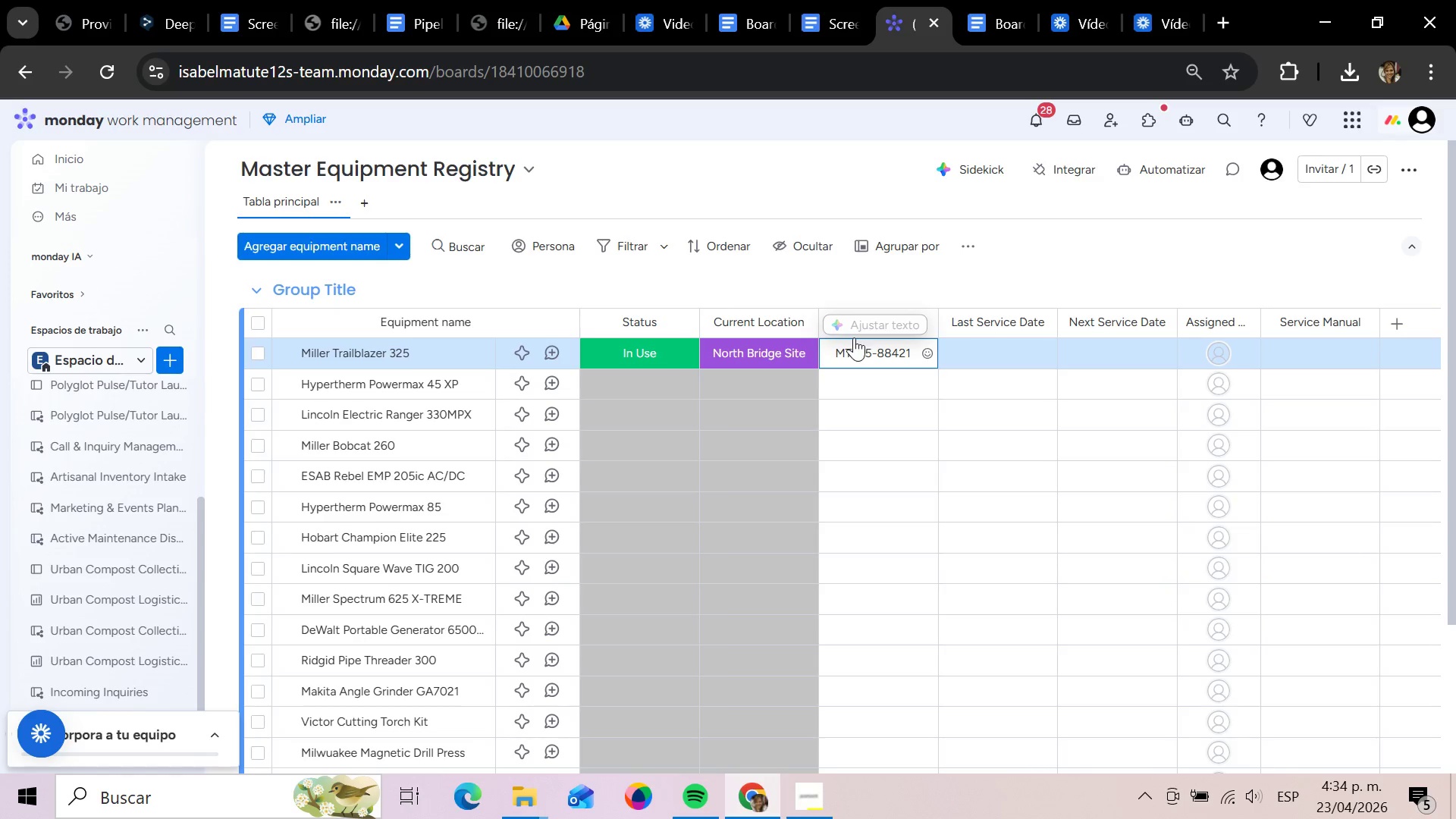 
key(Enter)
 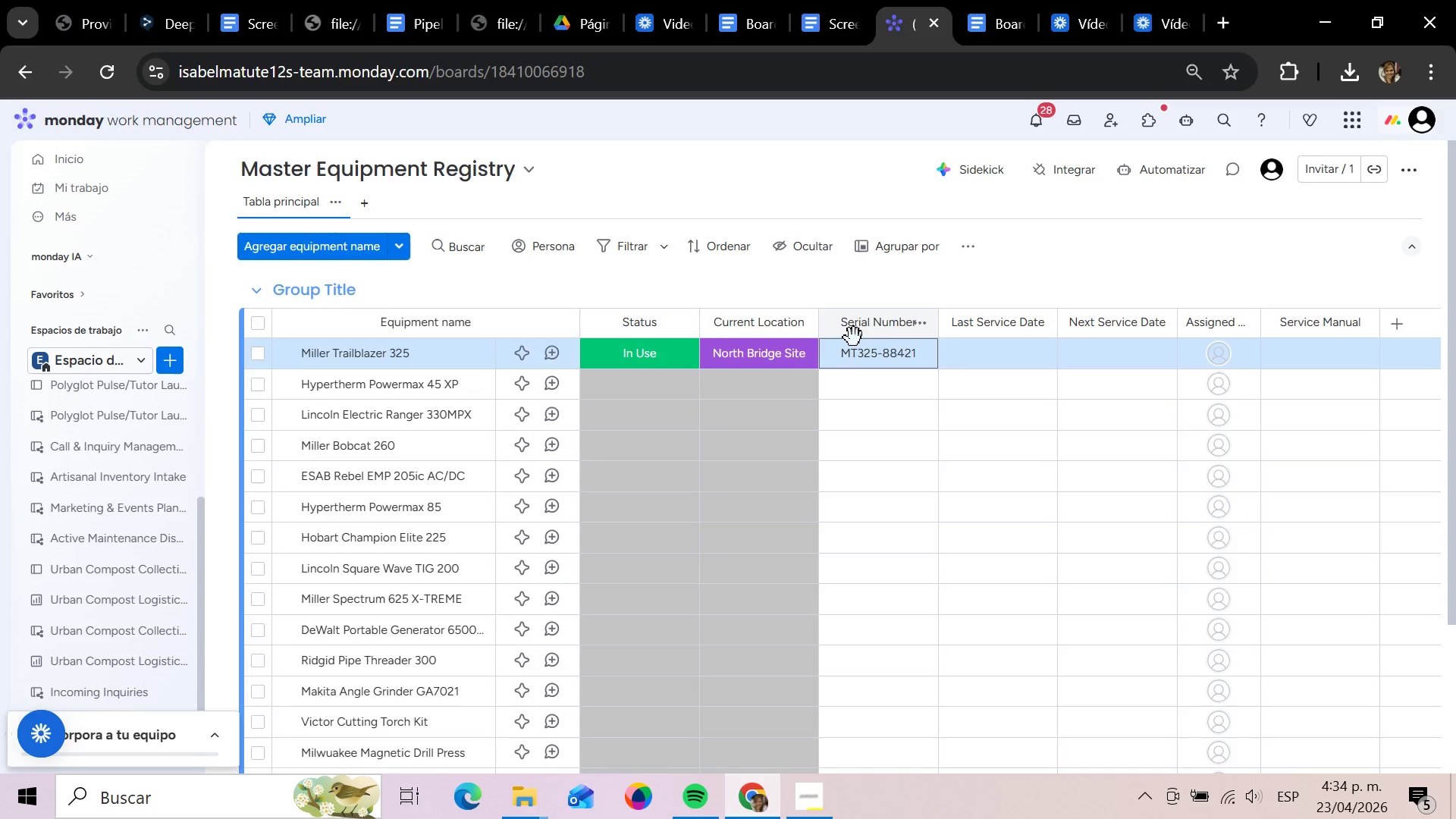 
key(ArrowDown)
 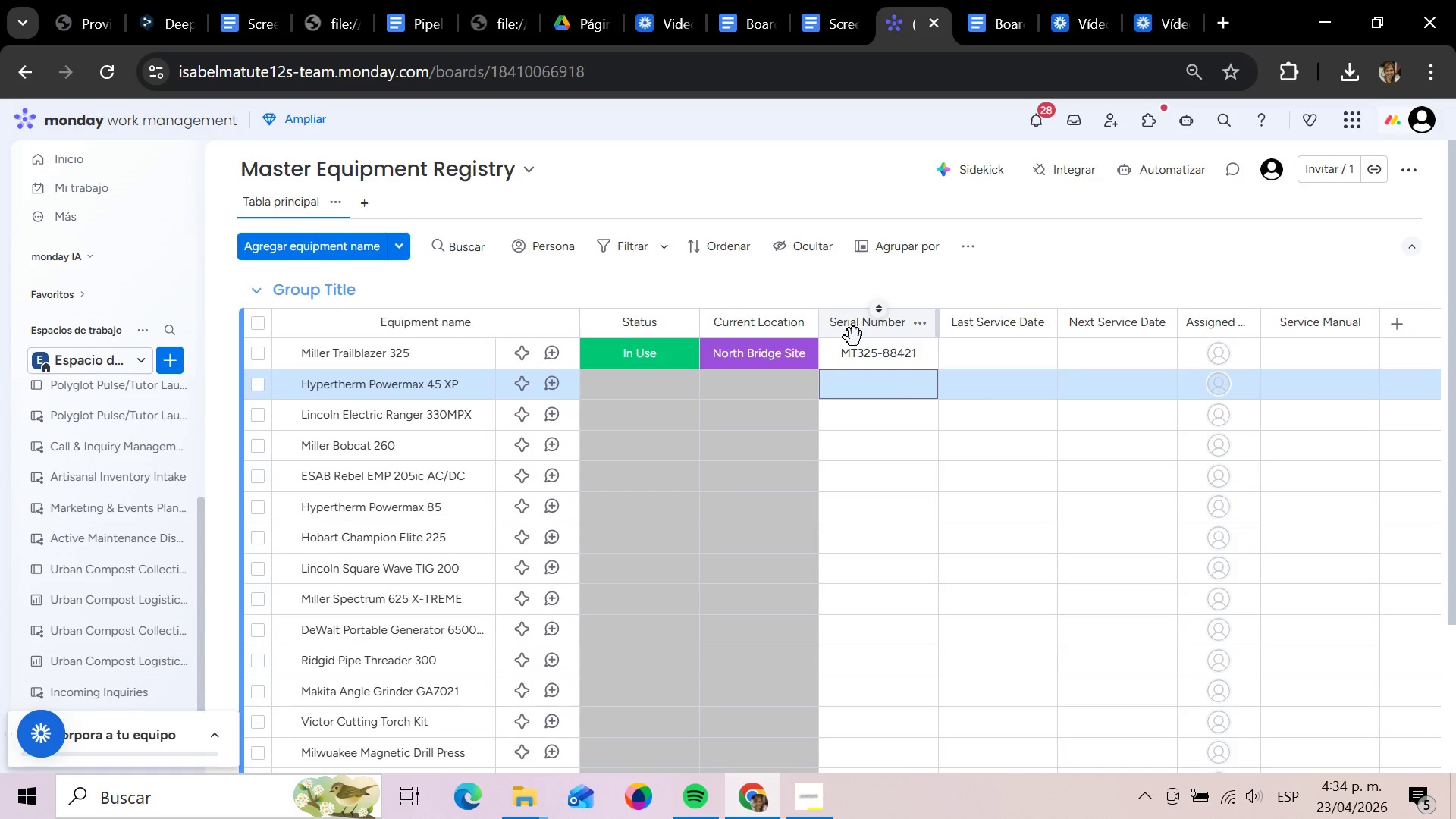 
key(Enter)
 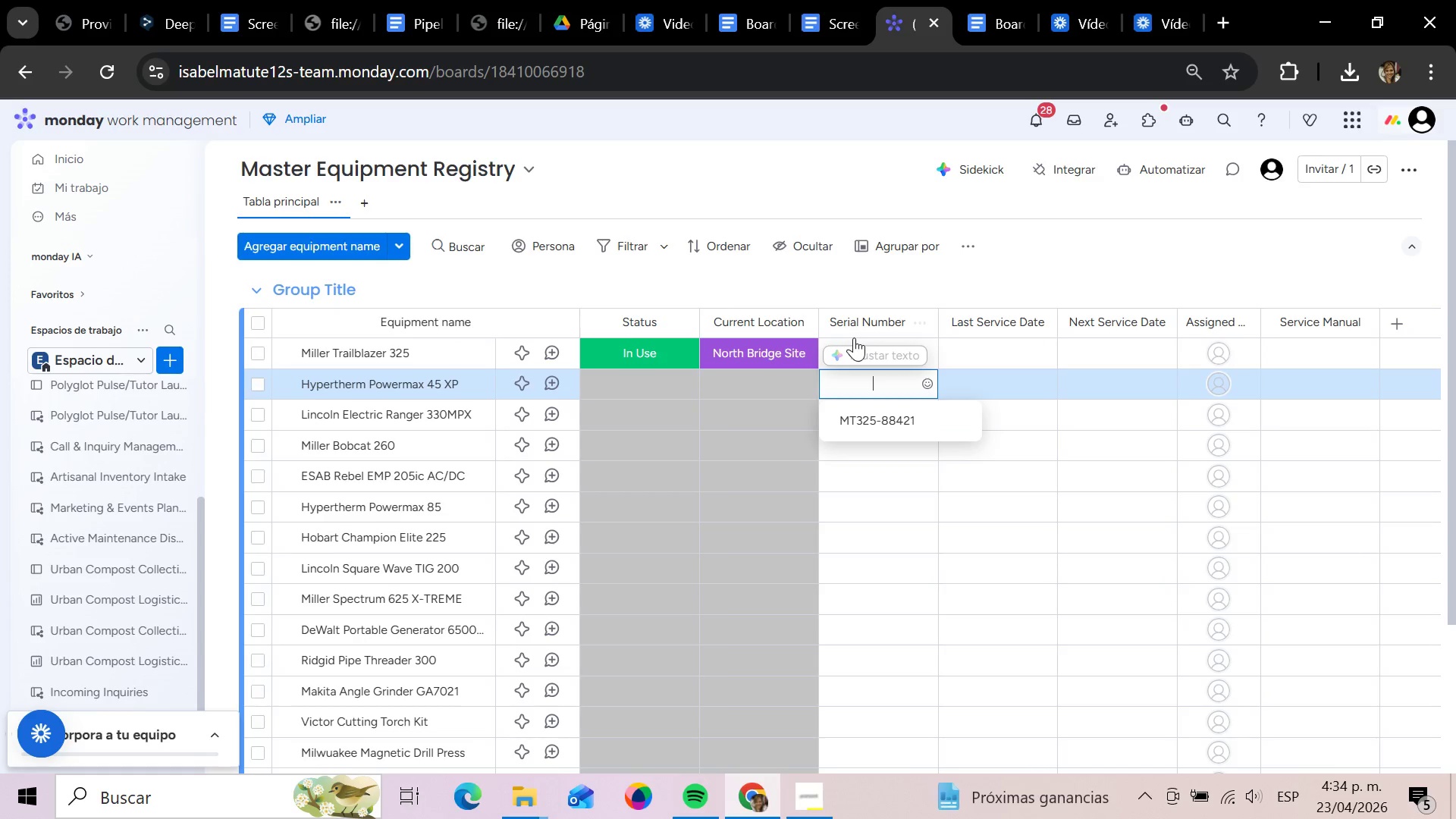 
type(HP)
 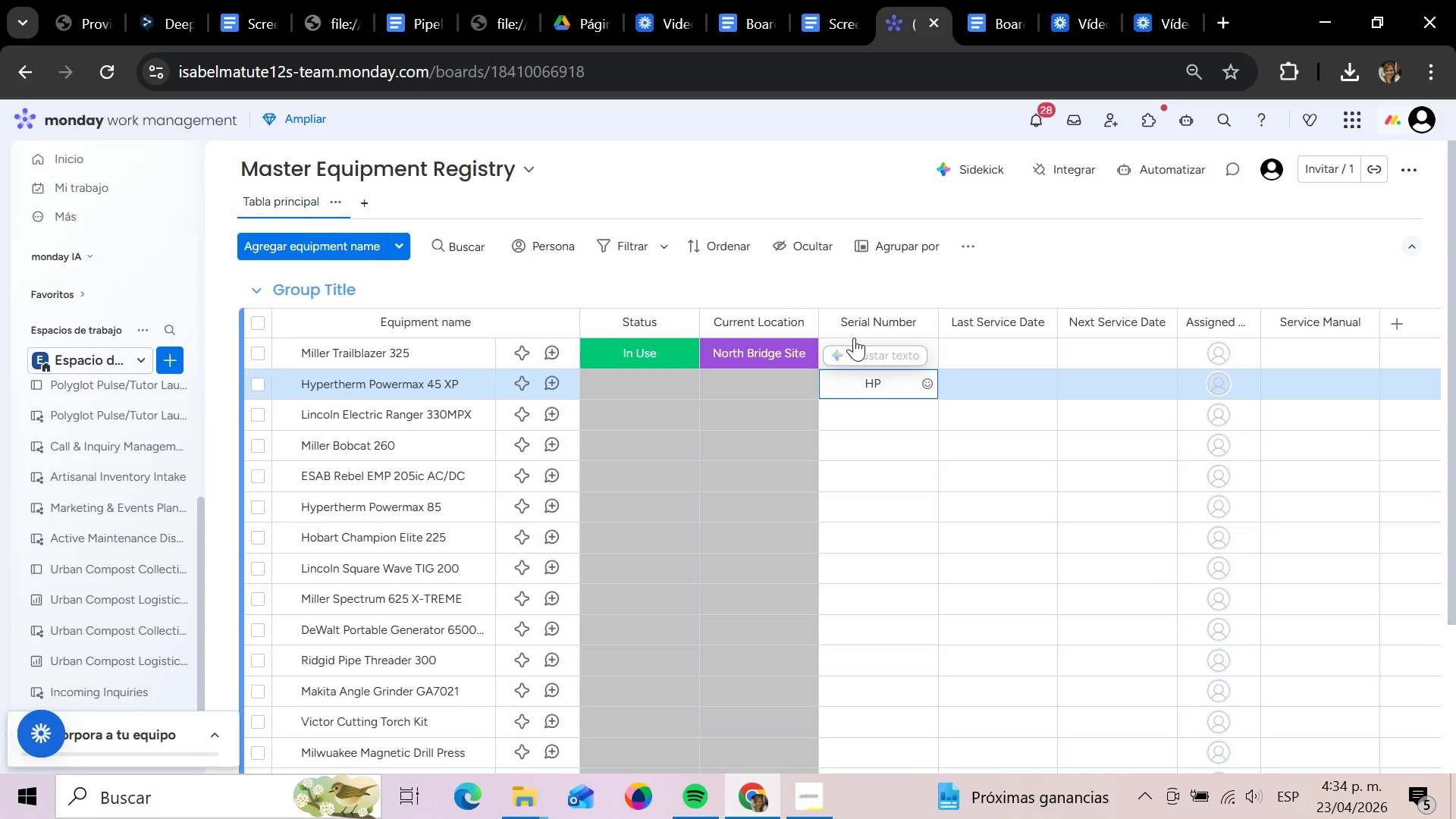 
type(45-)
 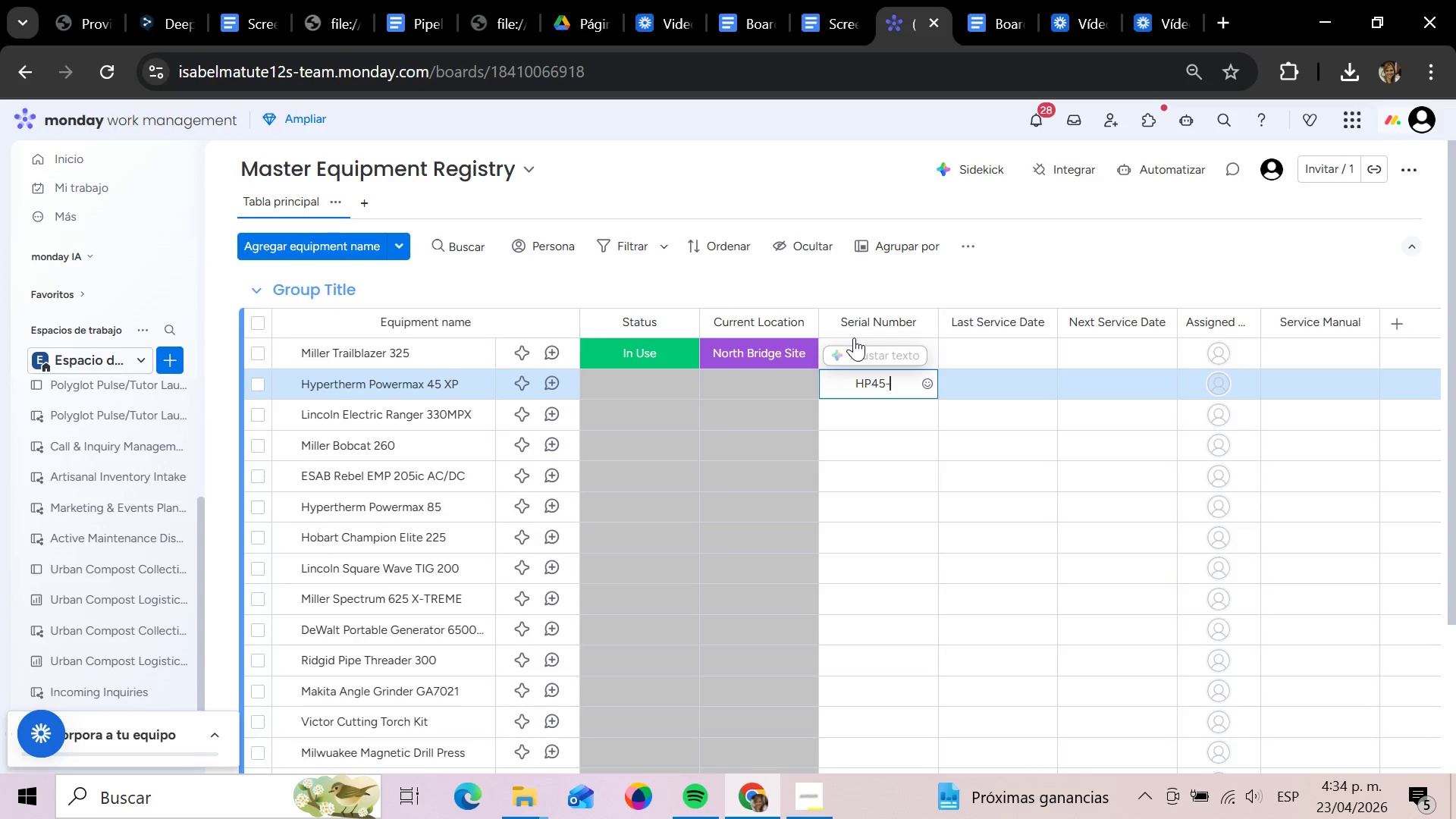 
type(22984)
 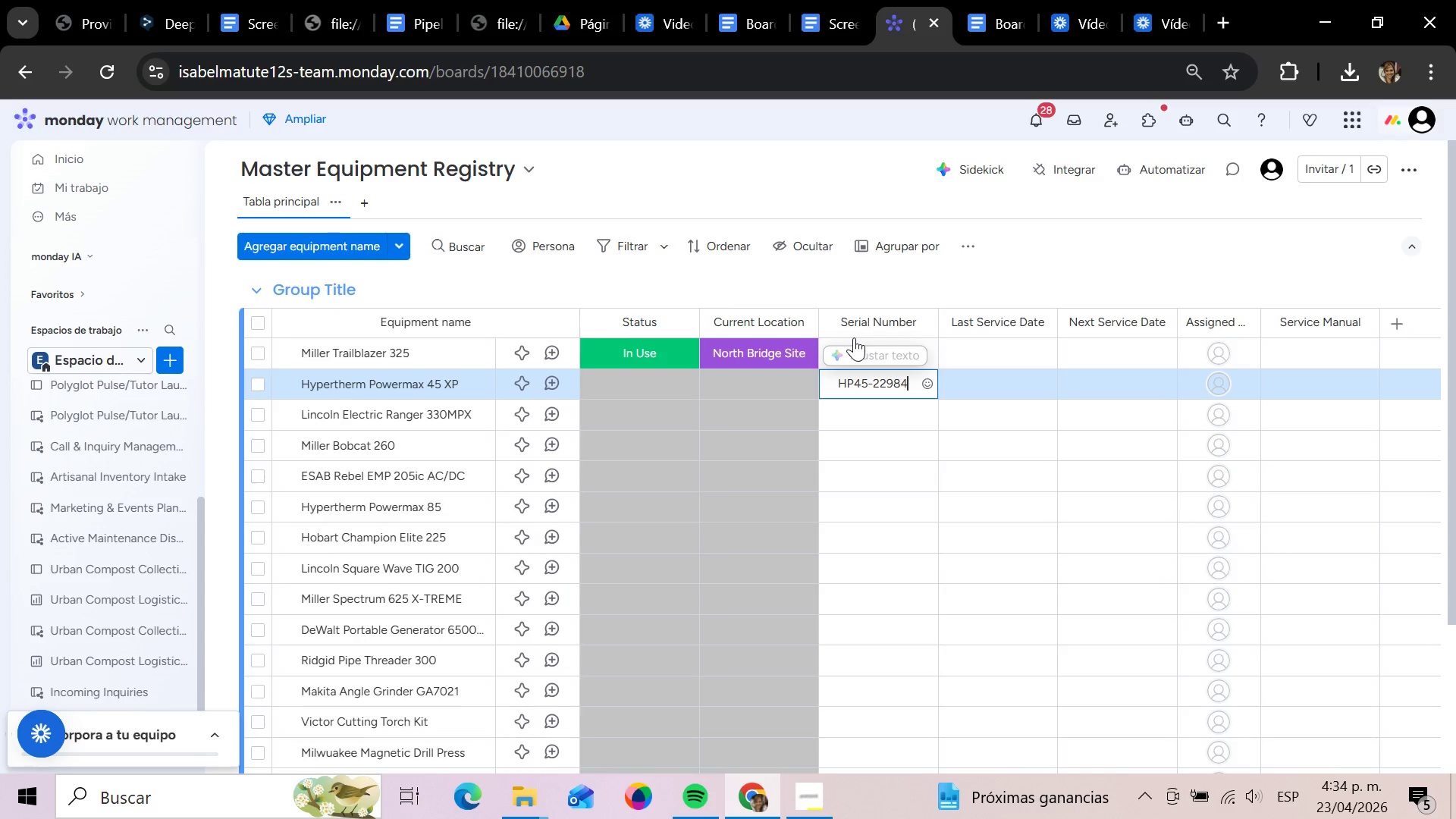 
key(Enter)
 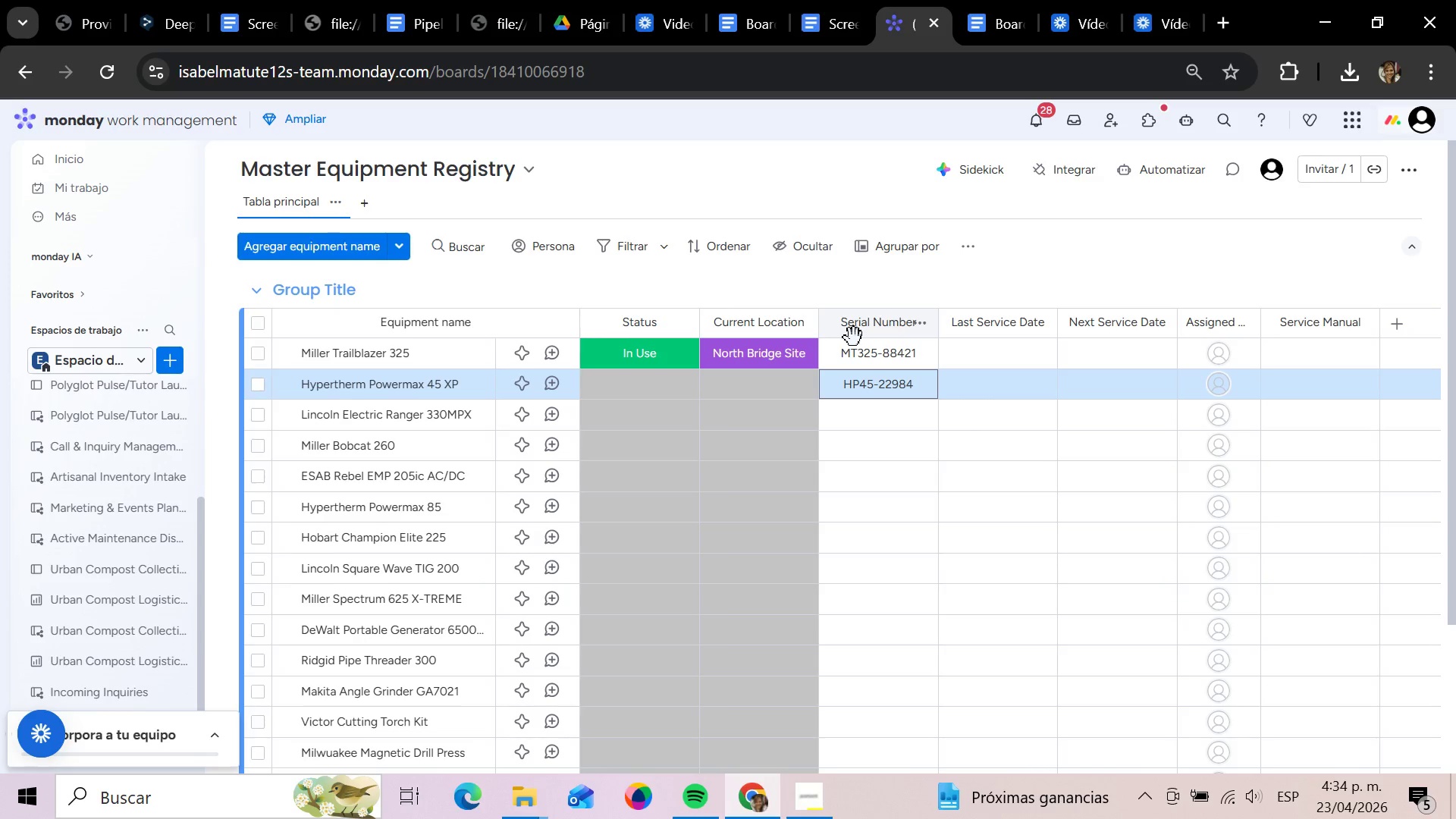 
key(ArrowDown)
 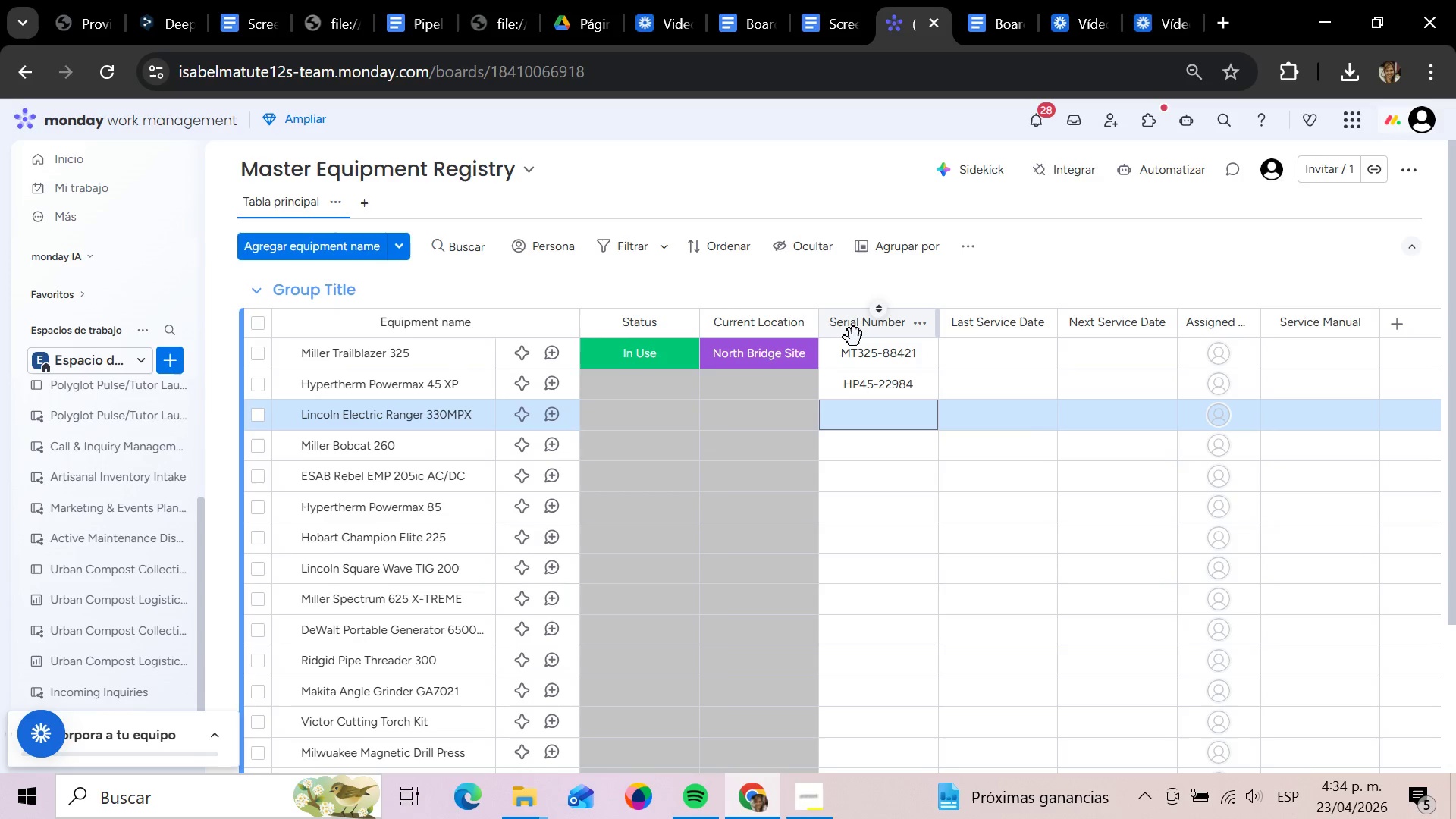 
key(Enter)
 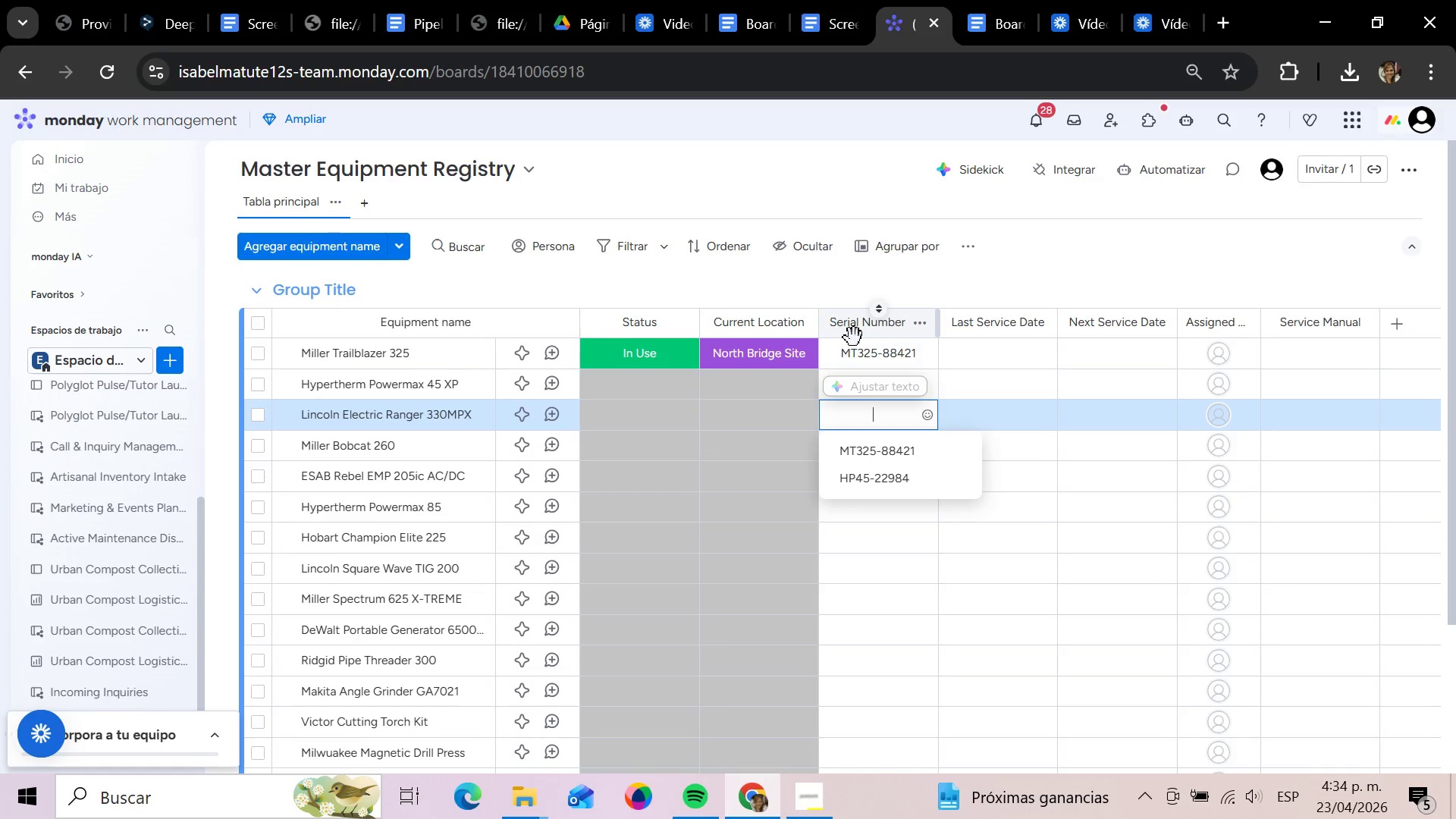 
type(LE330-55219)
 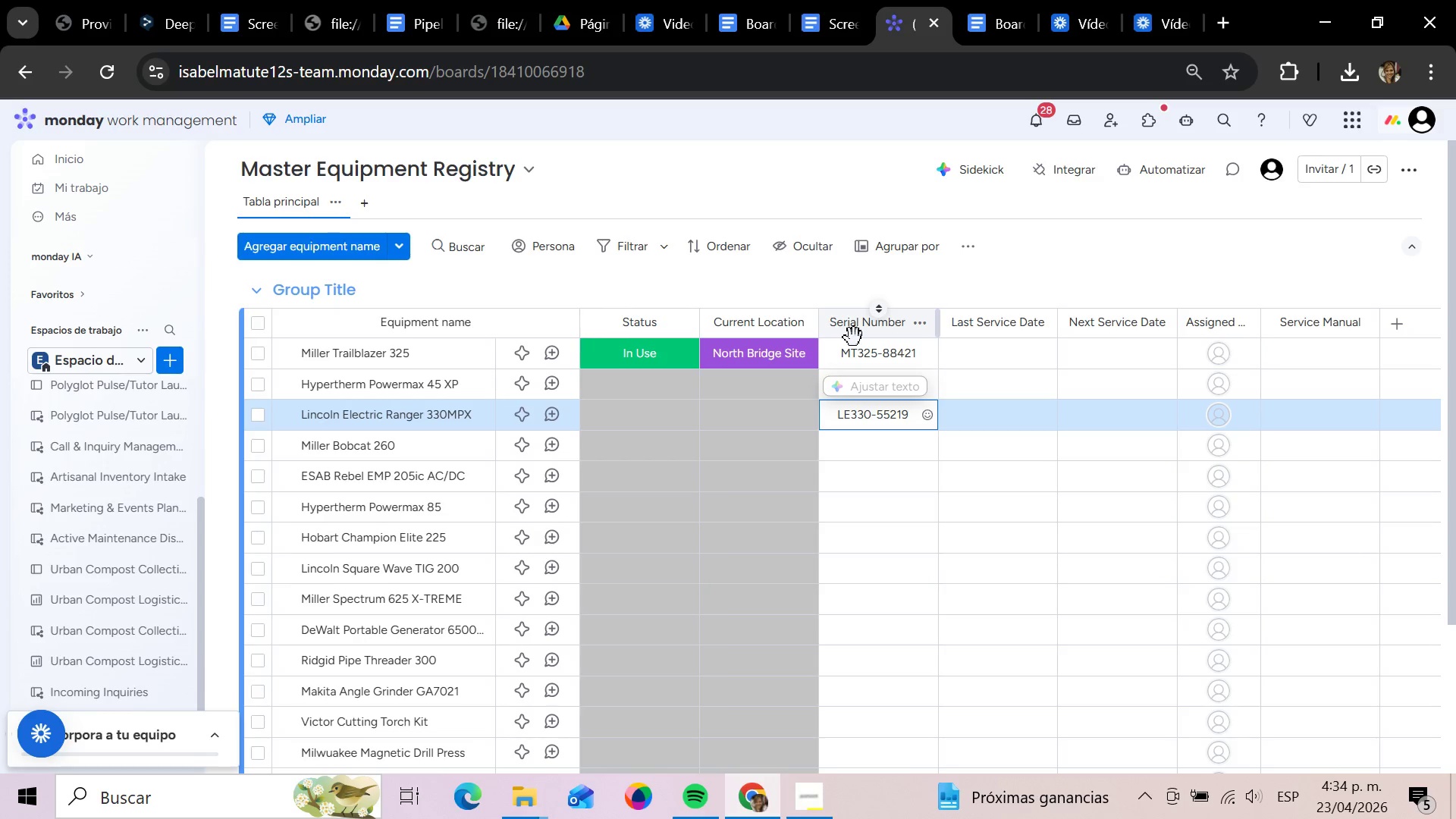 
key(Enter)
 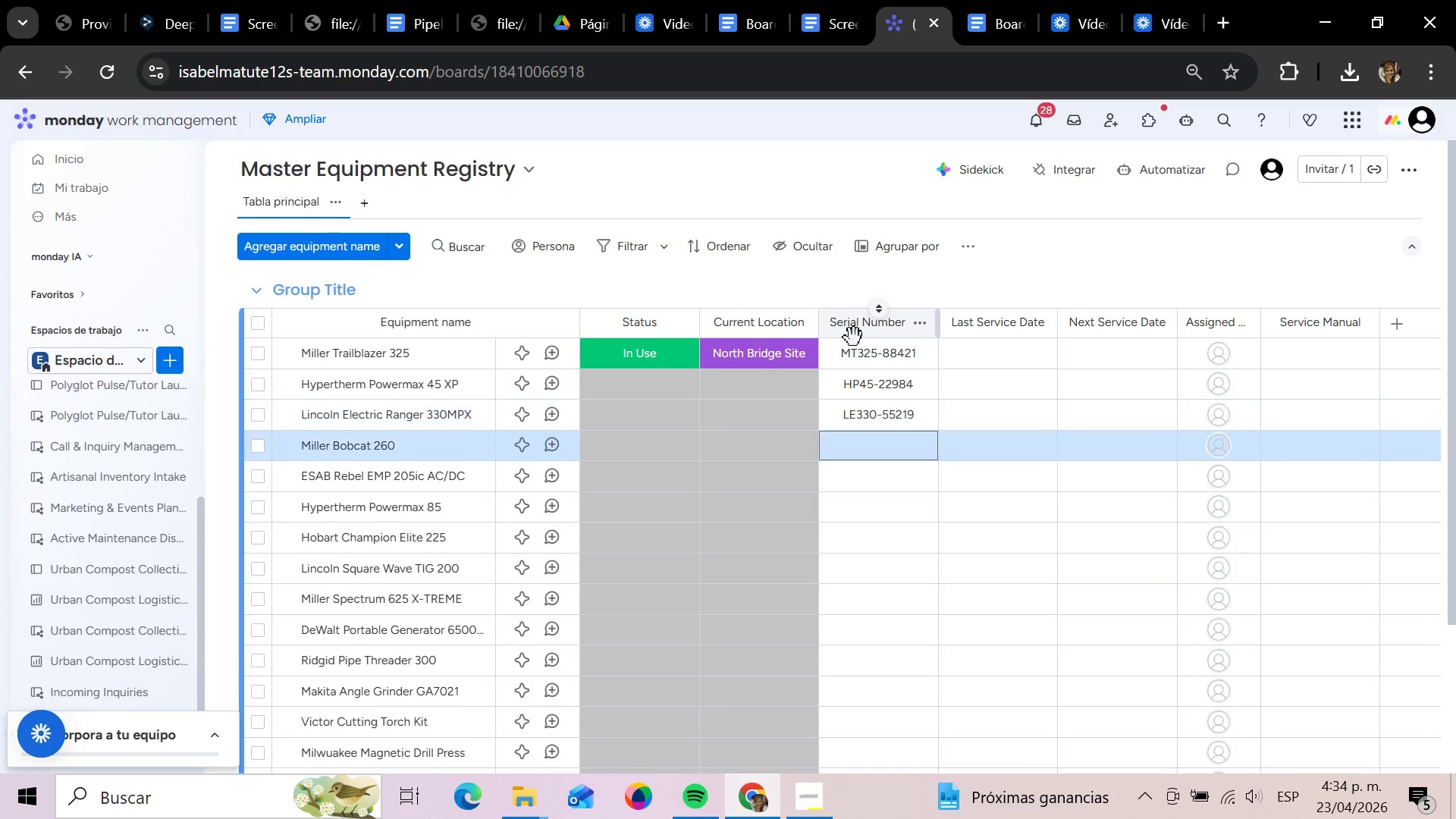 
key(ArrowDown)
 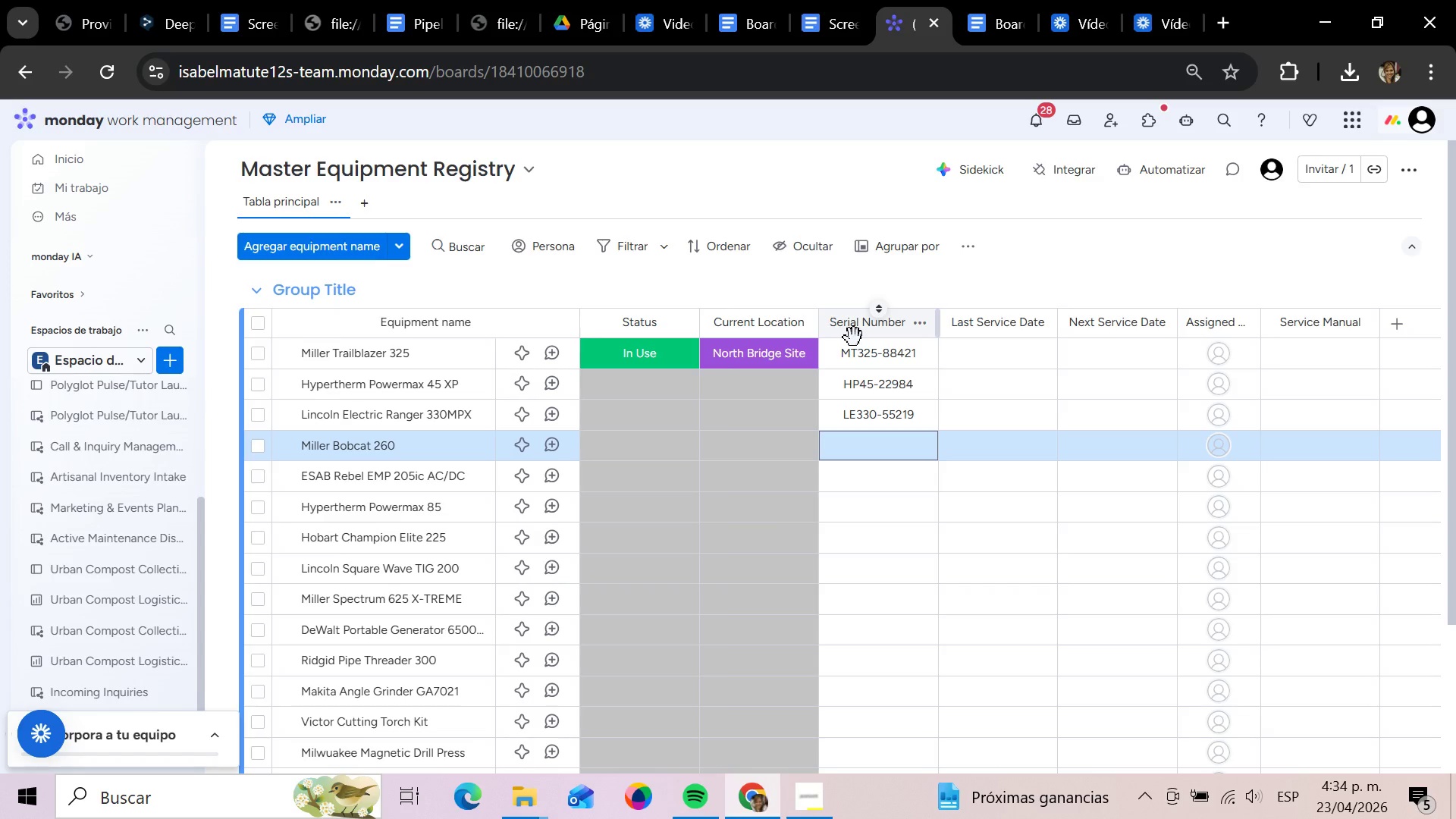 
key(Enter)
 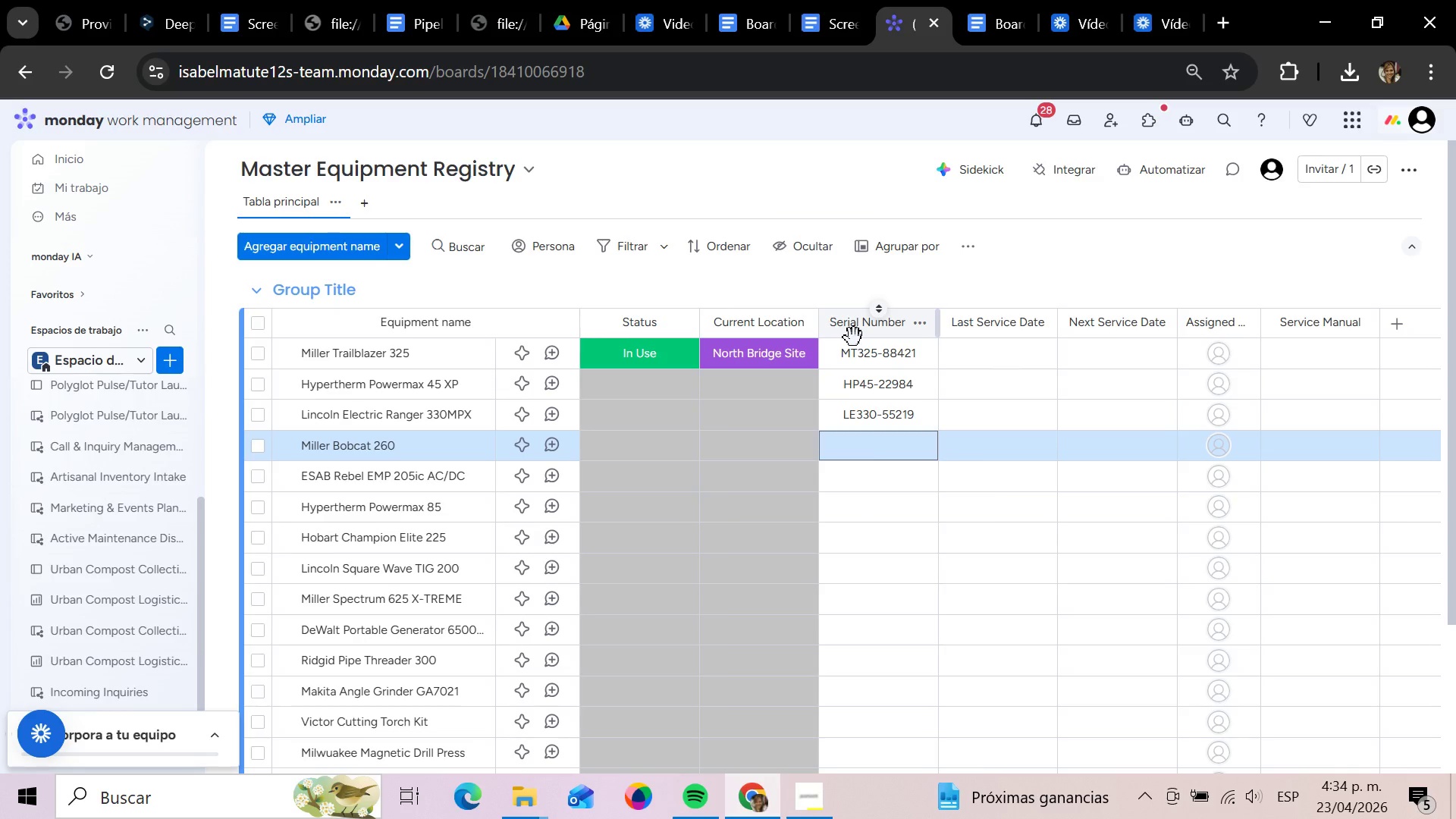 
type(N)
key(Backspace)
type(MB260)
 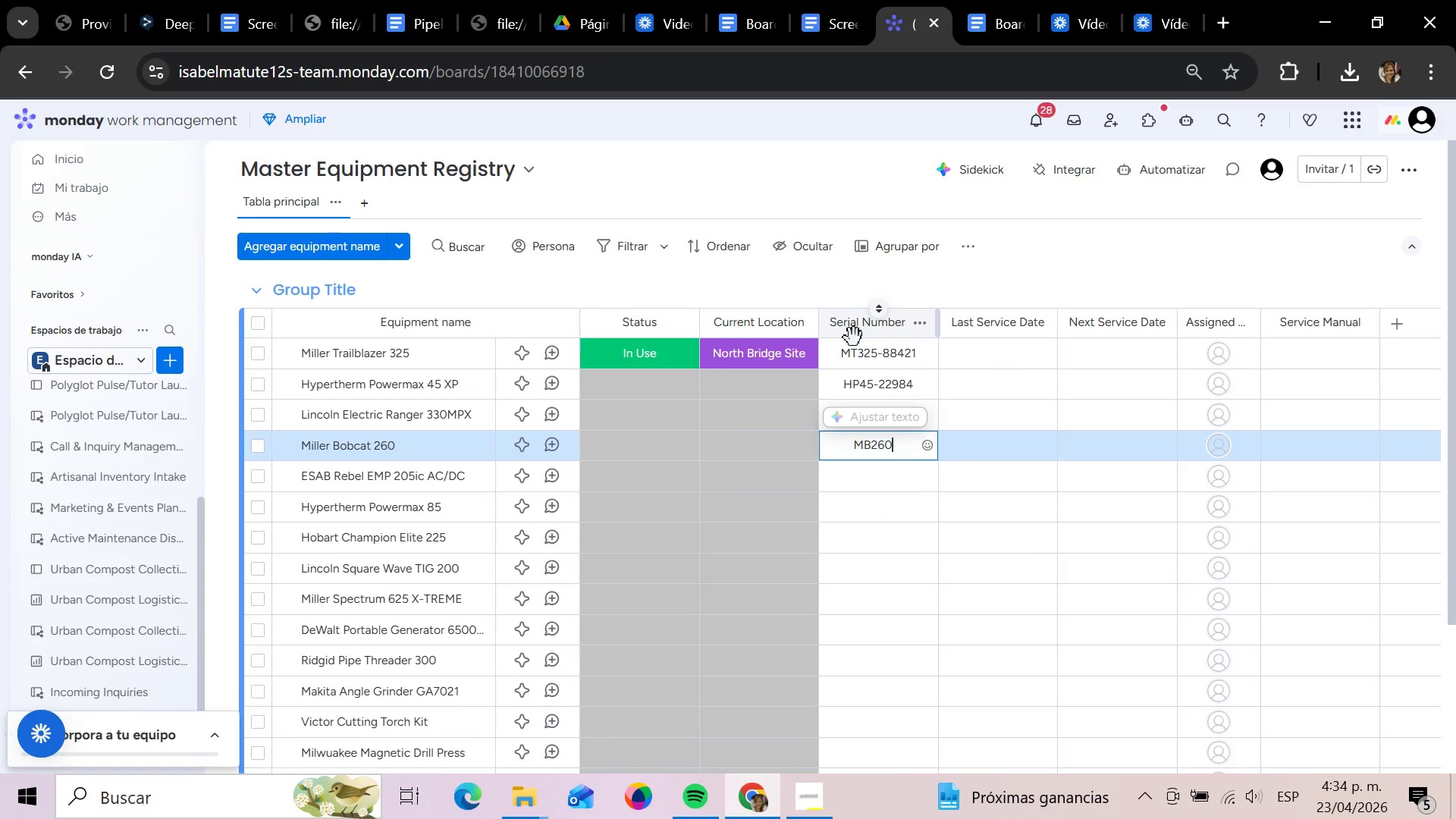 
key(Minus)
 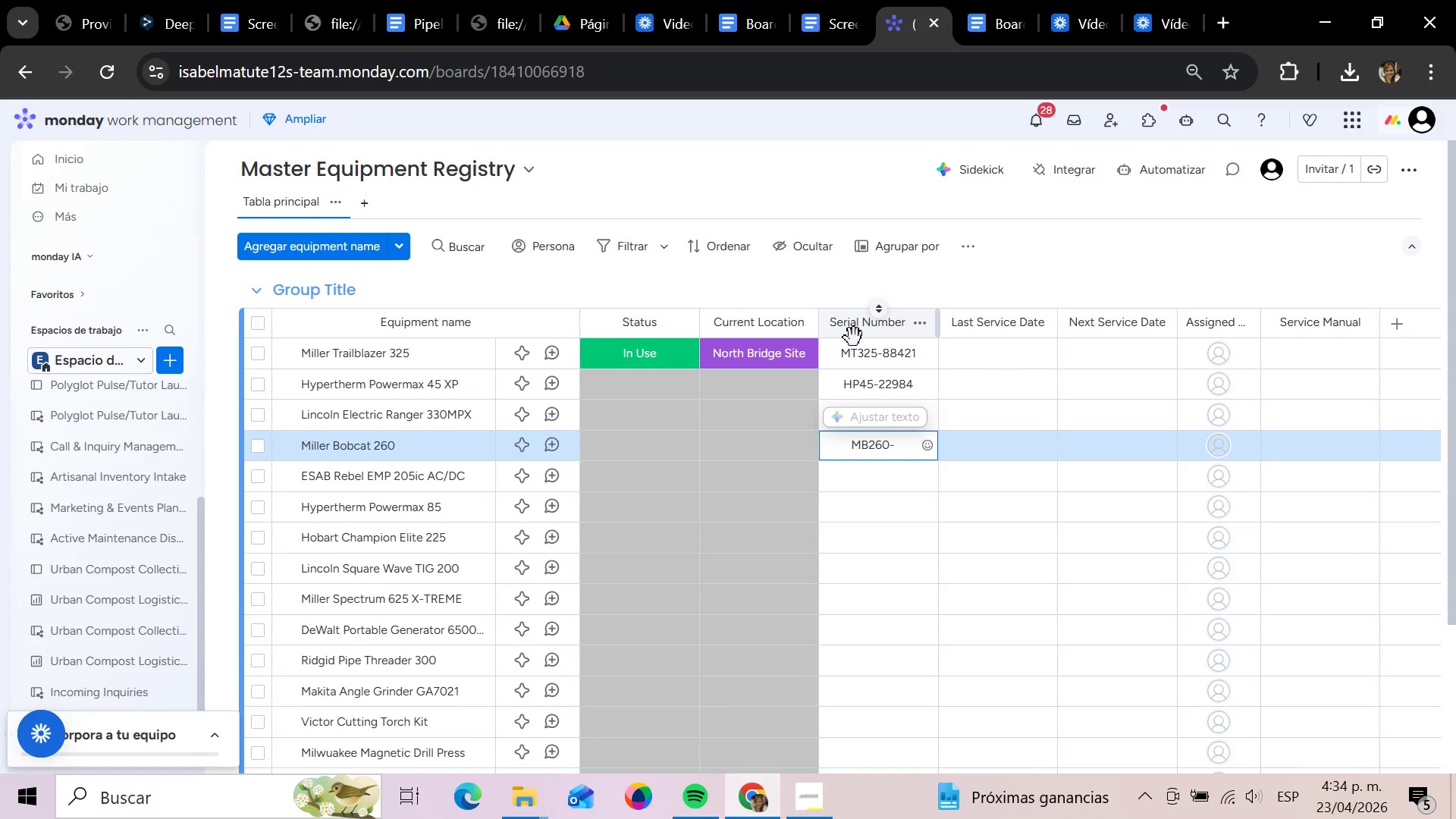 
wait(7.66)
 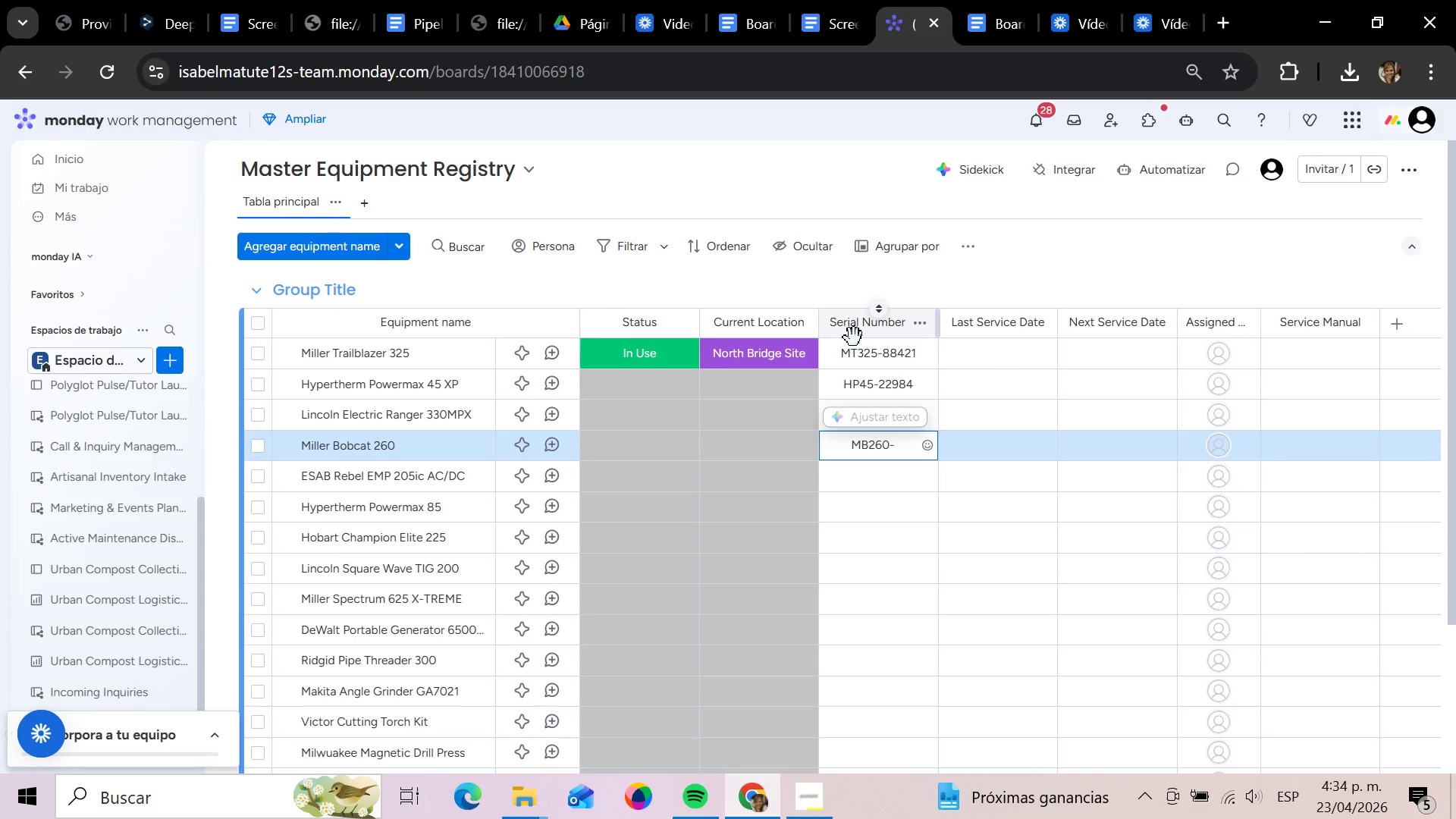 
type(77103)
 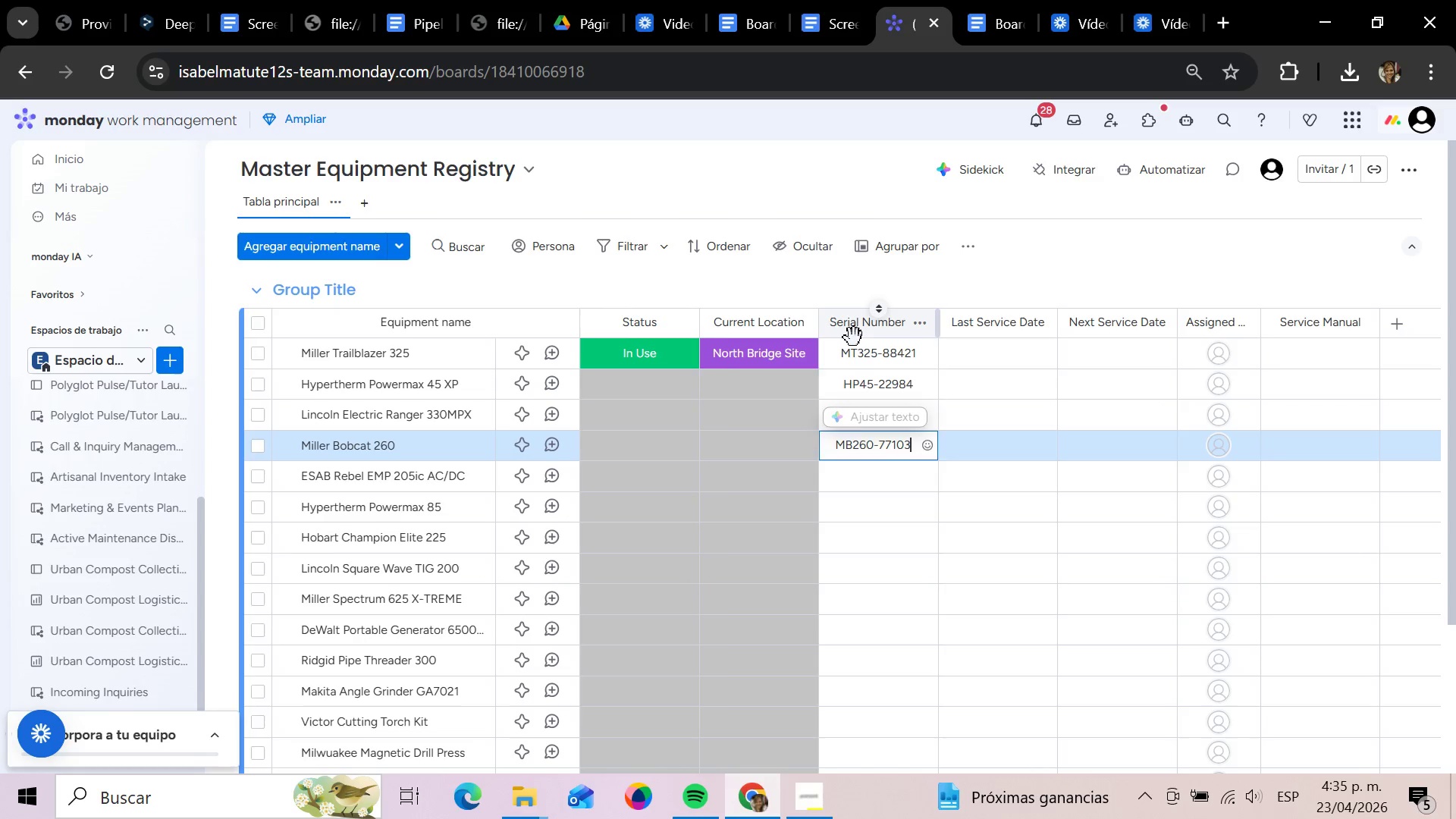 
key(Enter)
 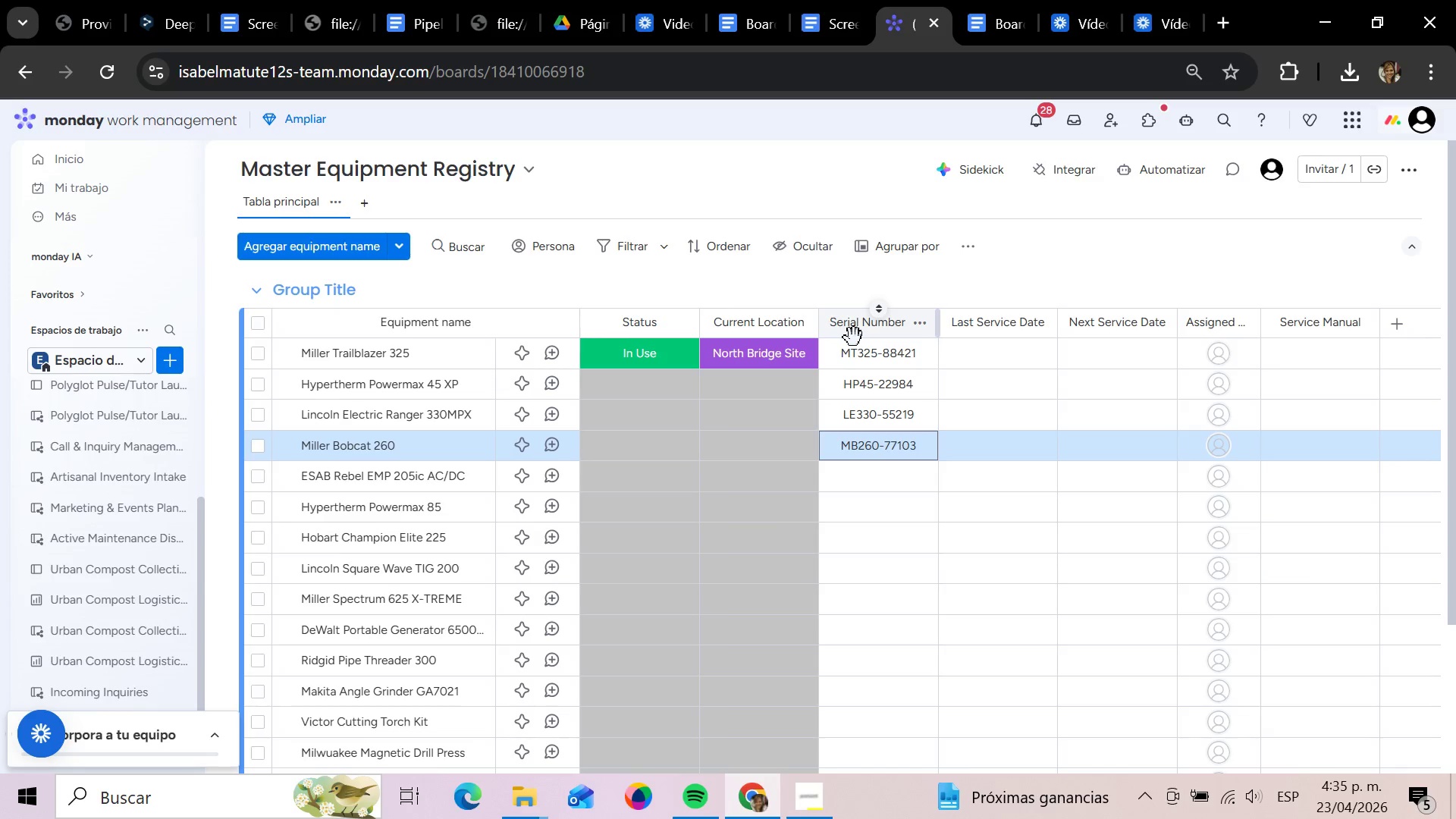 
key(ArrowDown)
 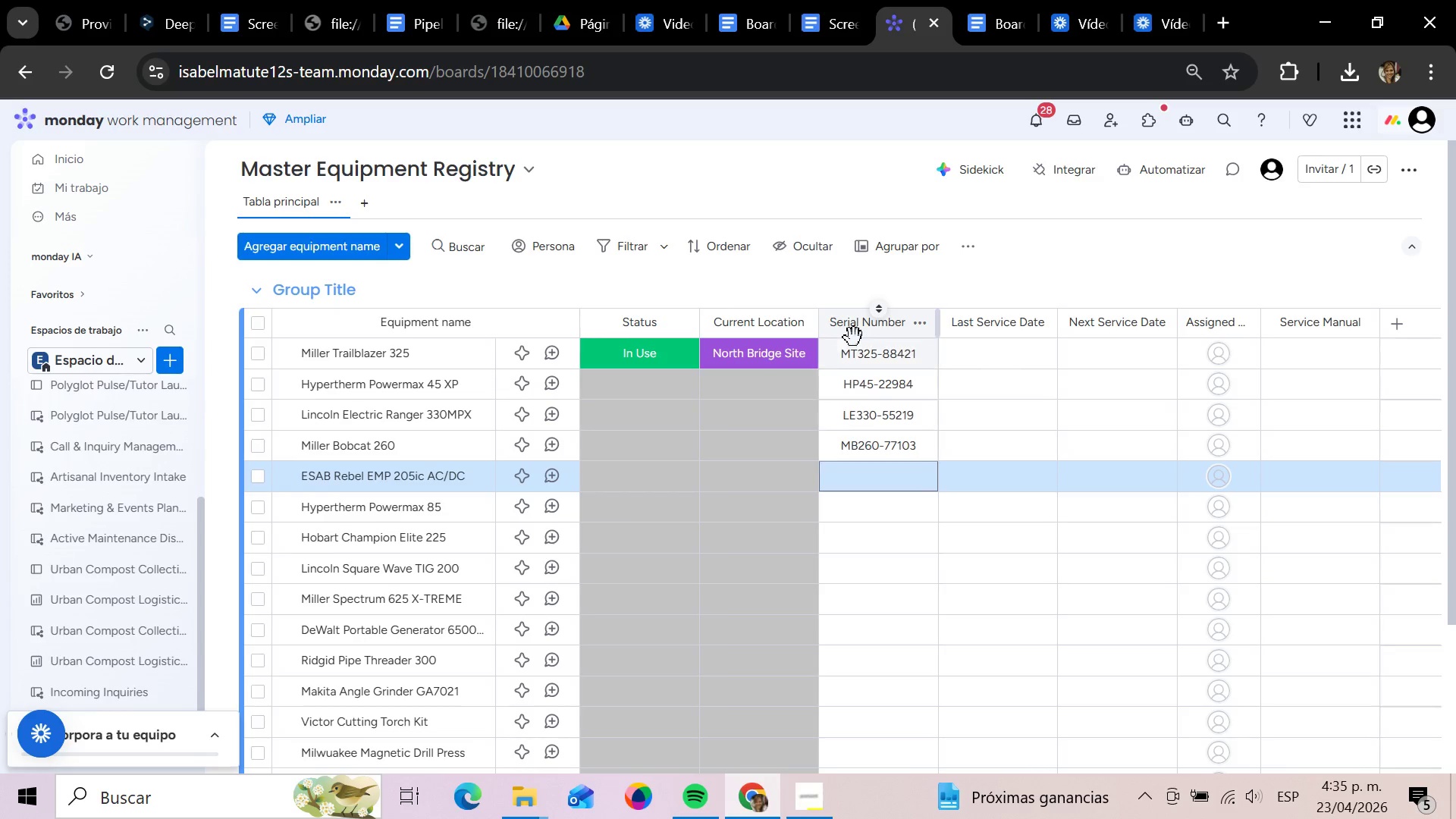 
key(Enter)
 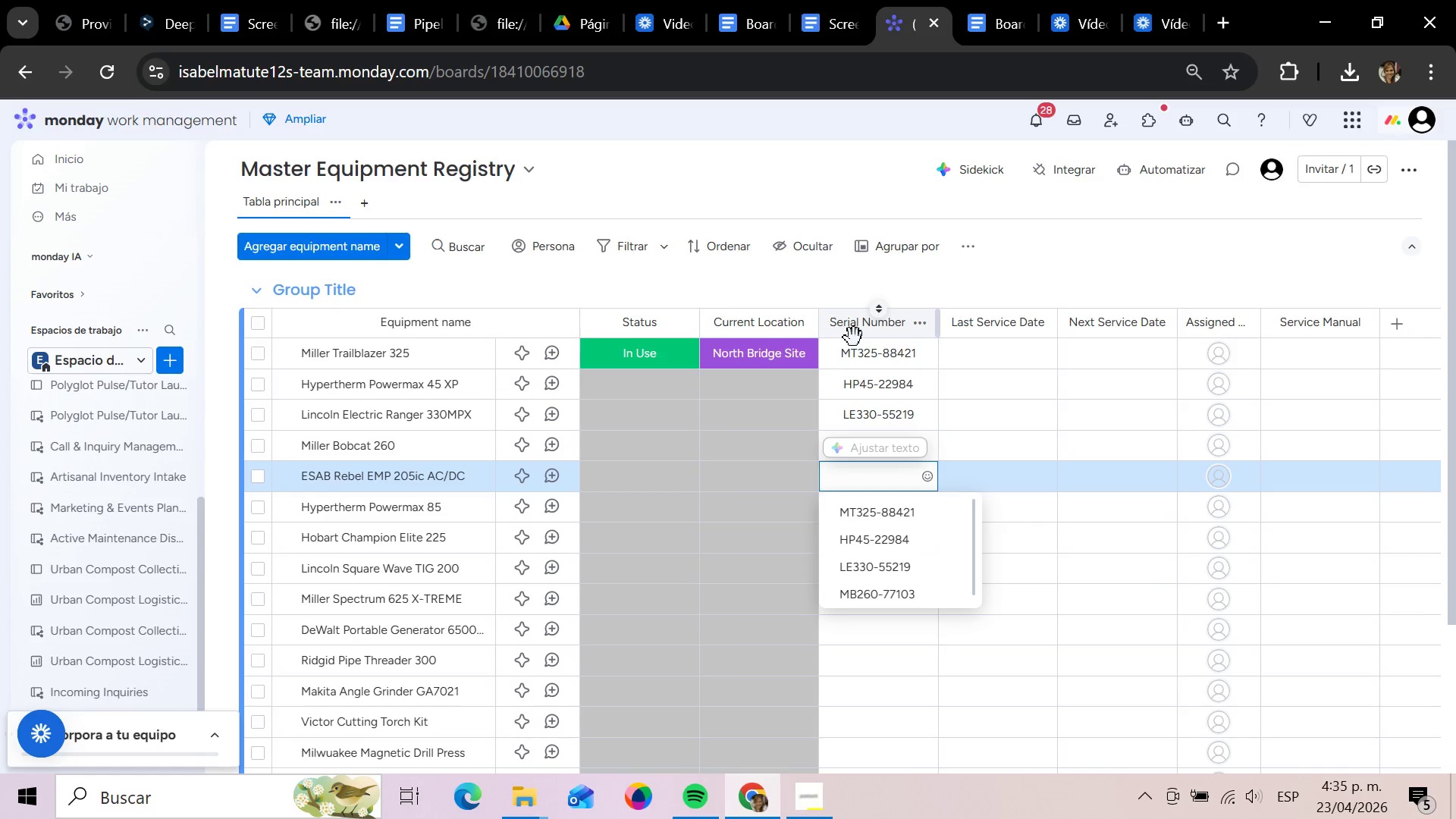 
type(ER205-33)
 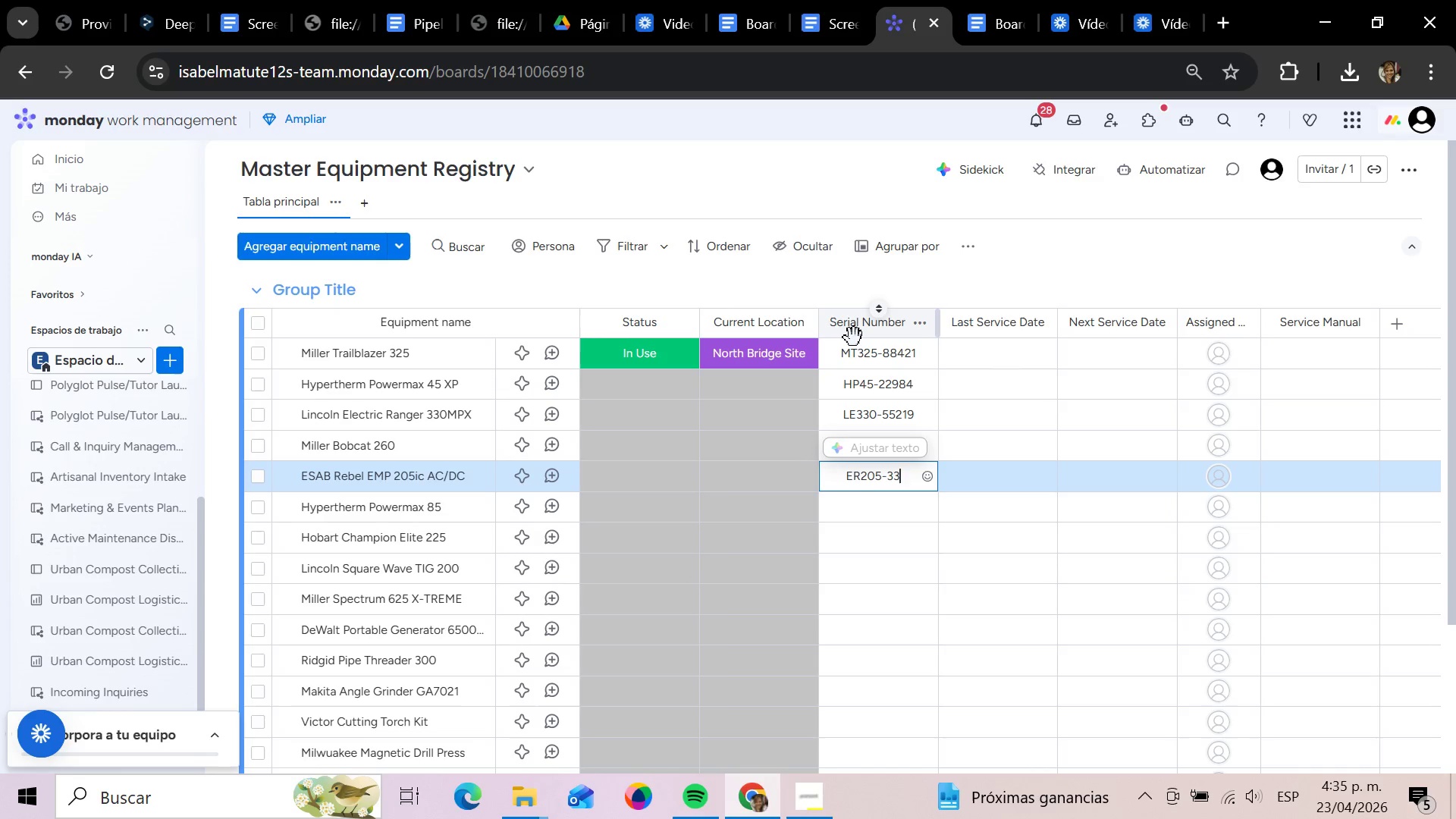 
type(891)
 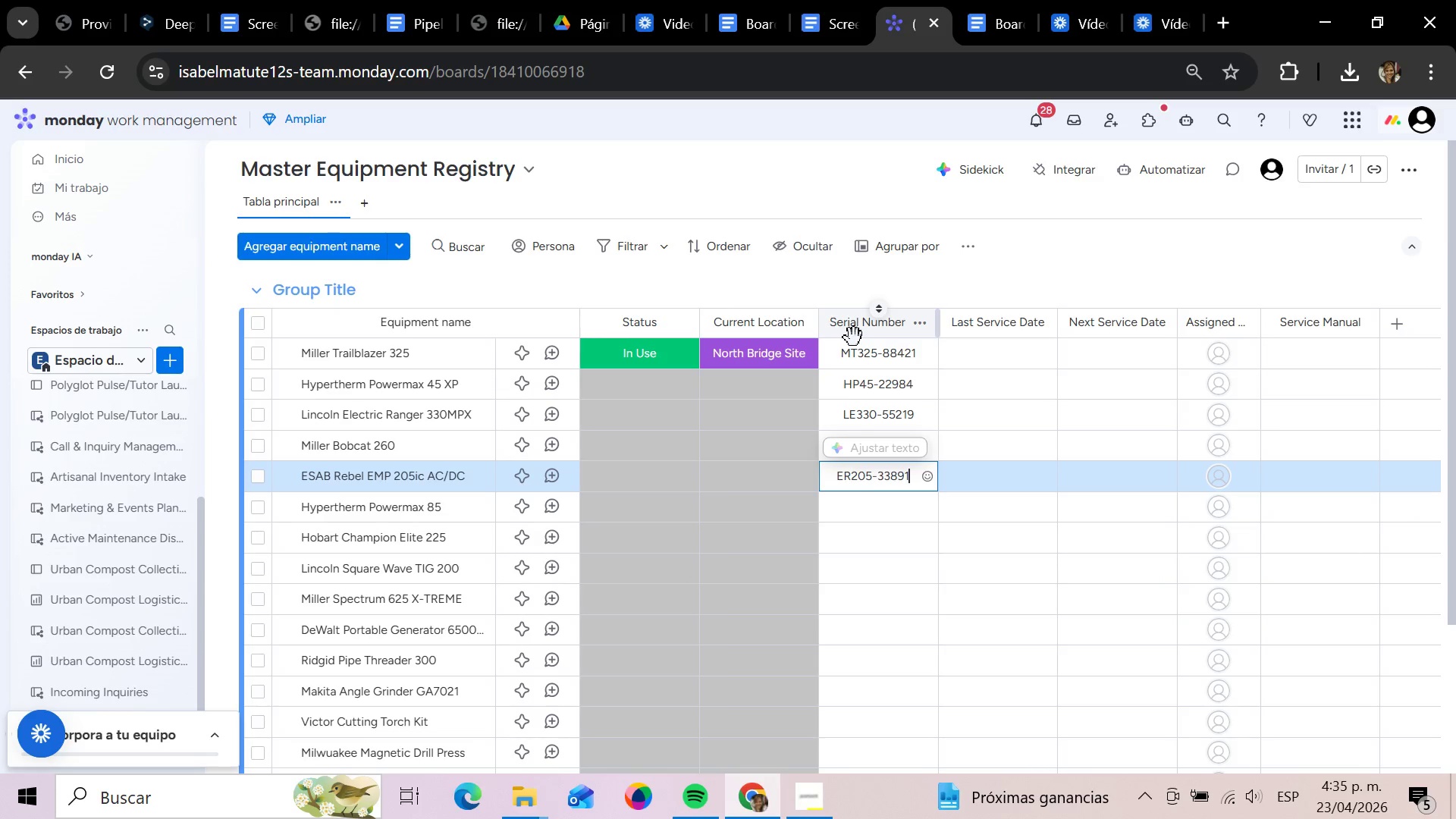 
key(Enter)
 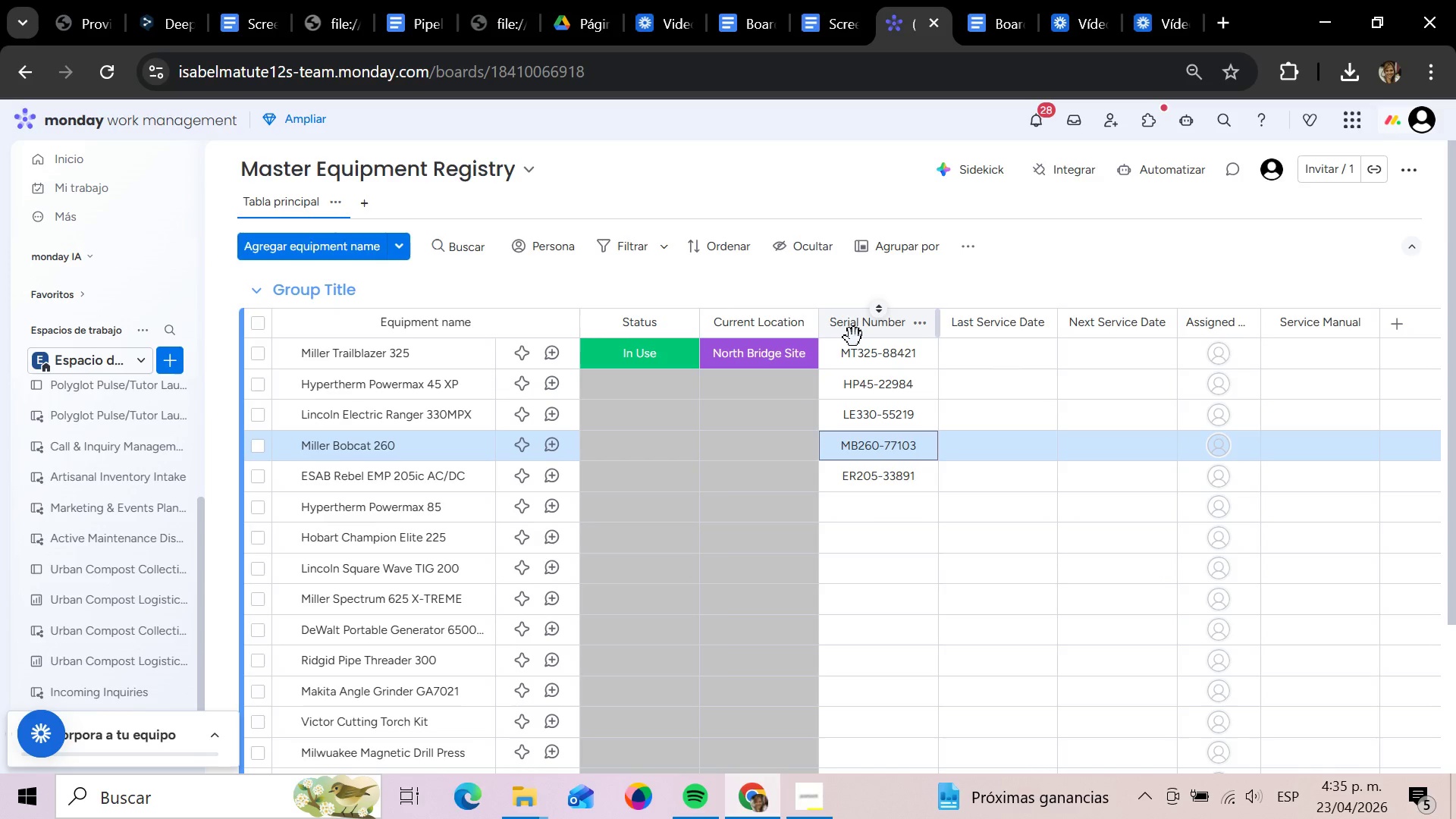 
key(ArrowUp)
 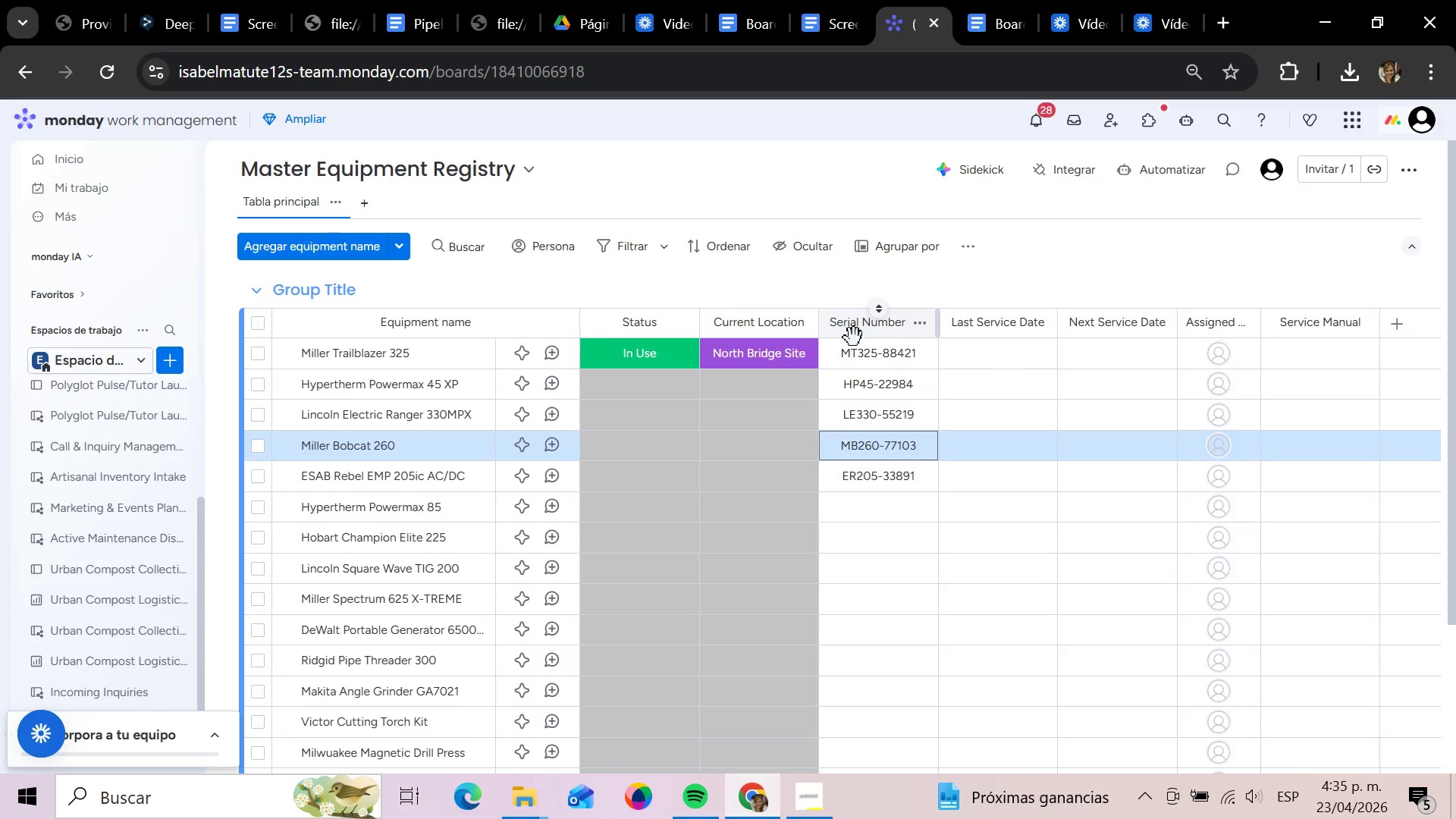 
key(ArrowDown)
 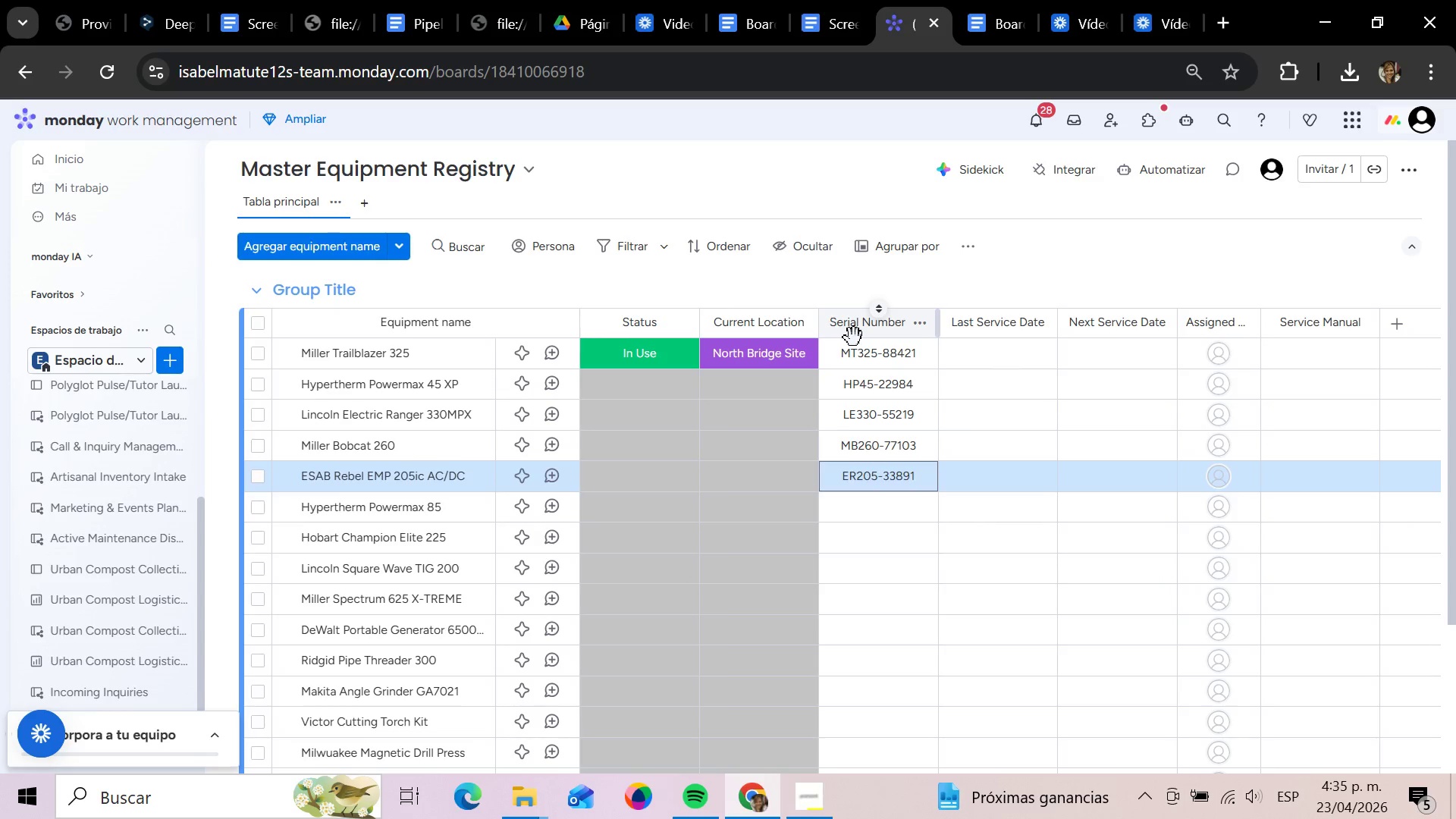 
key(ArrowDown)
 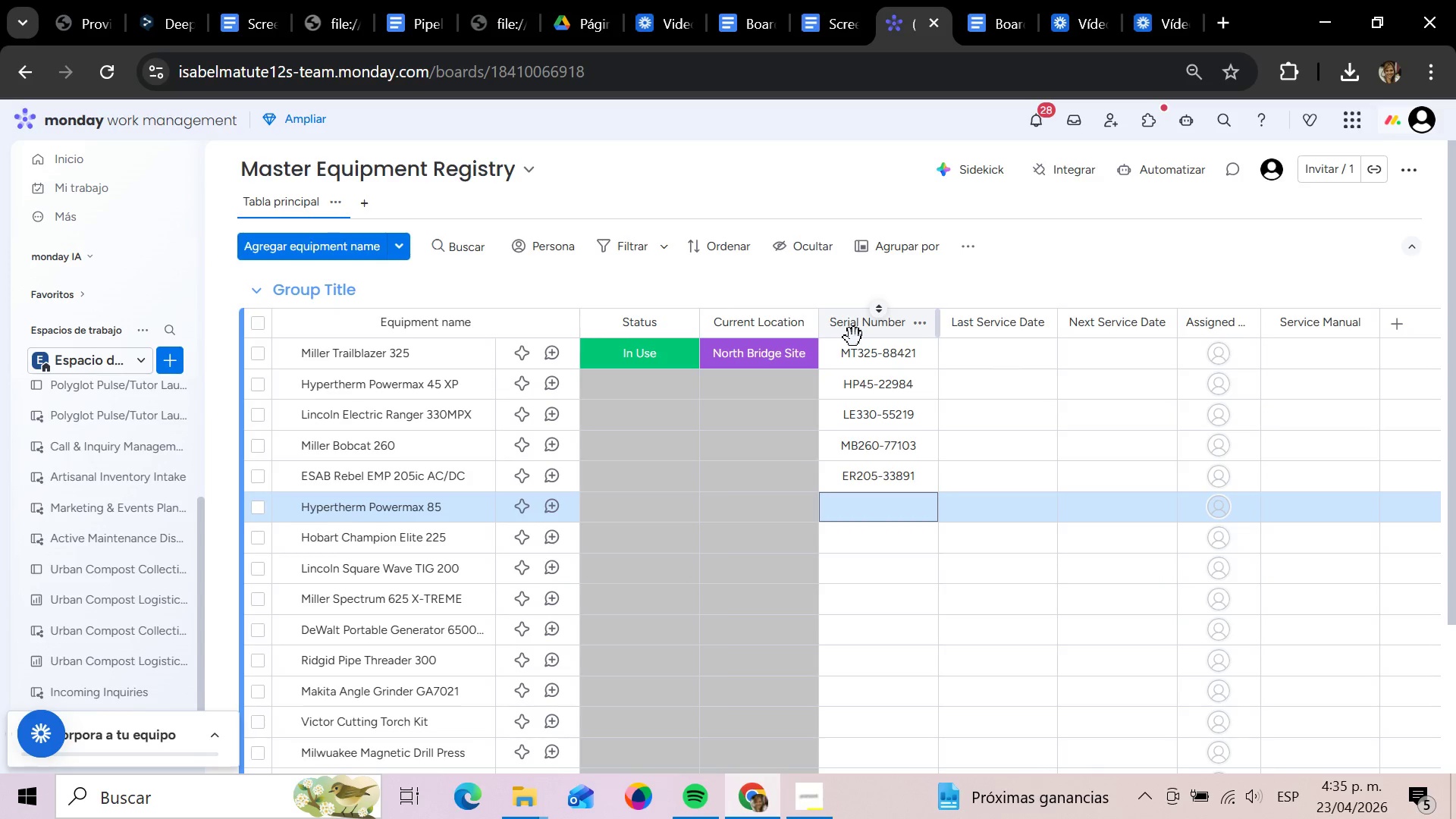 
key(Enter)
 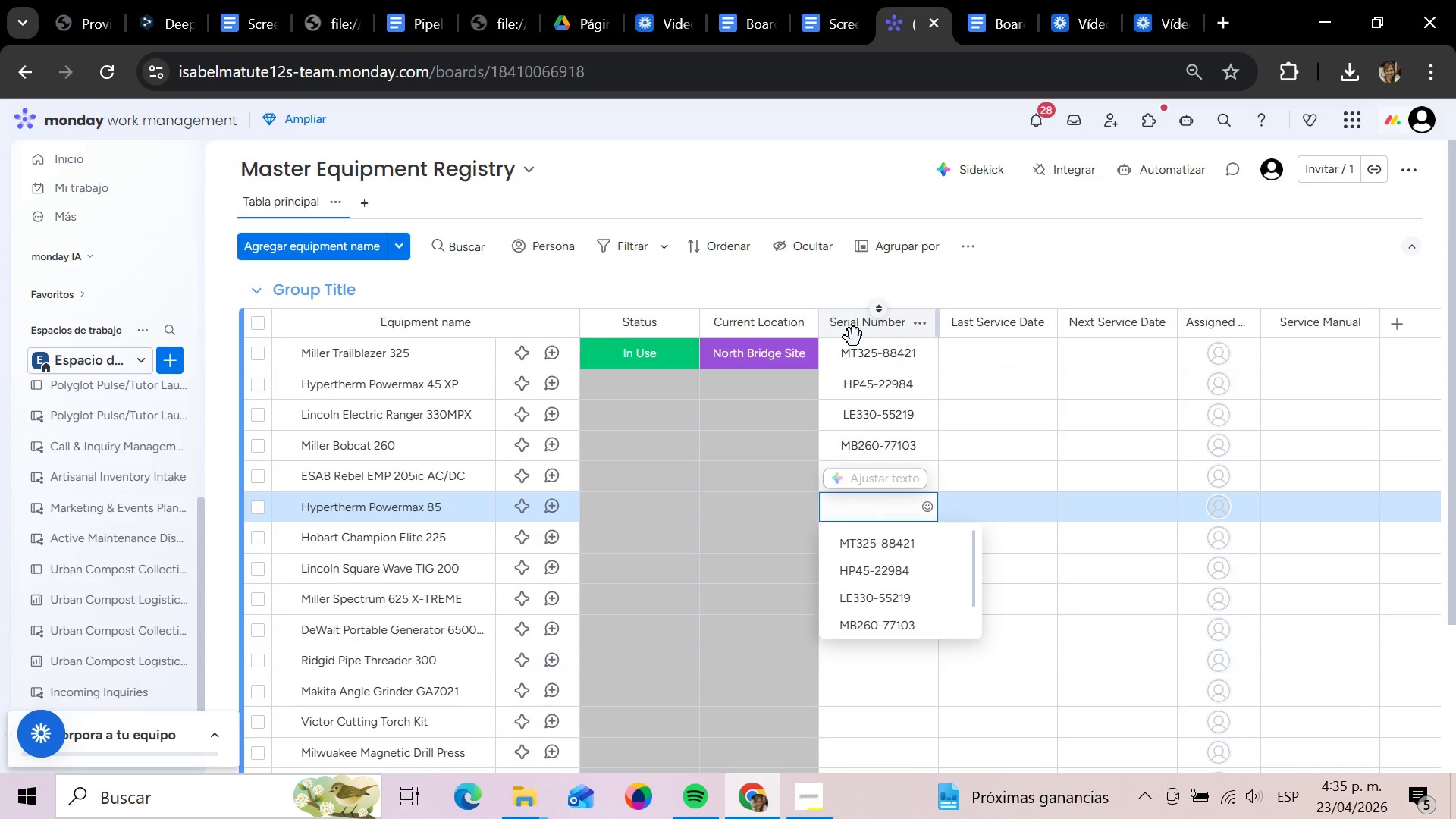 
wait(8.19)
 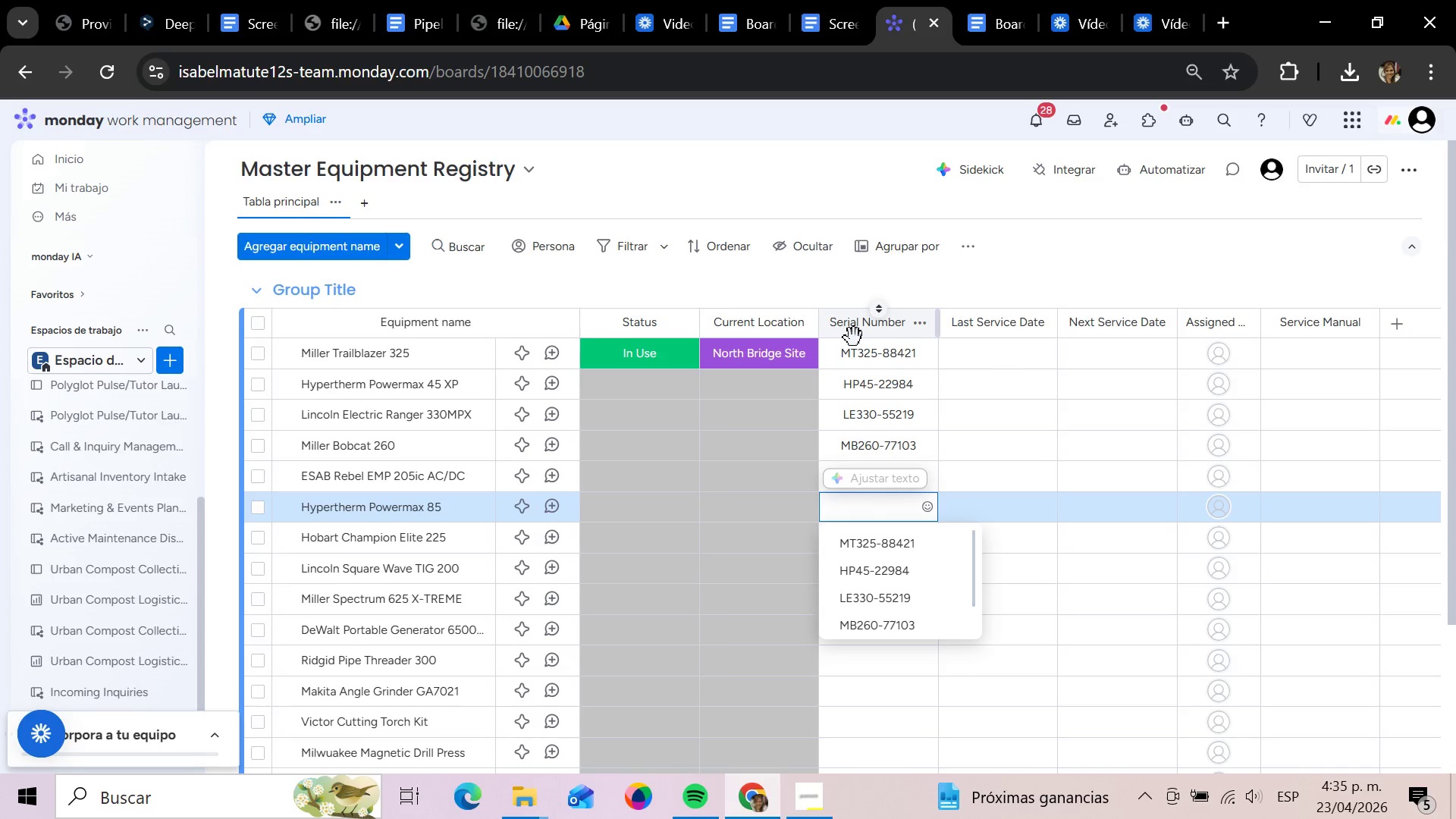 
type(HP)
 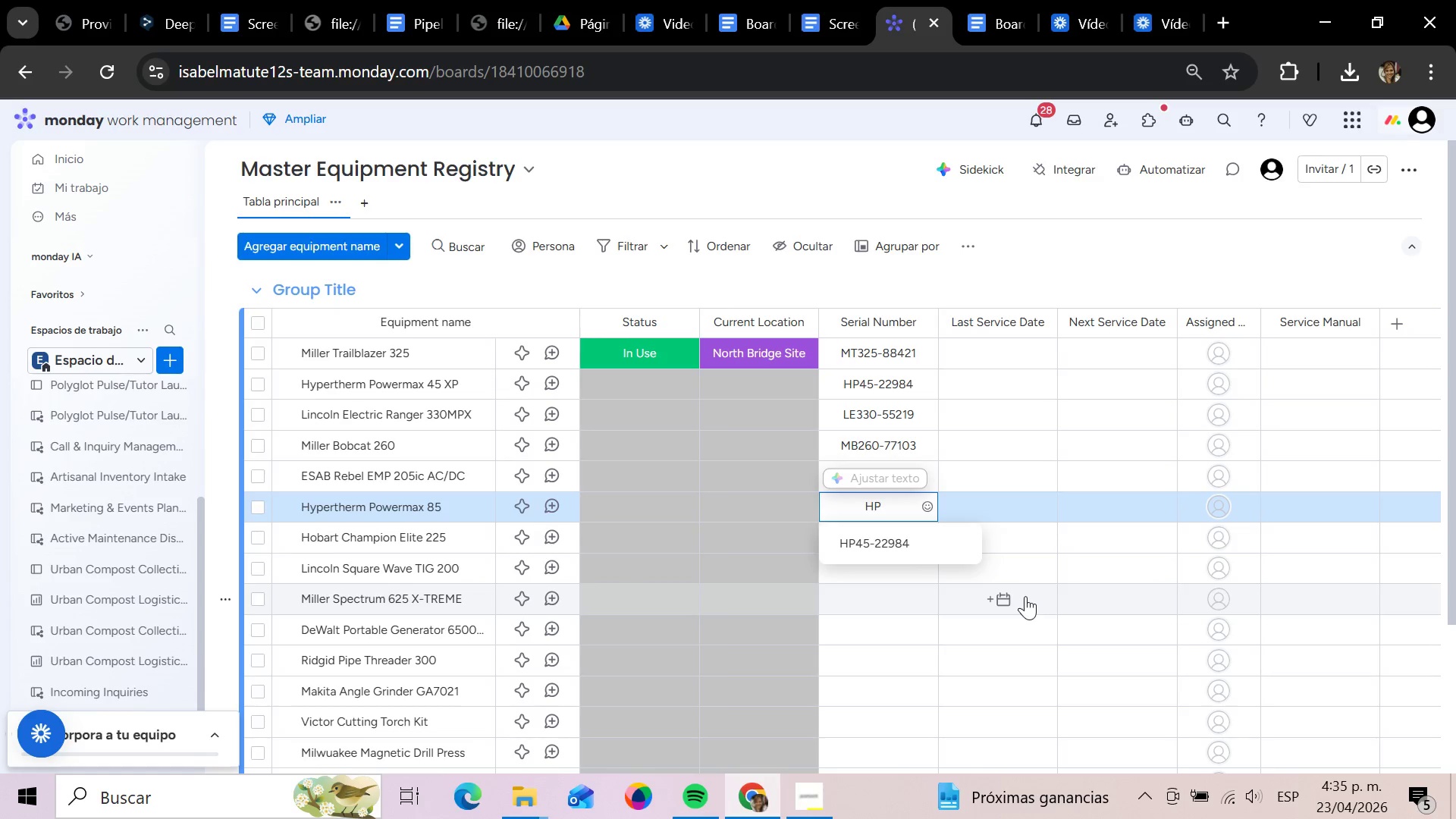 
wait(32.22)
 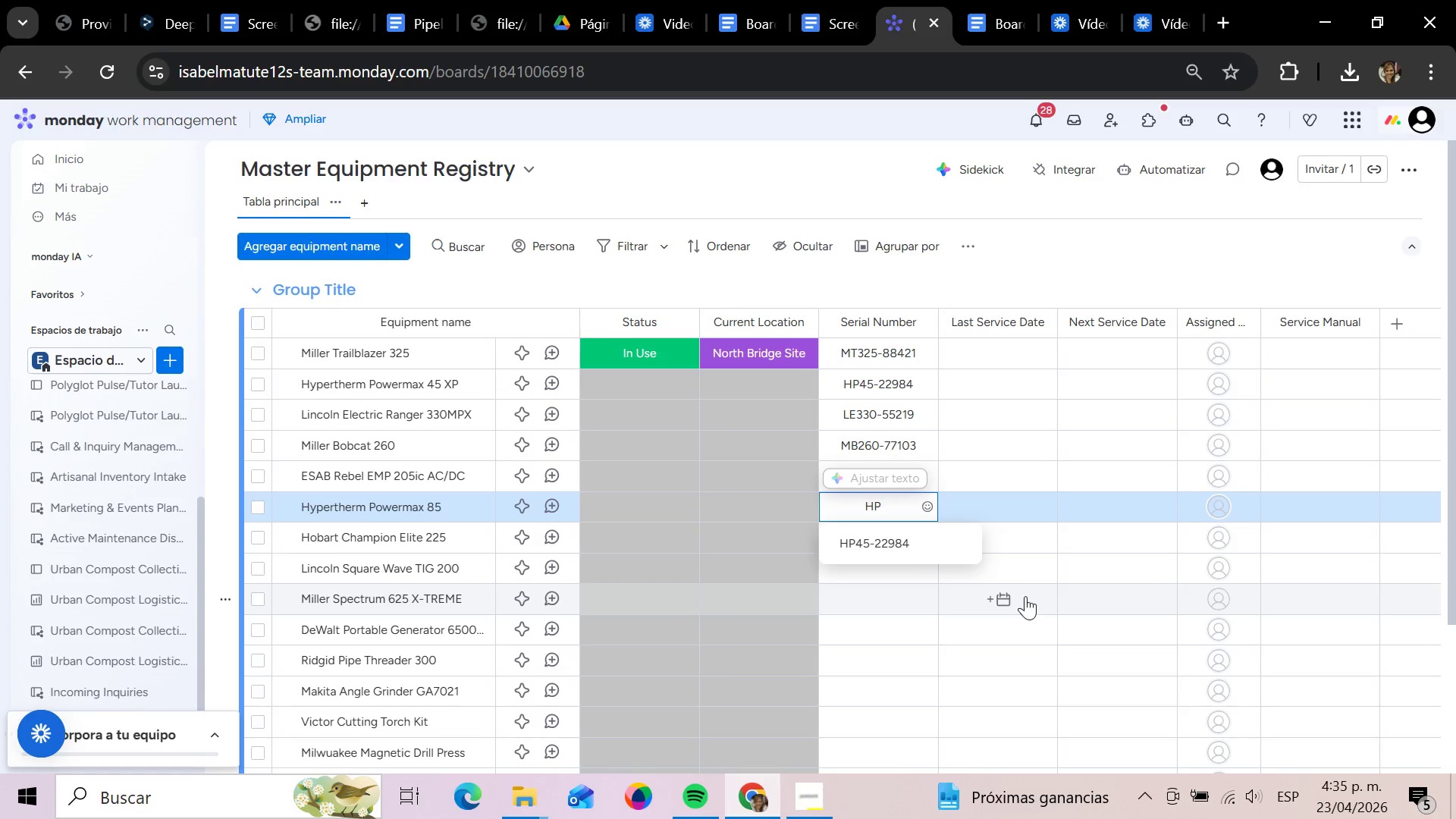 
type(85-66302)
 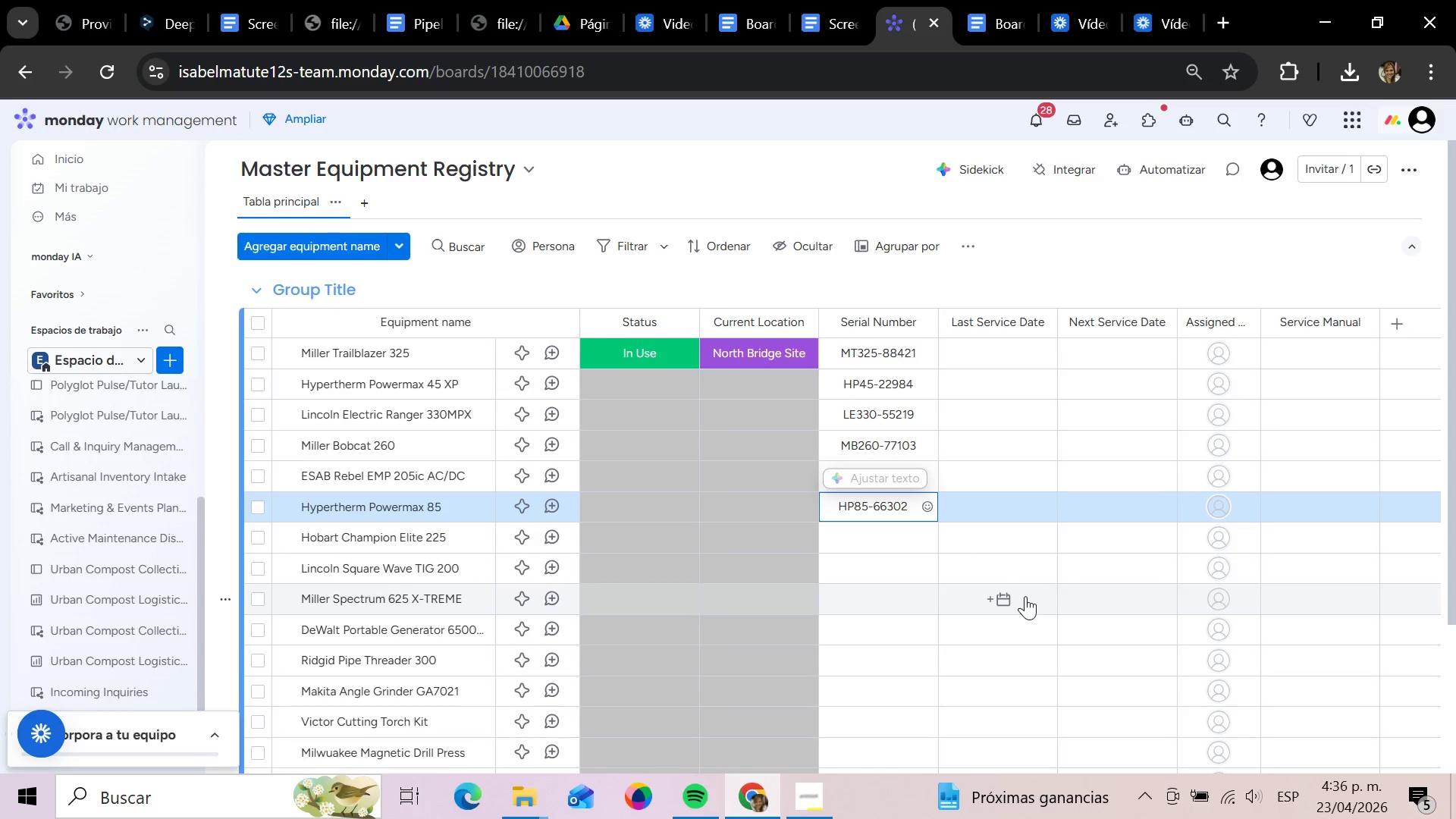 
key(Enter)
 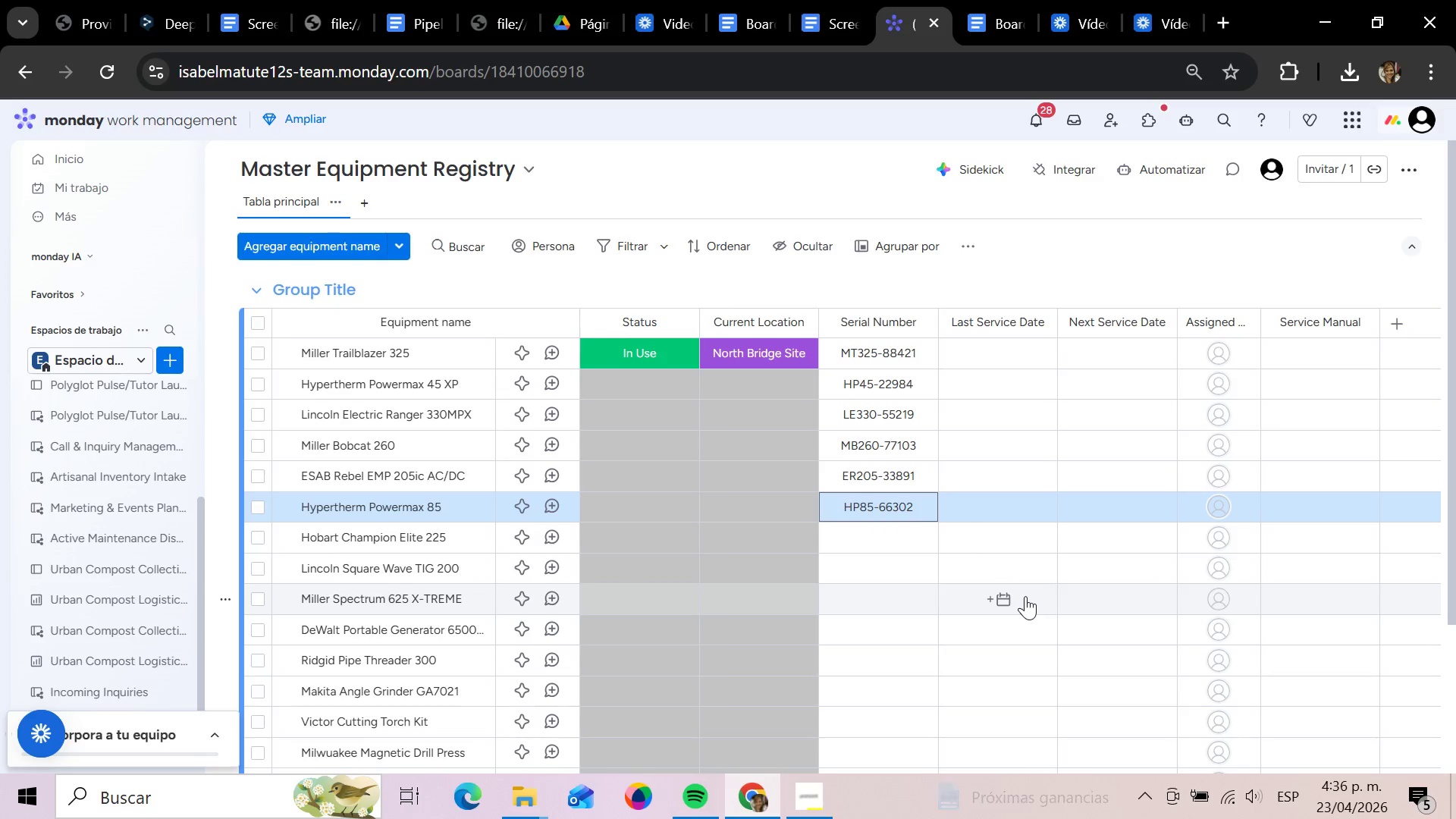 
key(ArrowDown)
 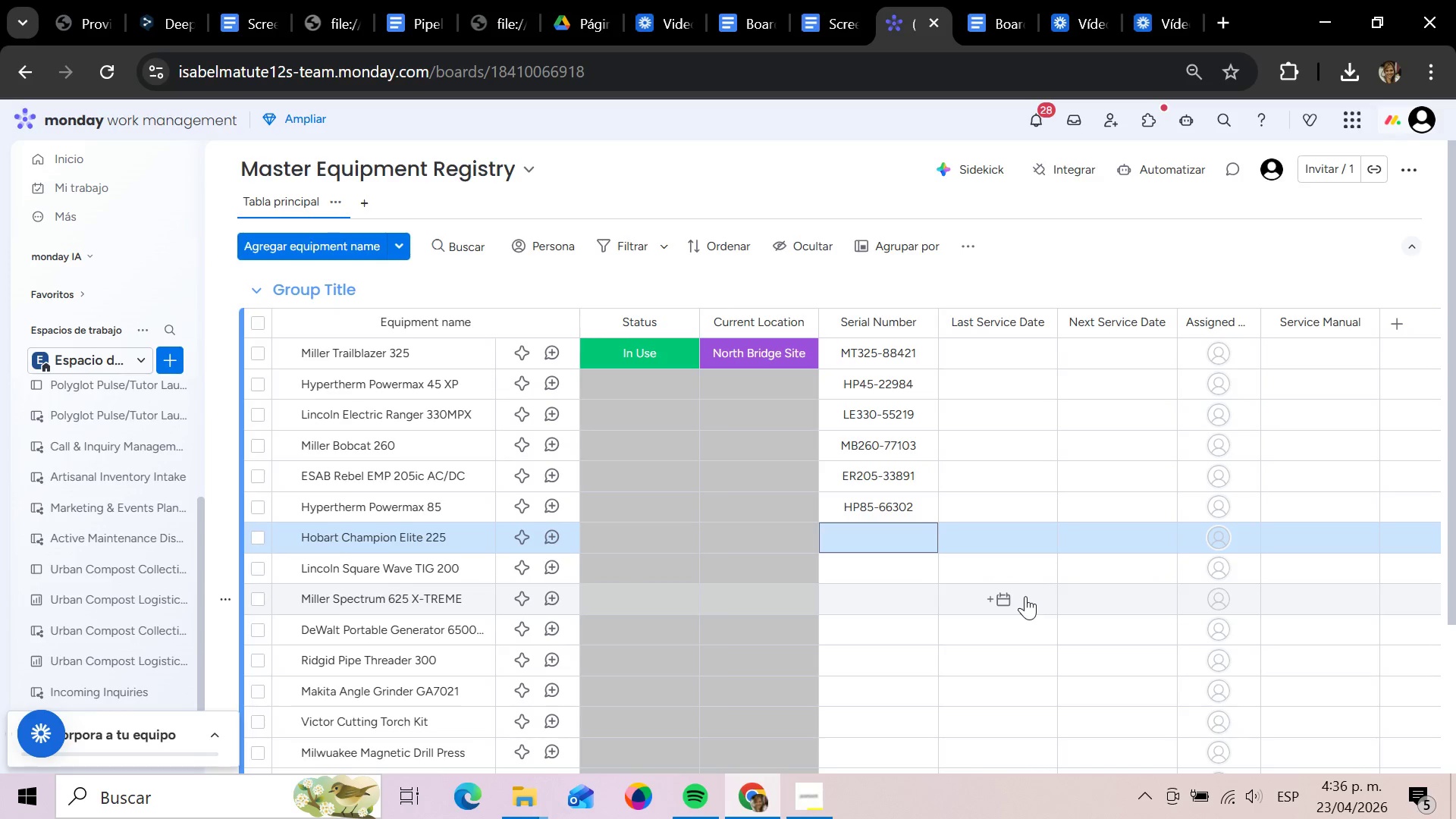 
key(Enter)
 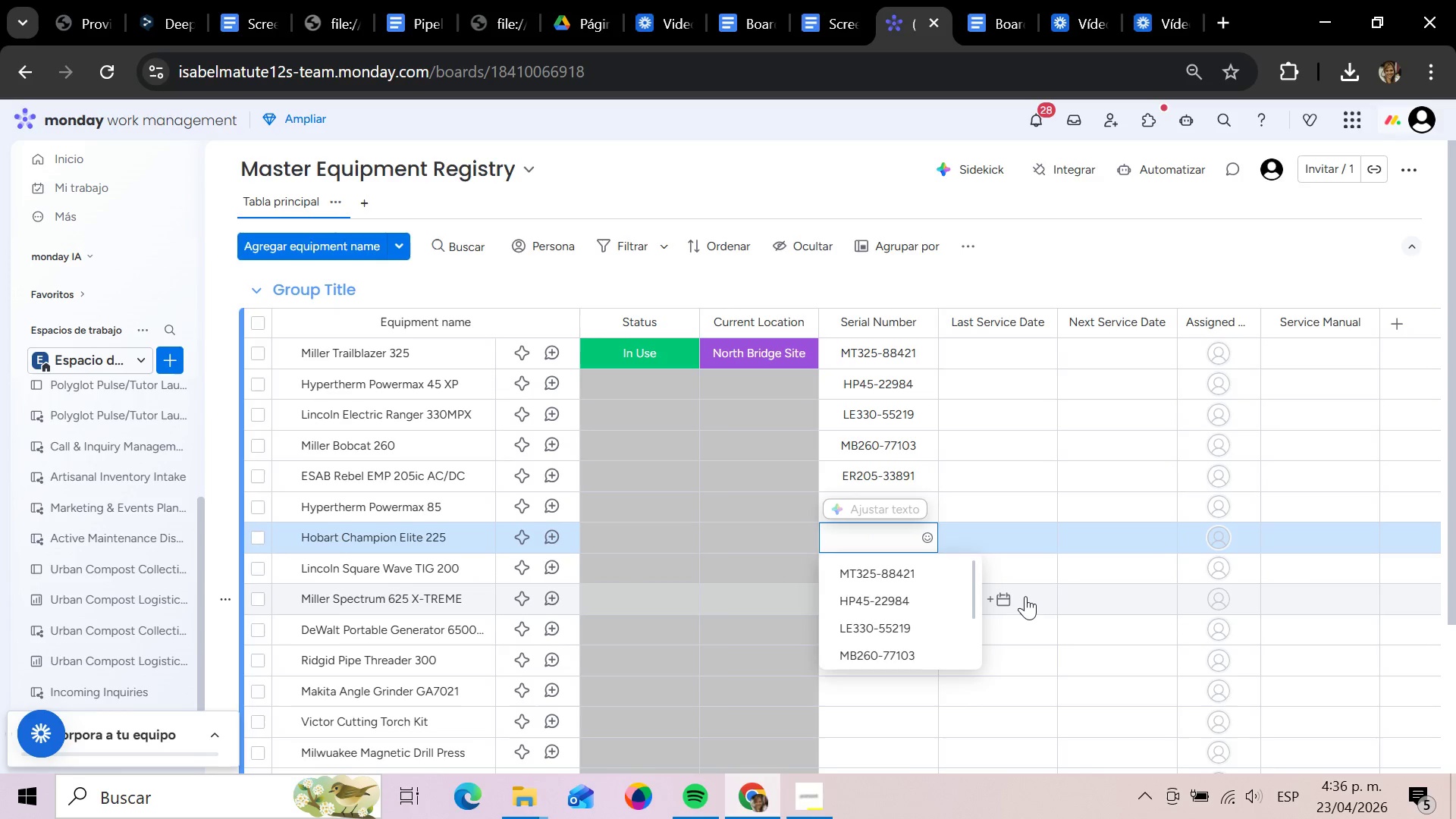 
type(HC225-99217)
 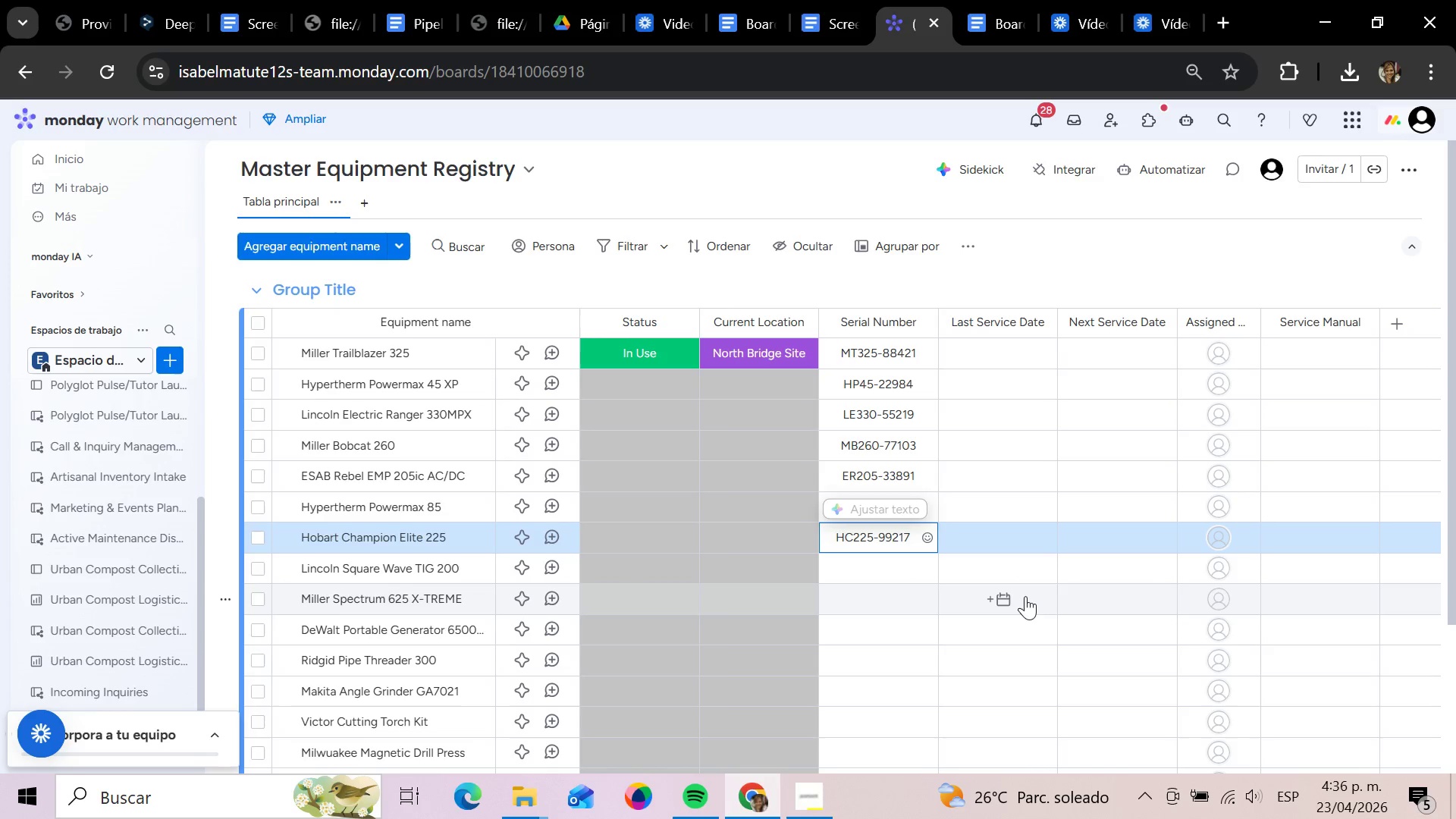 
key(Enter)
 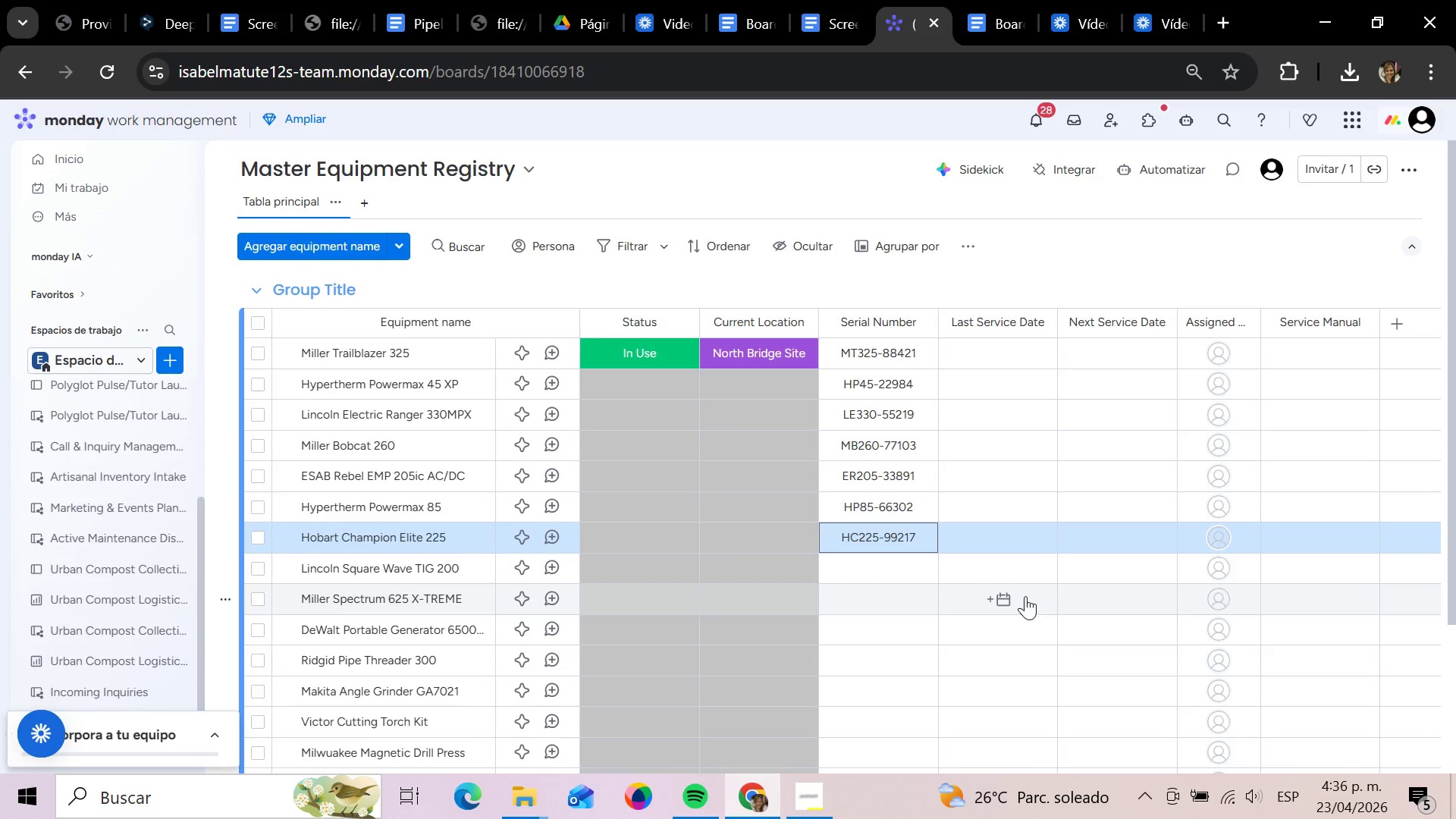 
key(ArrowDown)
 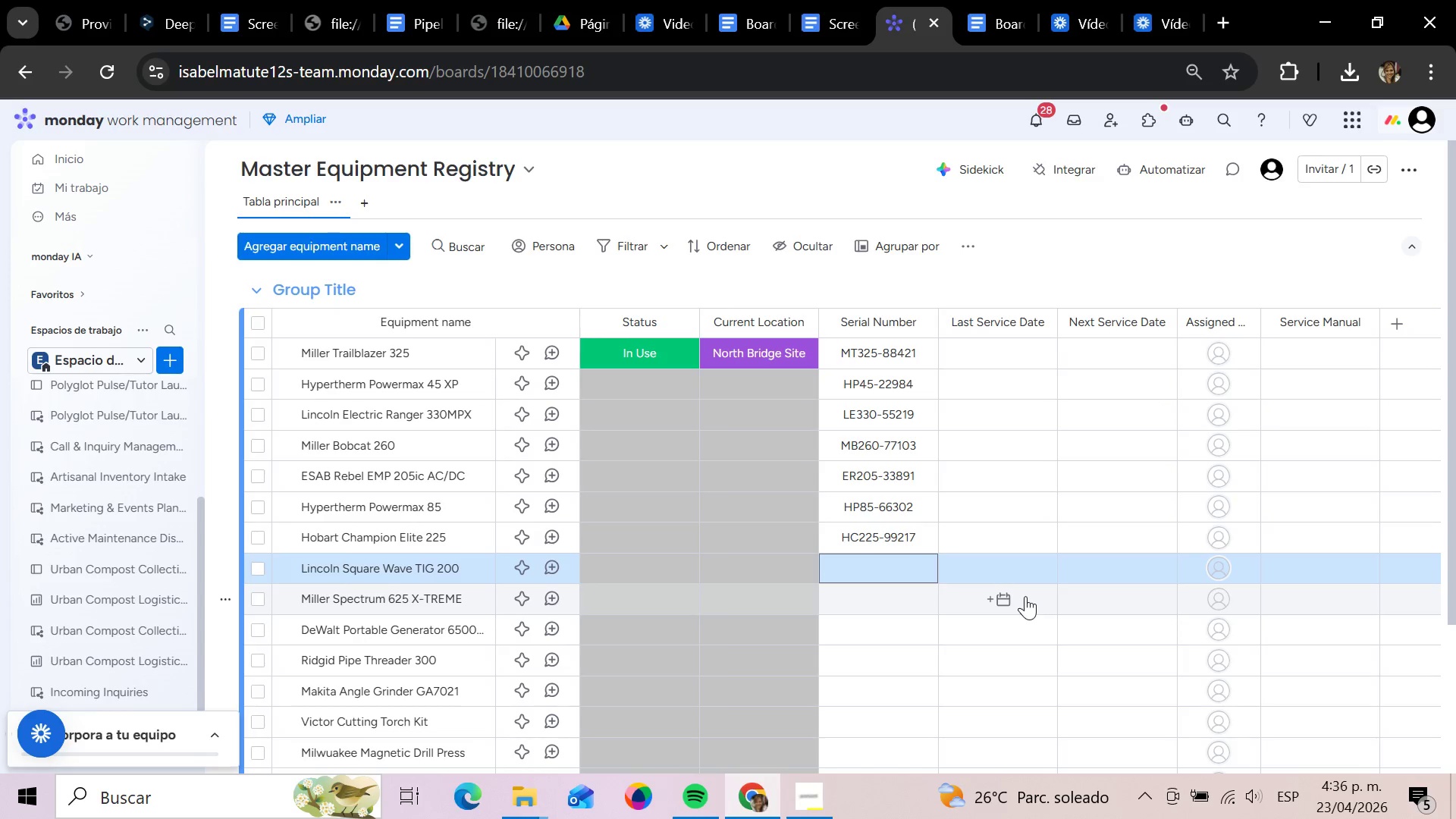 
key(Enter)
 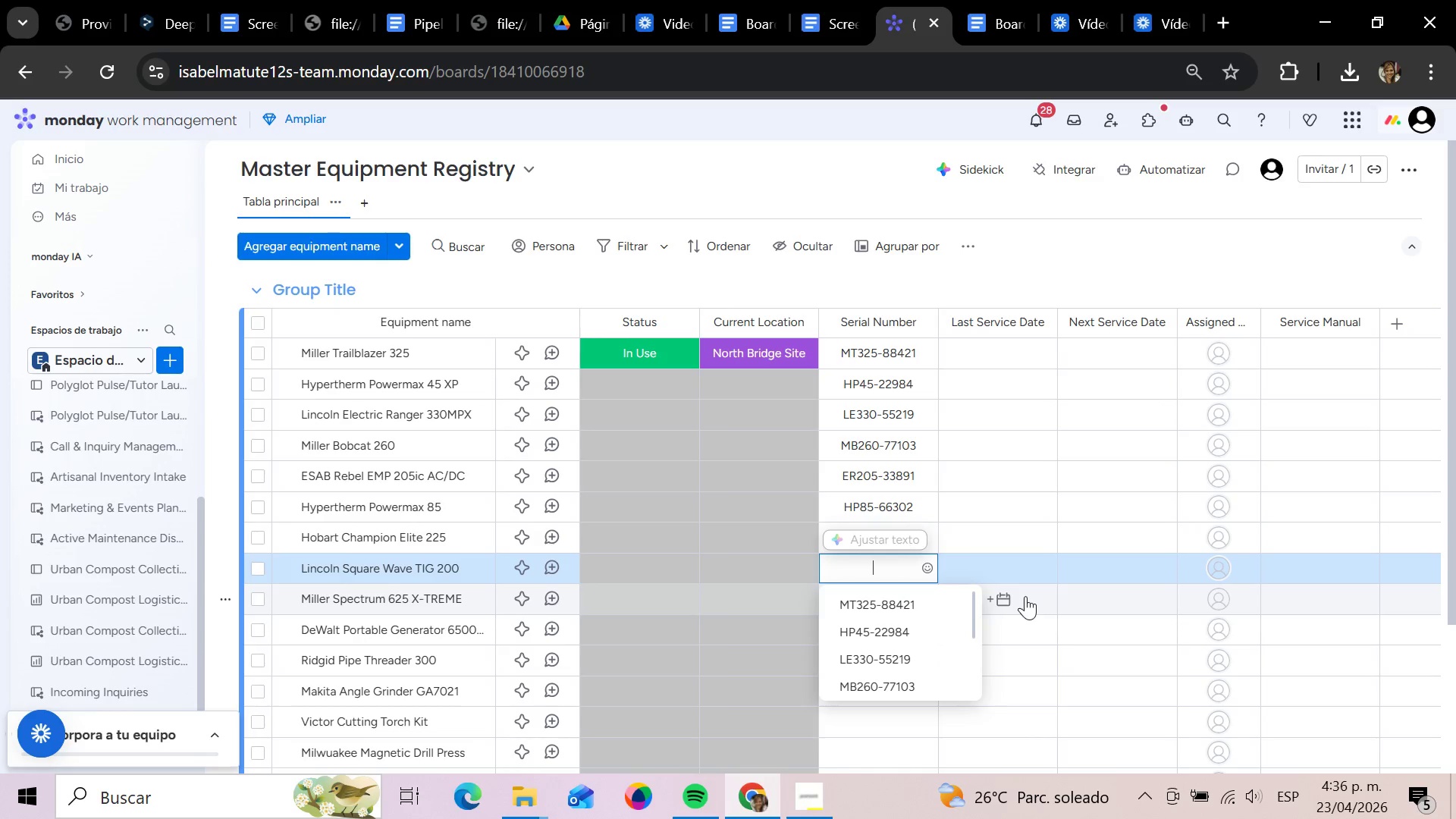 
type(LW)
key(Backspace)
type(ST200-11874)
 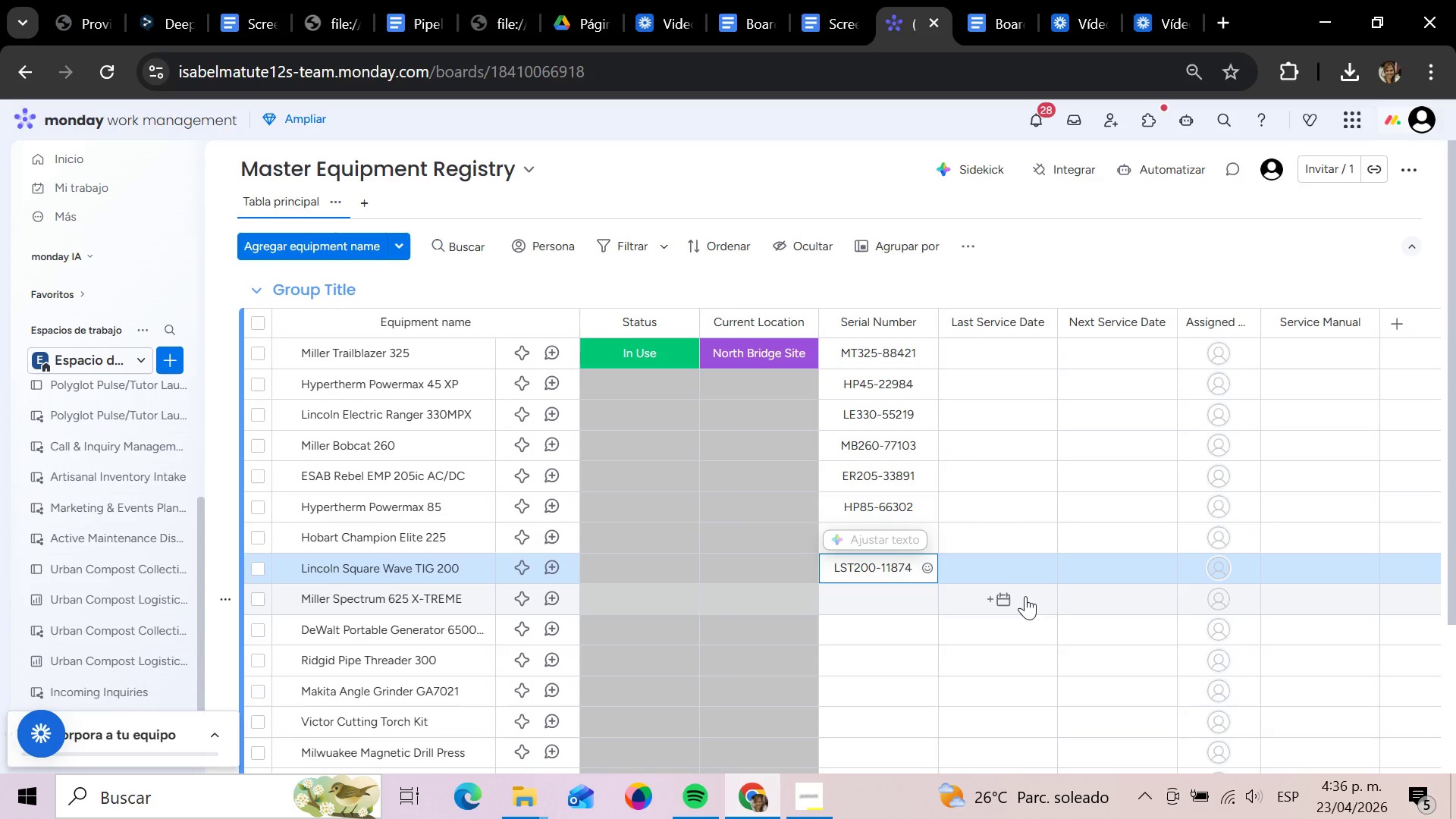 
key(Enter)
 